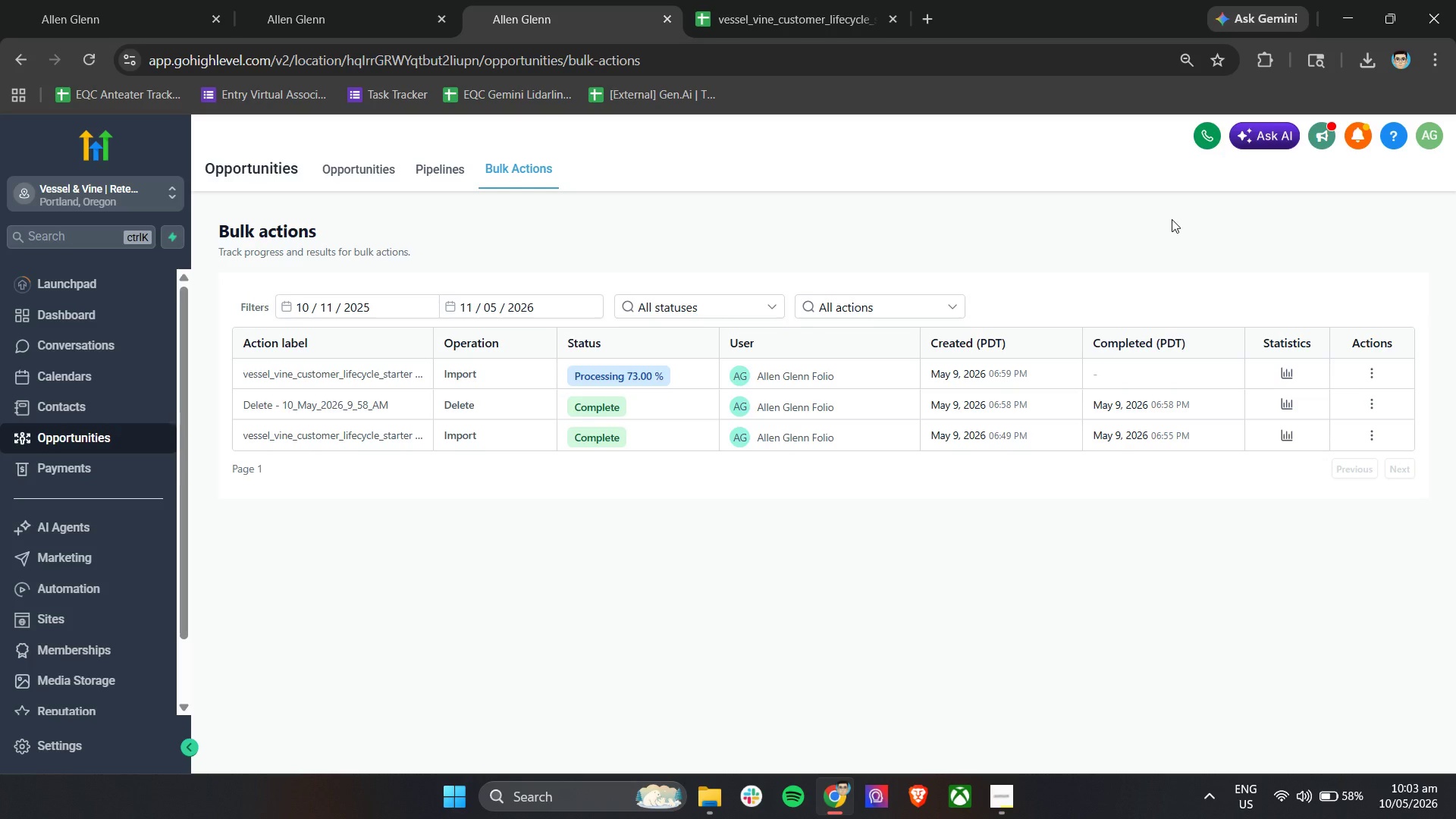 
wait(9.67)
 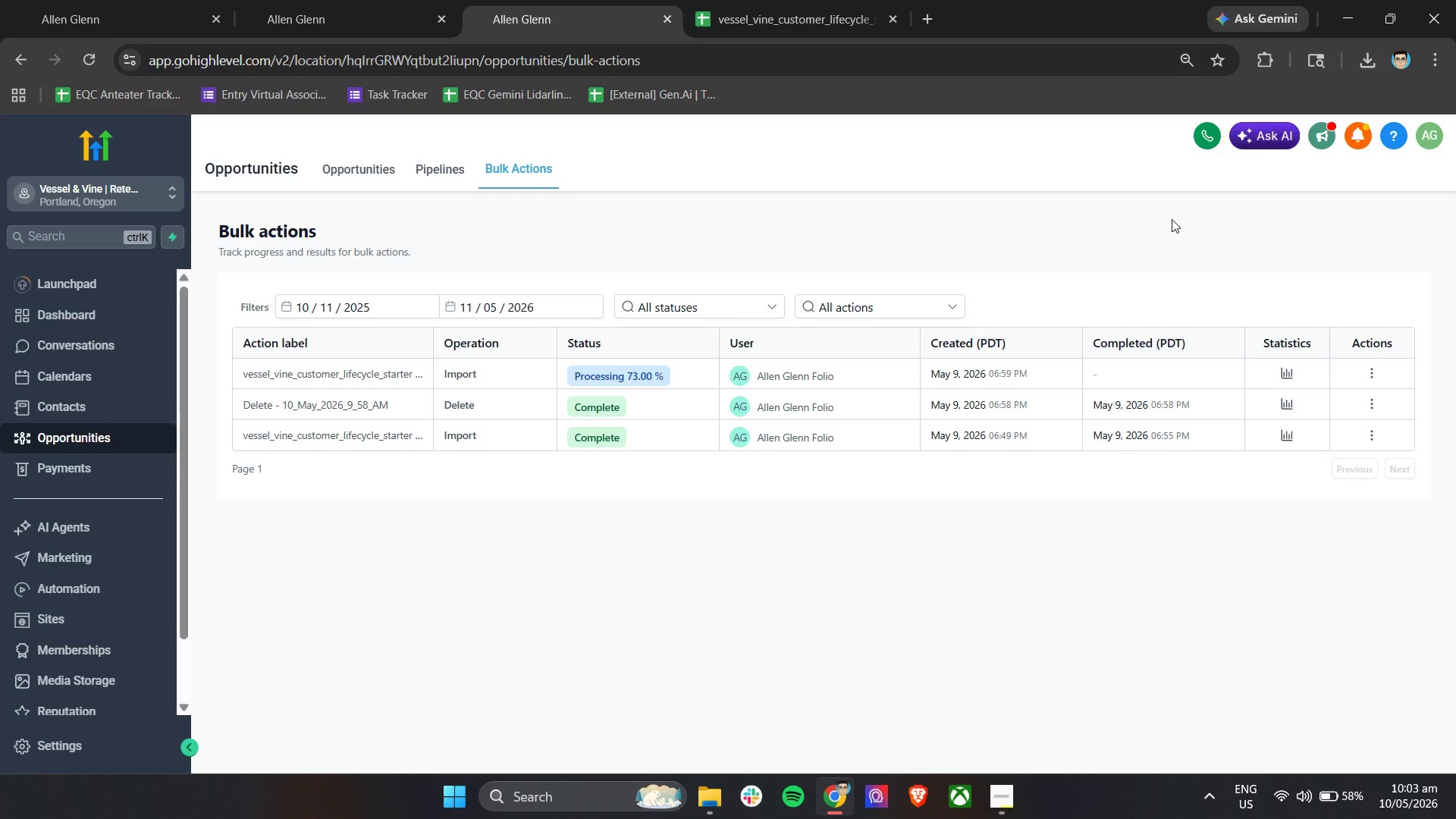 
left_click([1284, 370])
 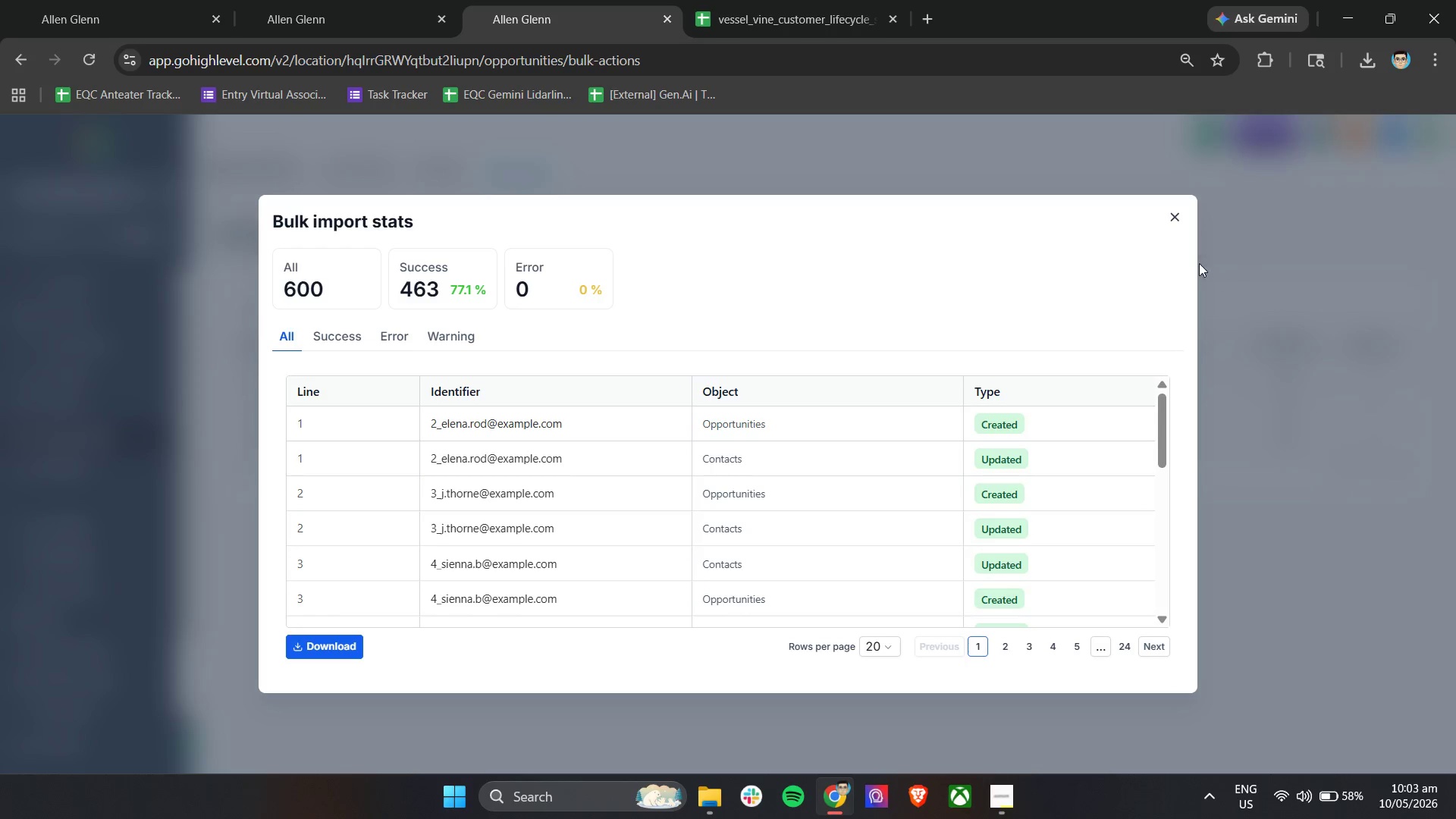 
left_click([1184, 219])
 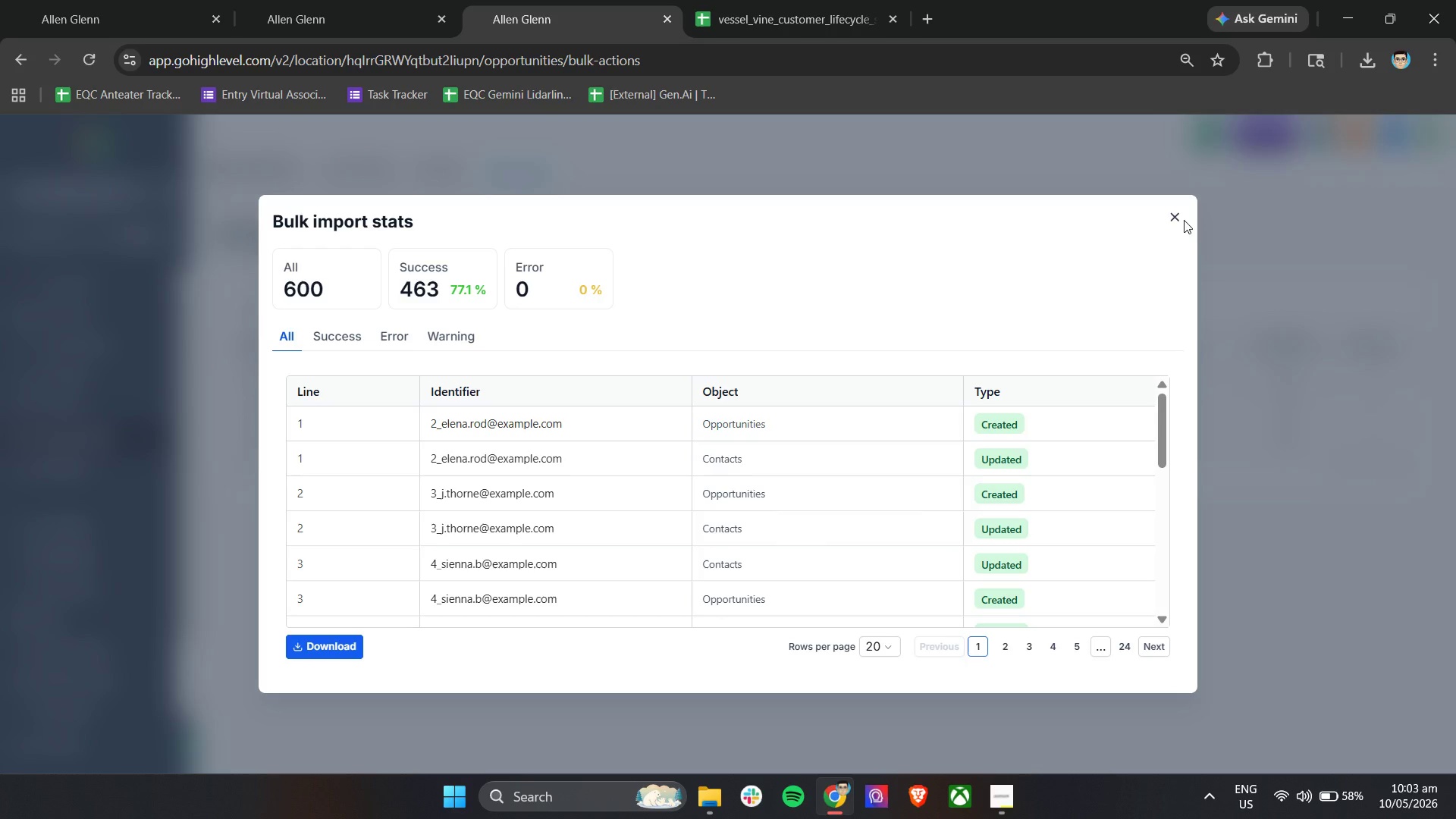 
left_click([1172, 215])
 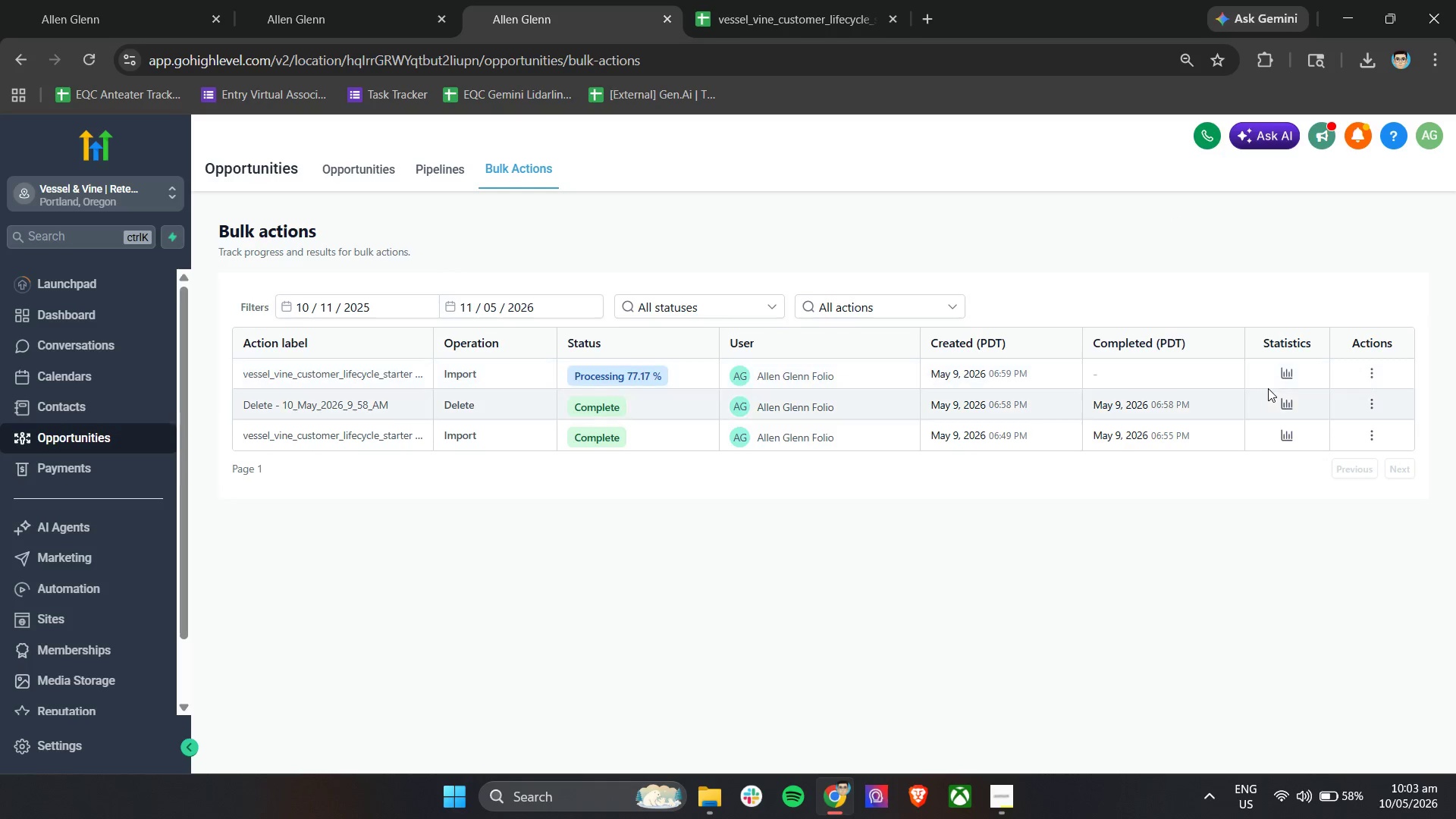 
left_click([1282, 378])
 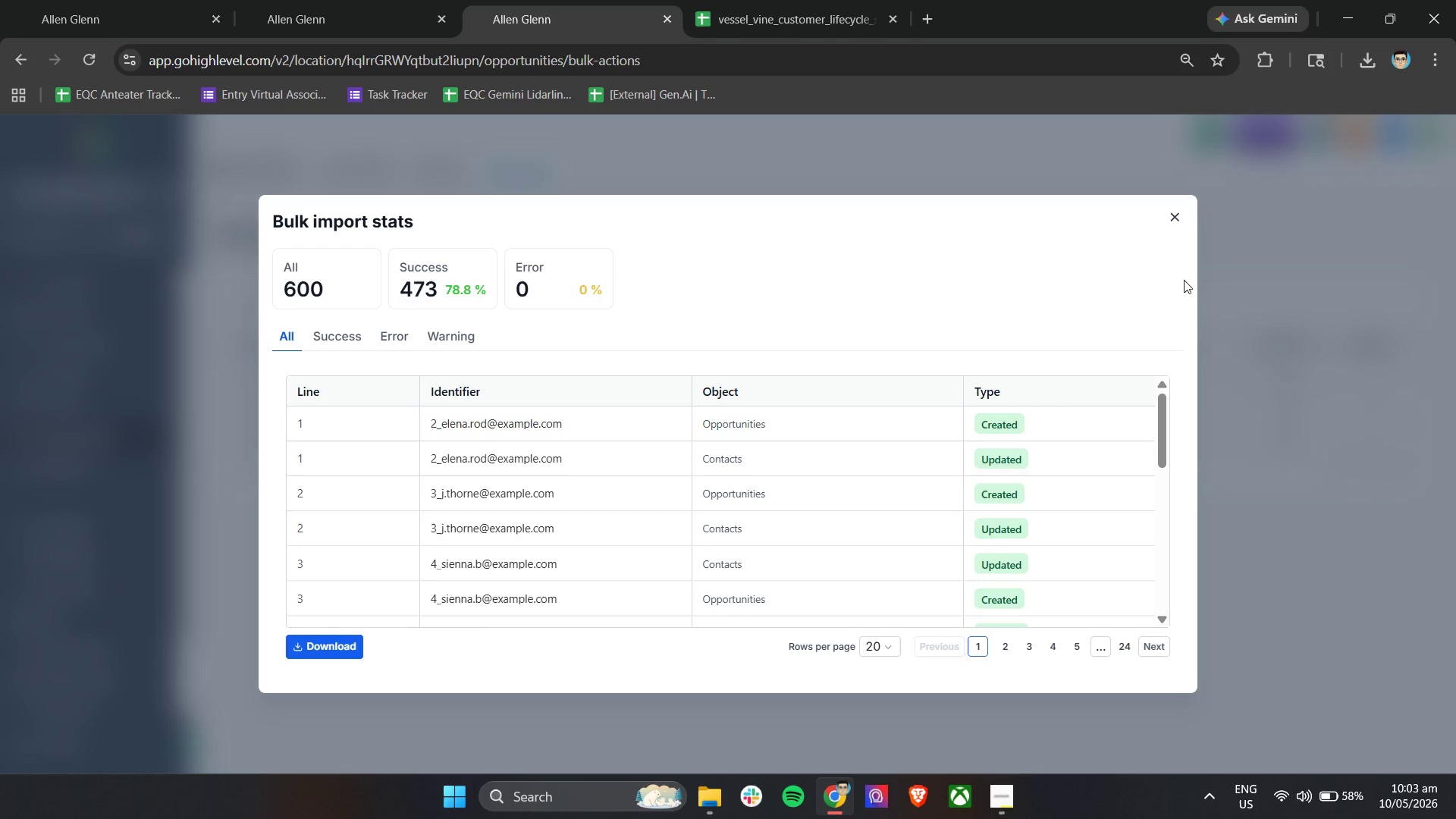 
left_click([1169, 216])
 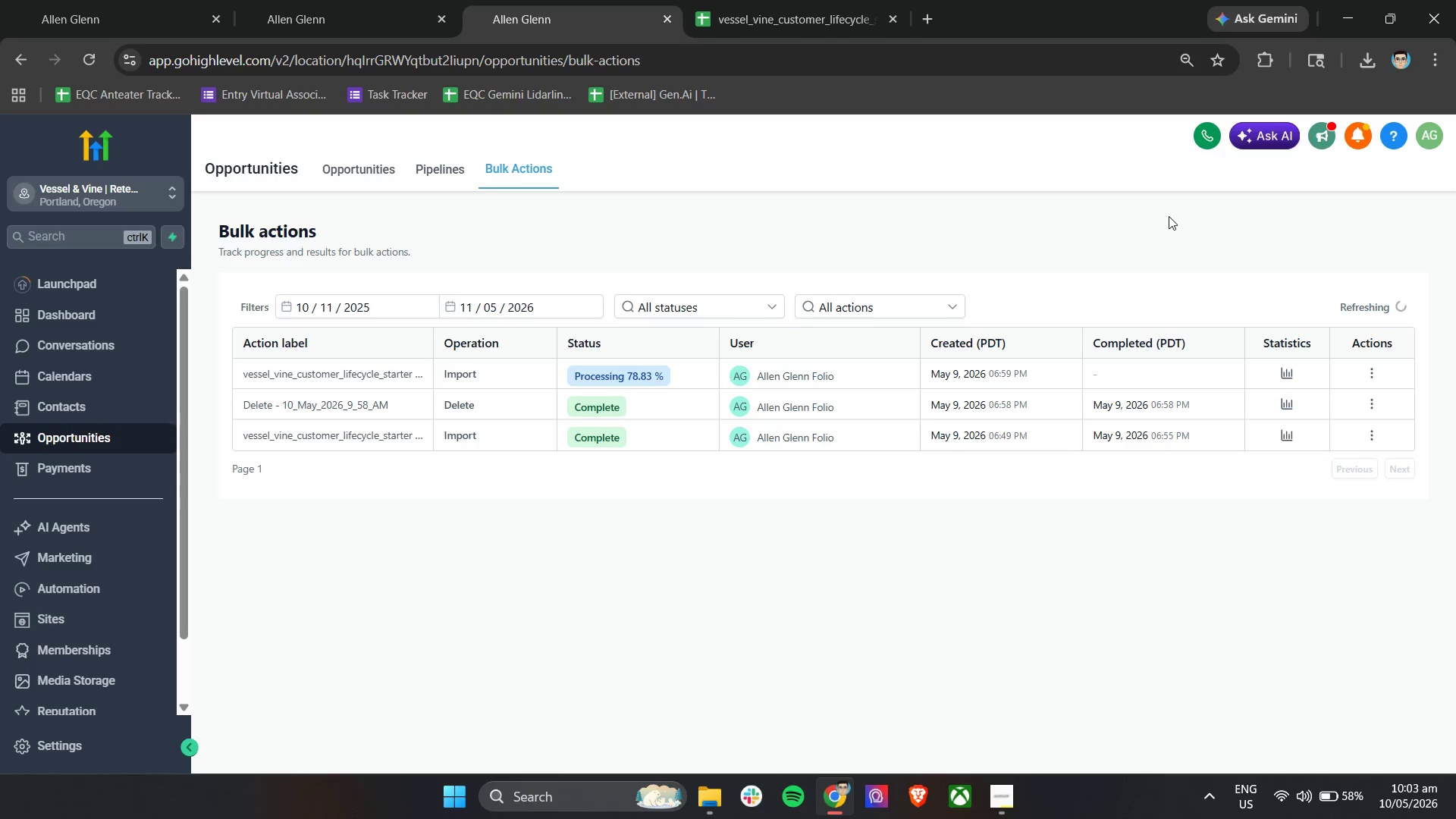 
wait(5.67)
 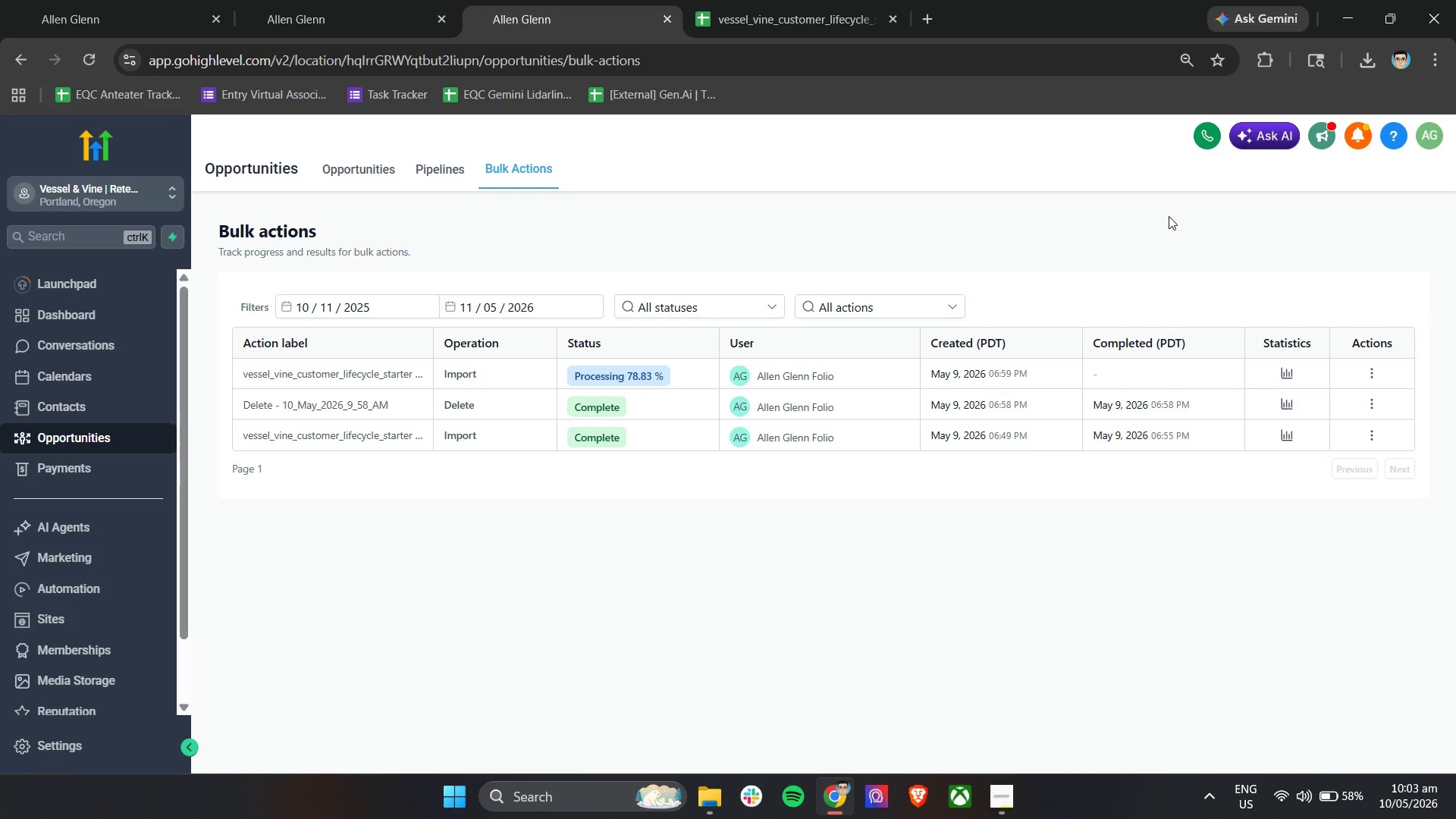 
left_click([1283, 373])
 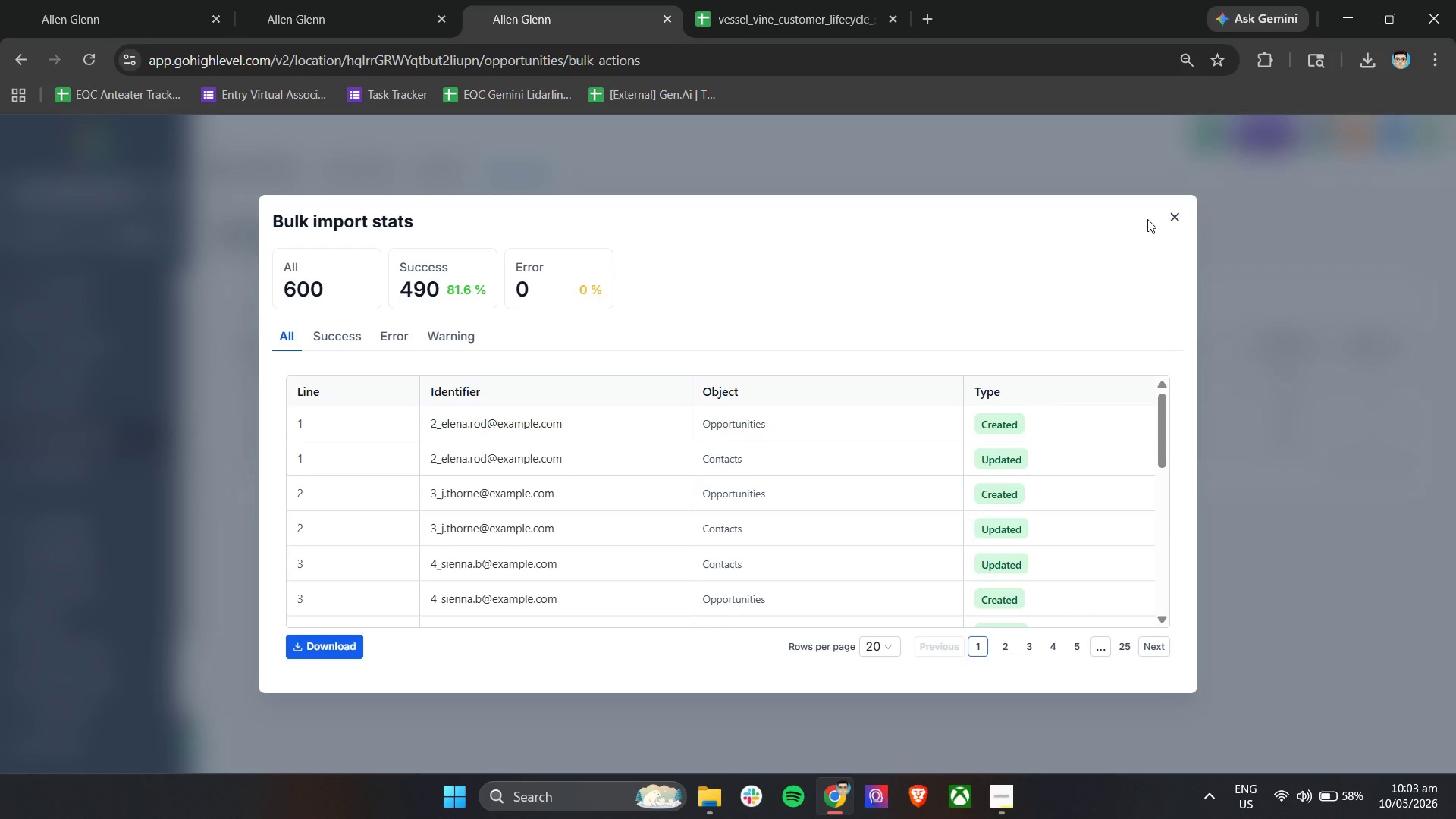 
left_click([1175, 218])
 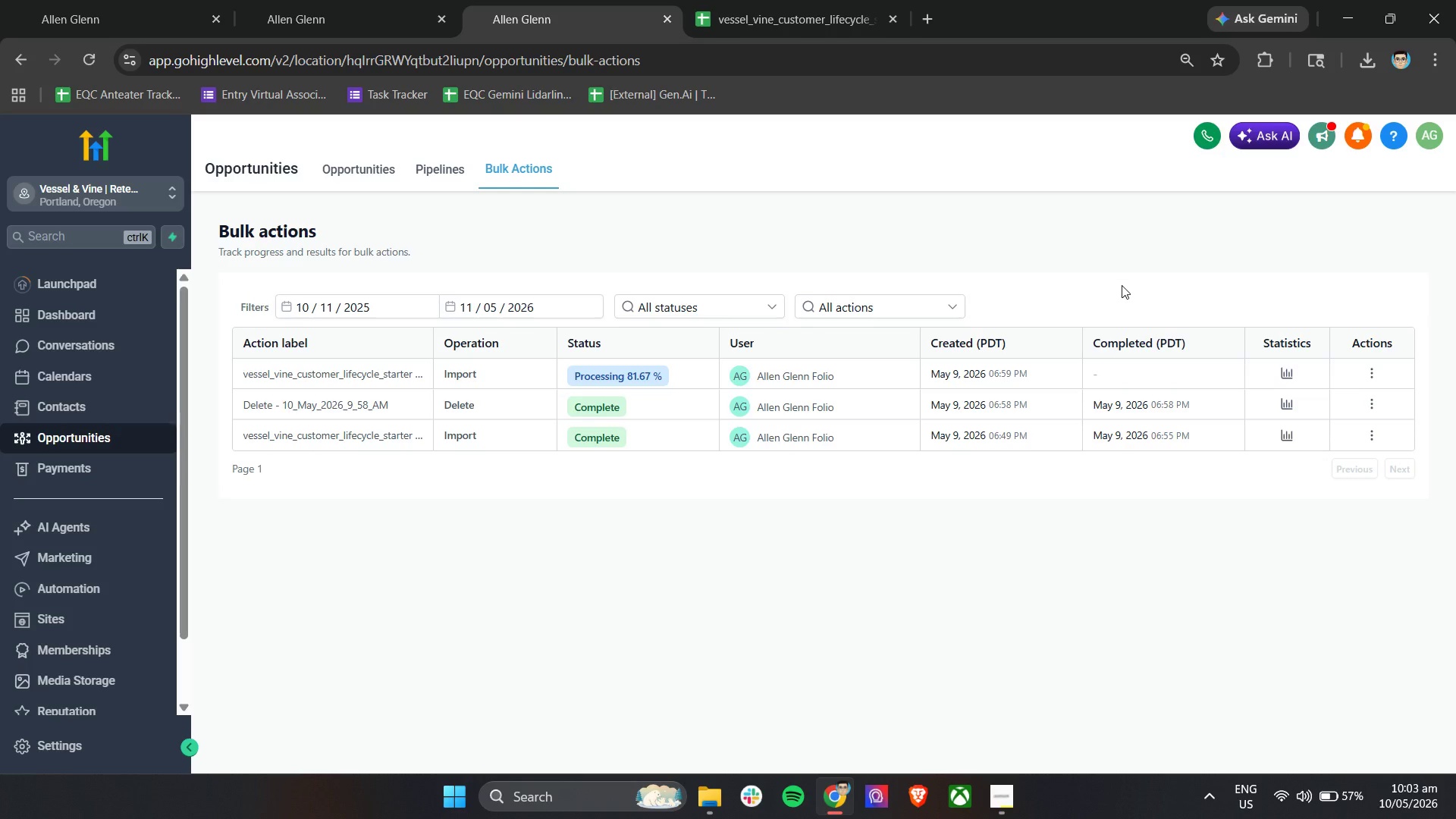 
wait(5.34)
 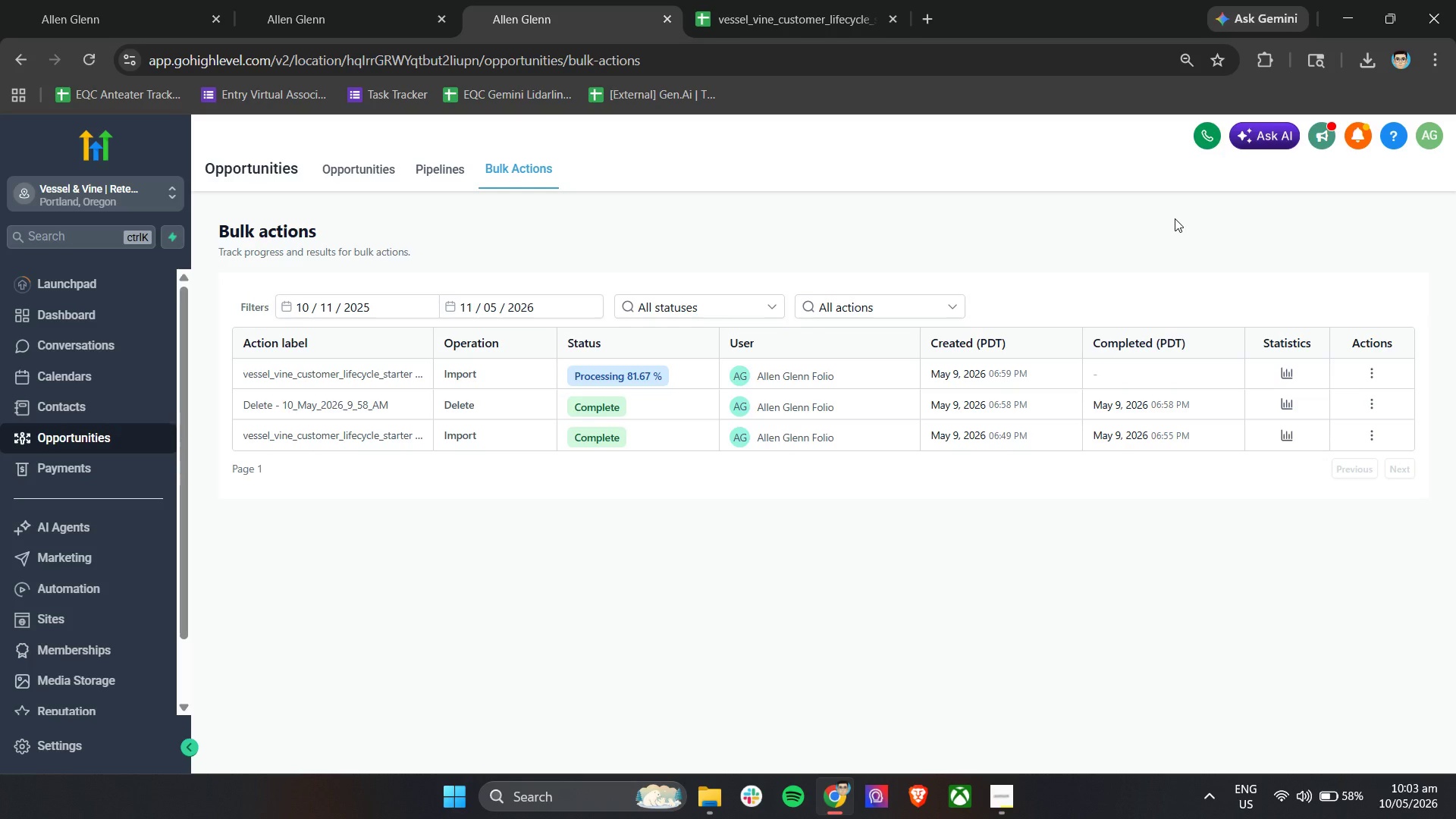 
double_click([1285, 372])
 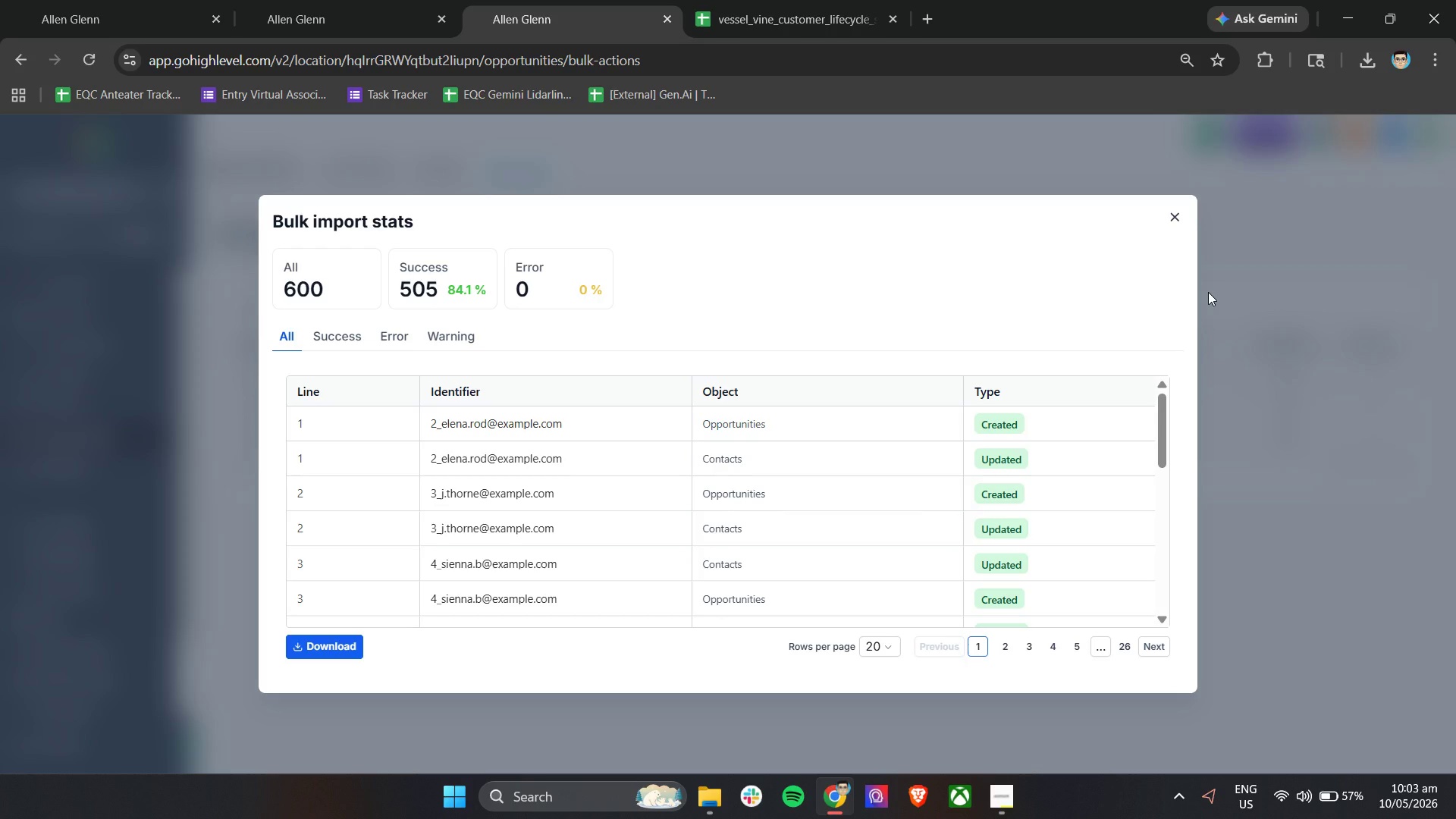 
wait(5.56)
 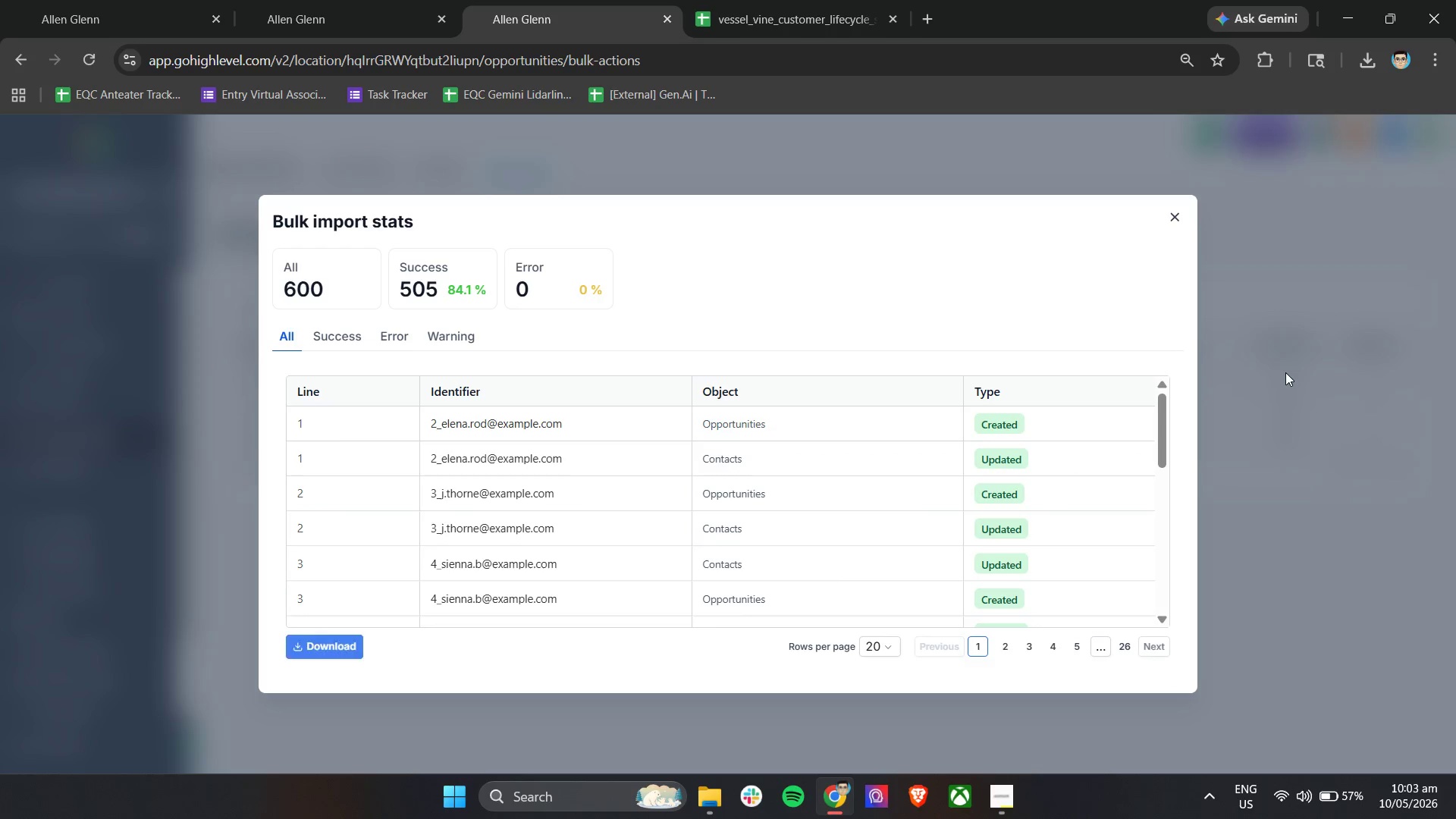 
left_click([1172, 224])
 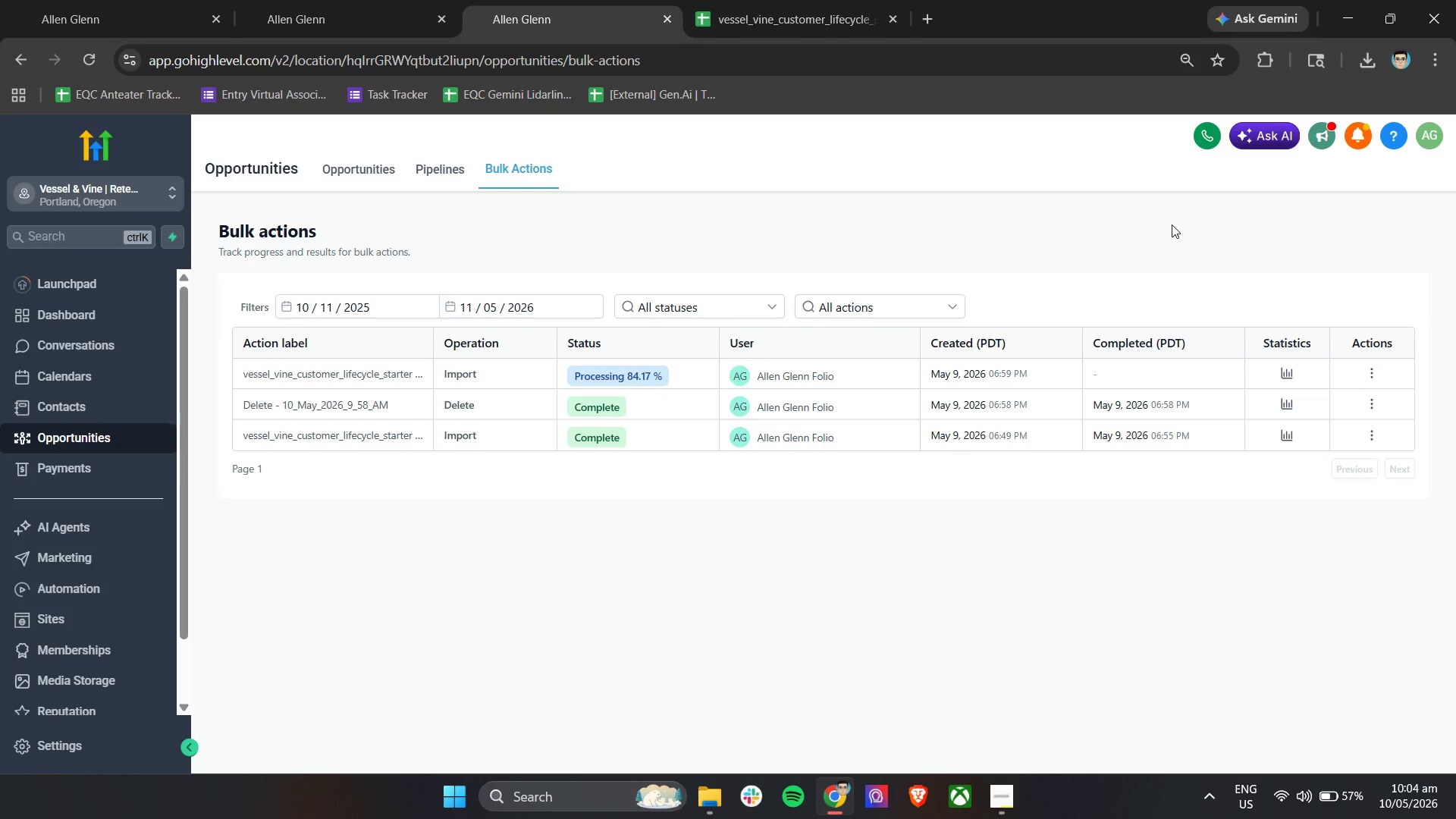 
wait(14.08)
 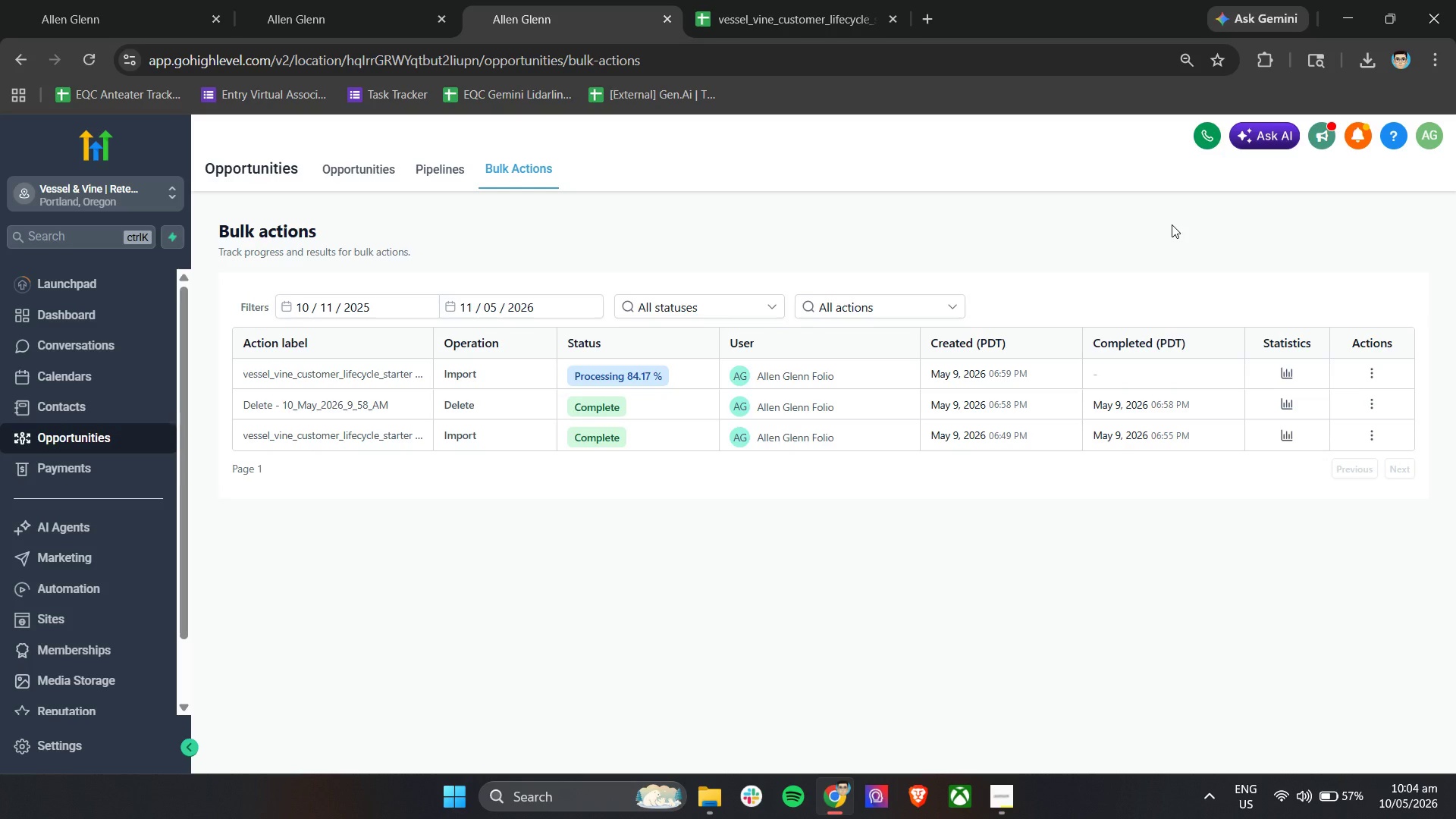 
left_click([1282, 378])
 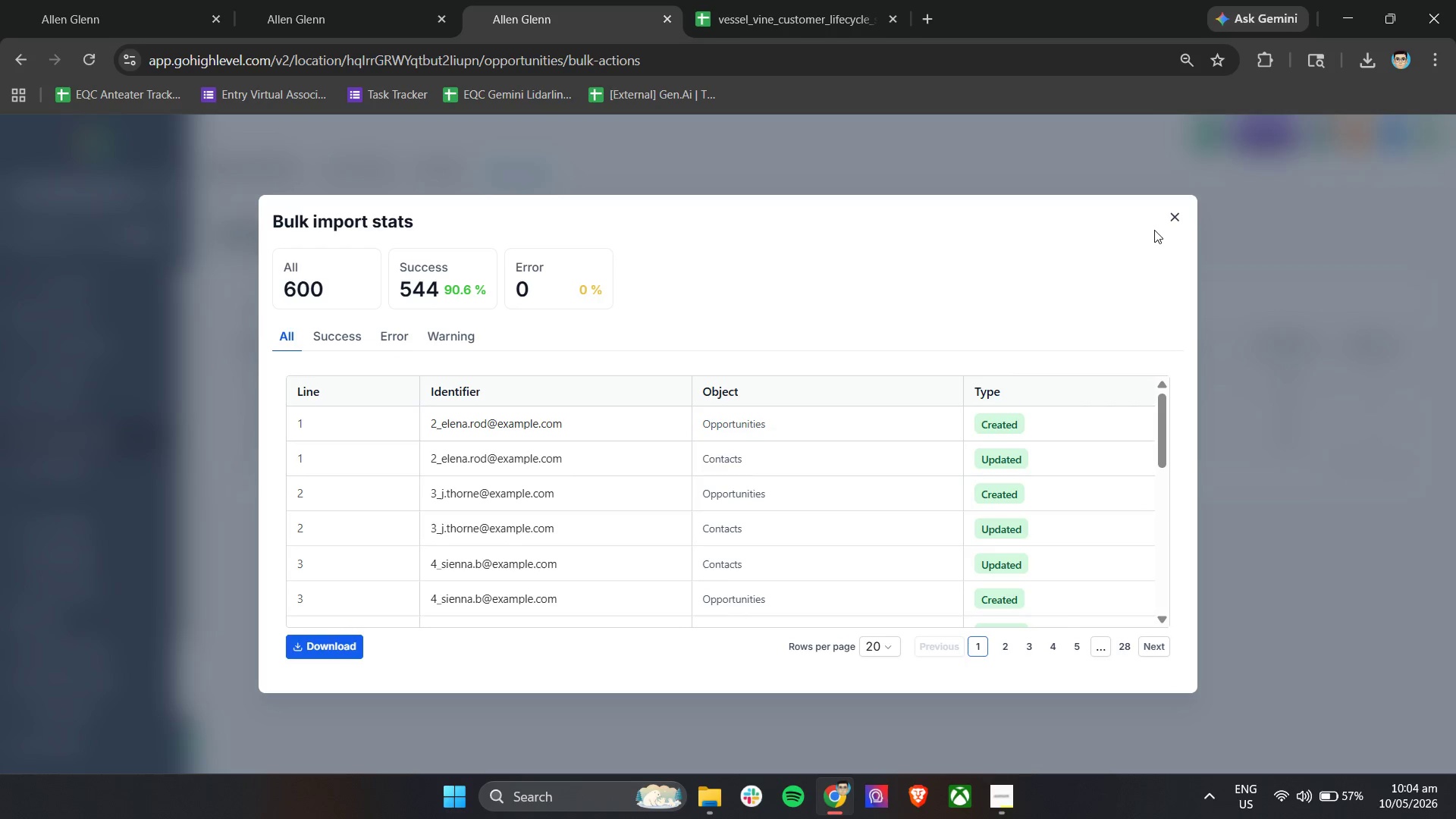 
double_click([1173, 218])
 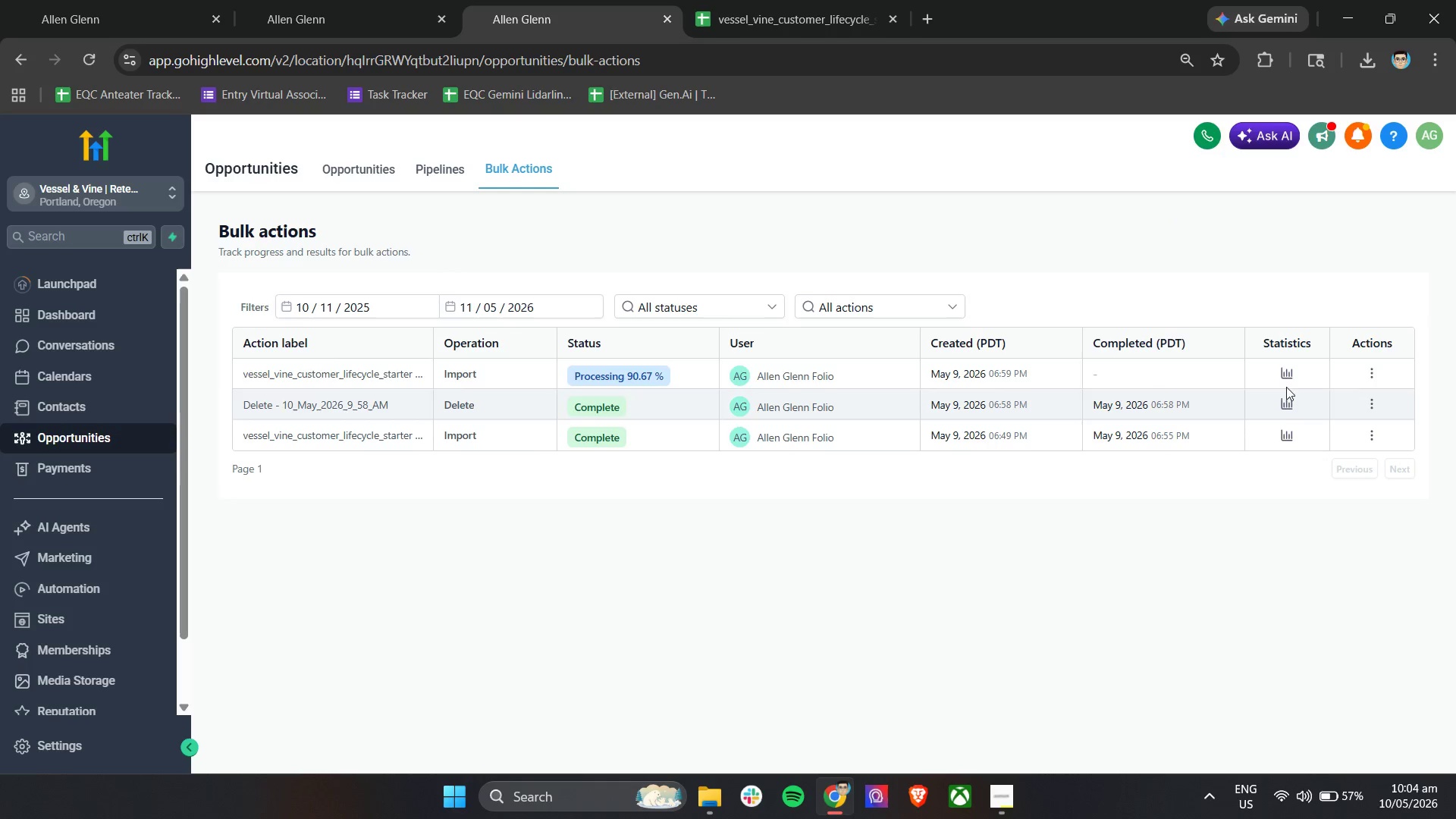 
left_click([1290, 373])
 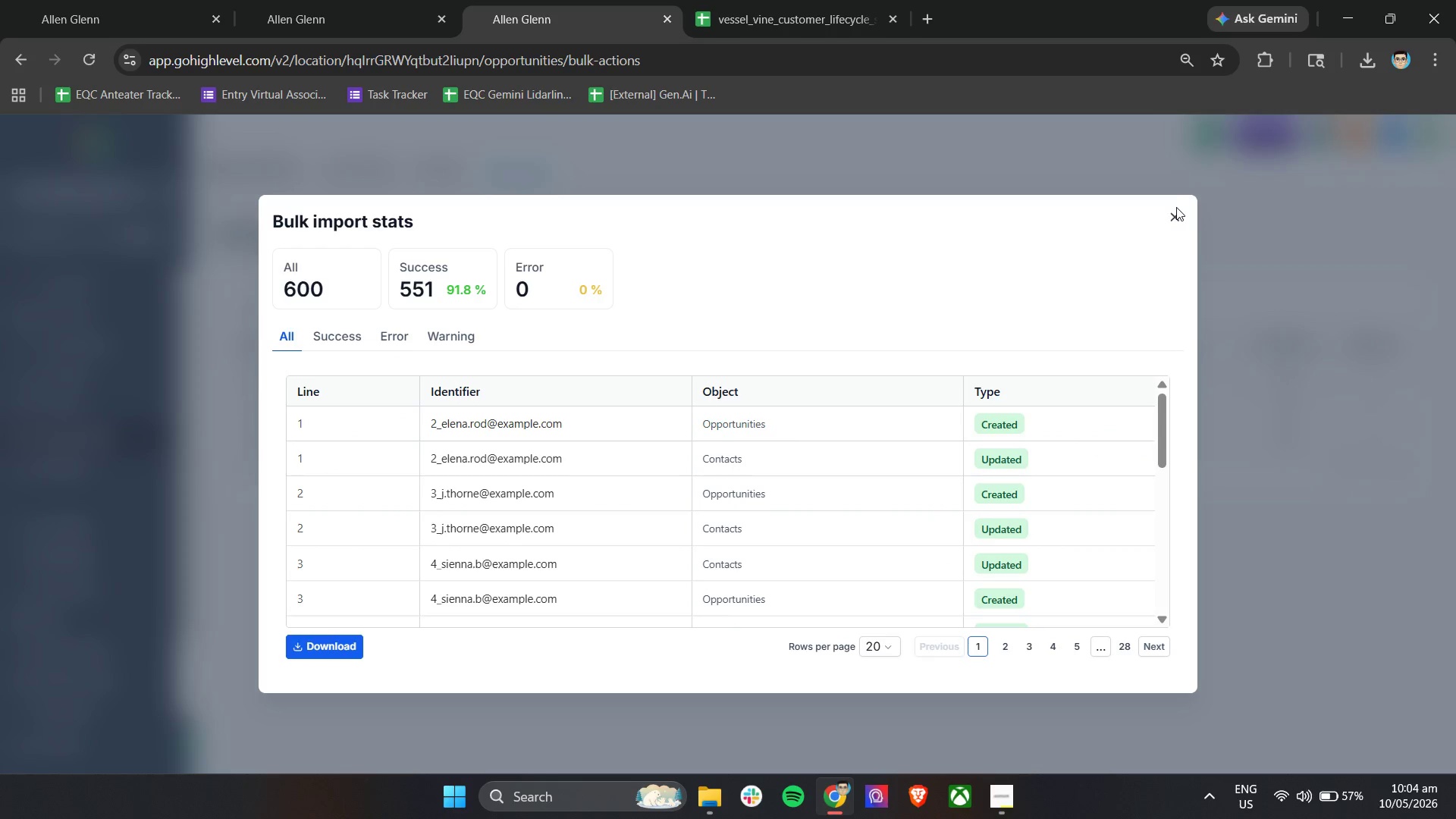 
left_click([1178, 215])
 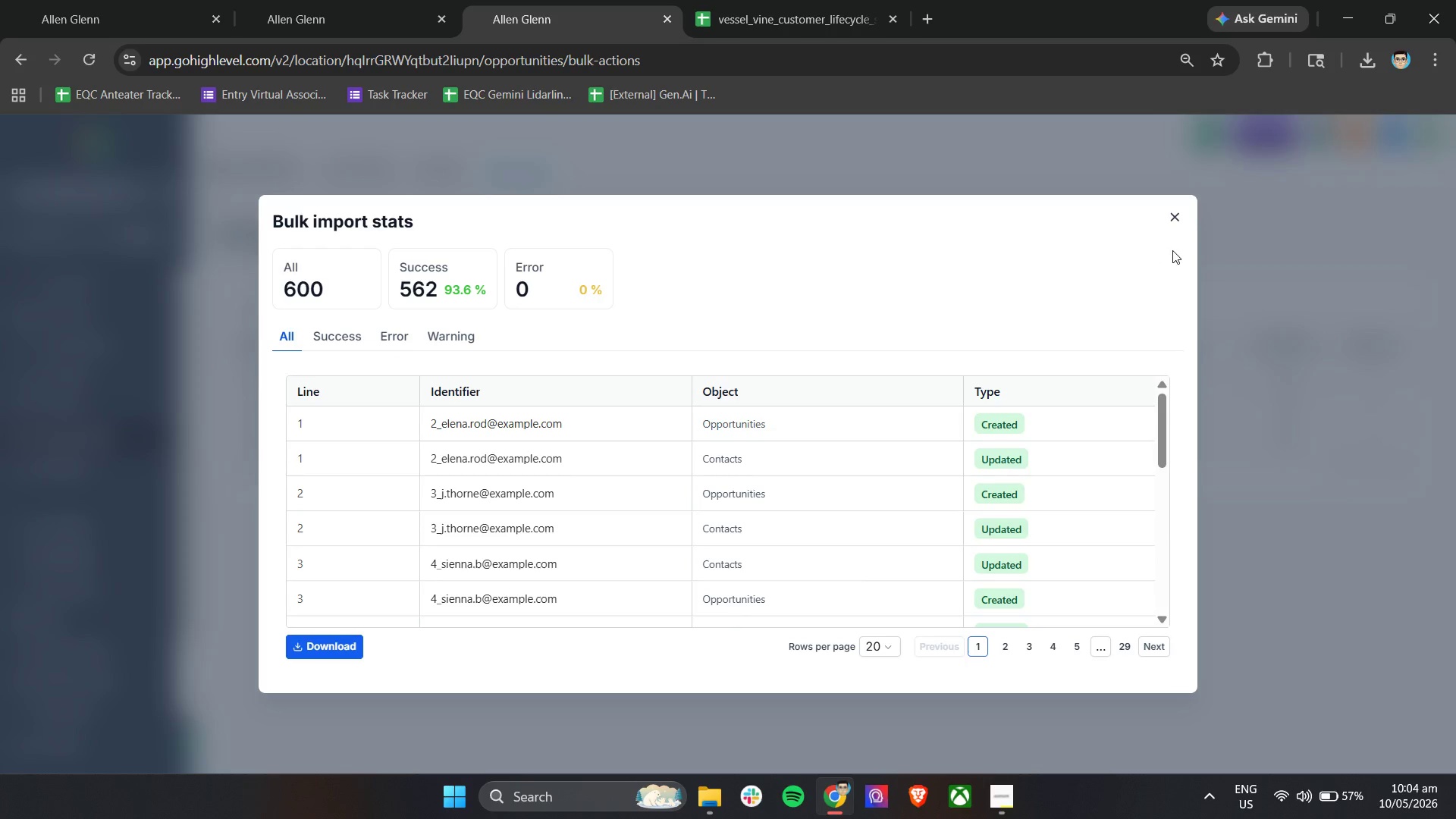 
left_click([1175, 215])
 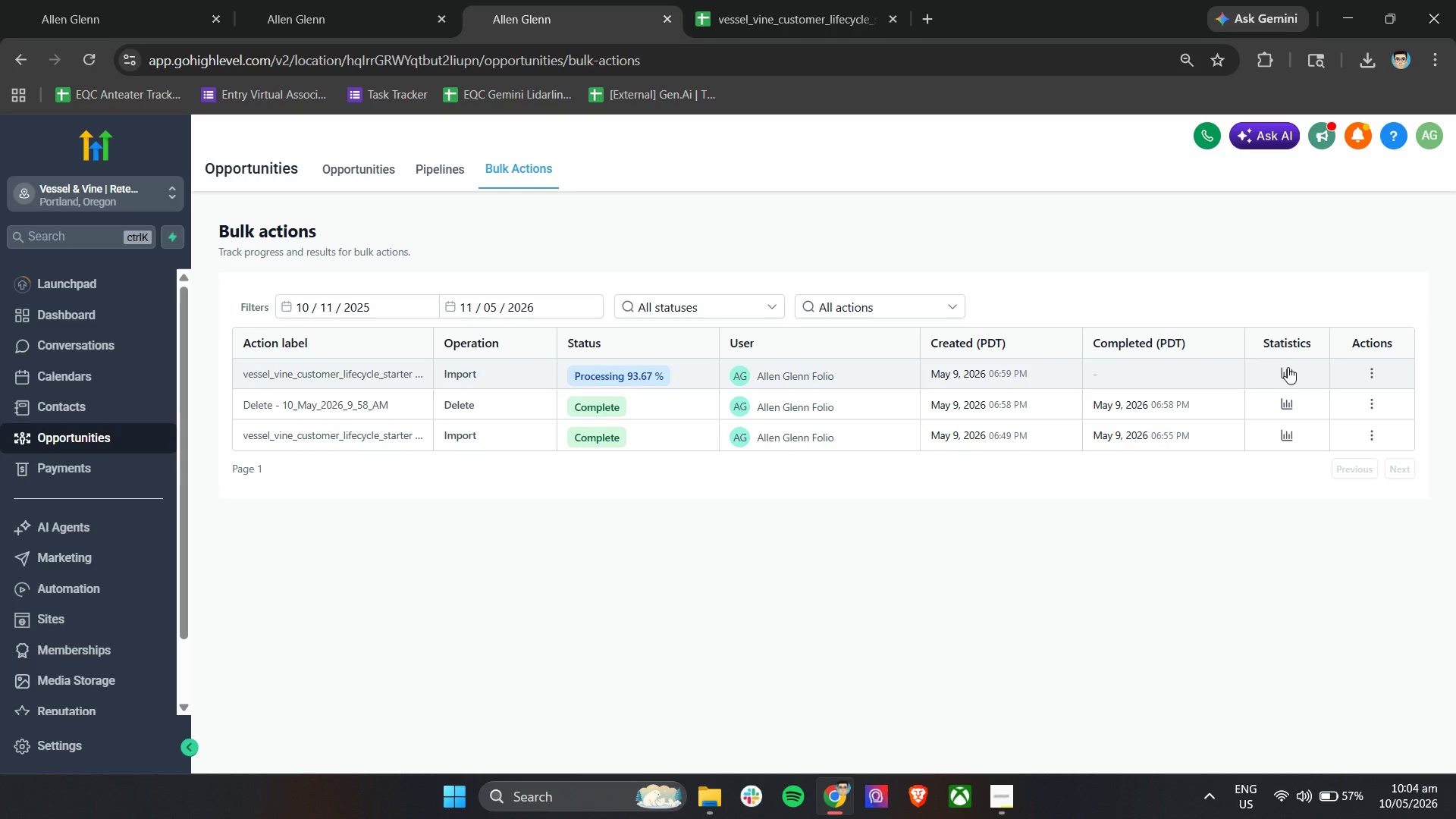 
left_click([1291, 373])
 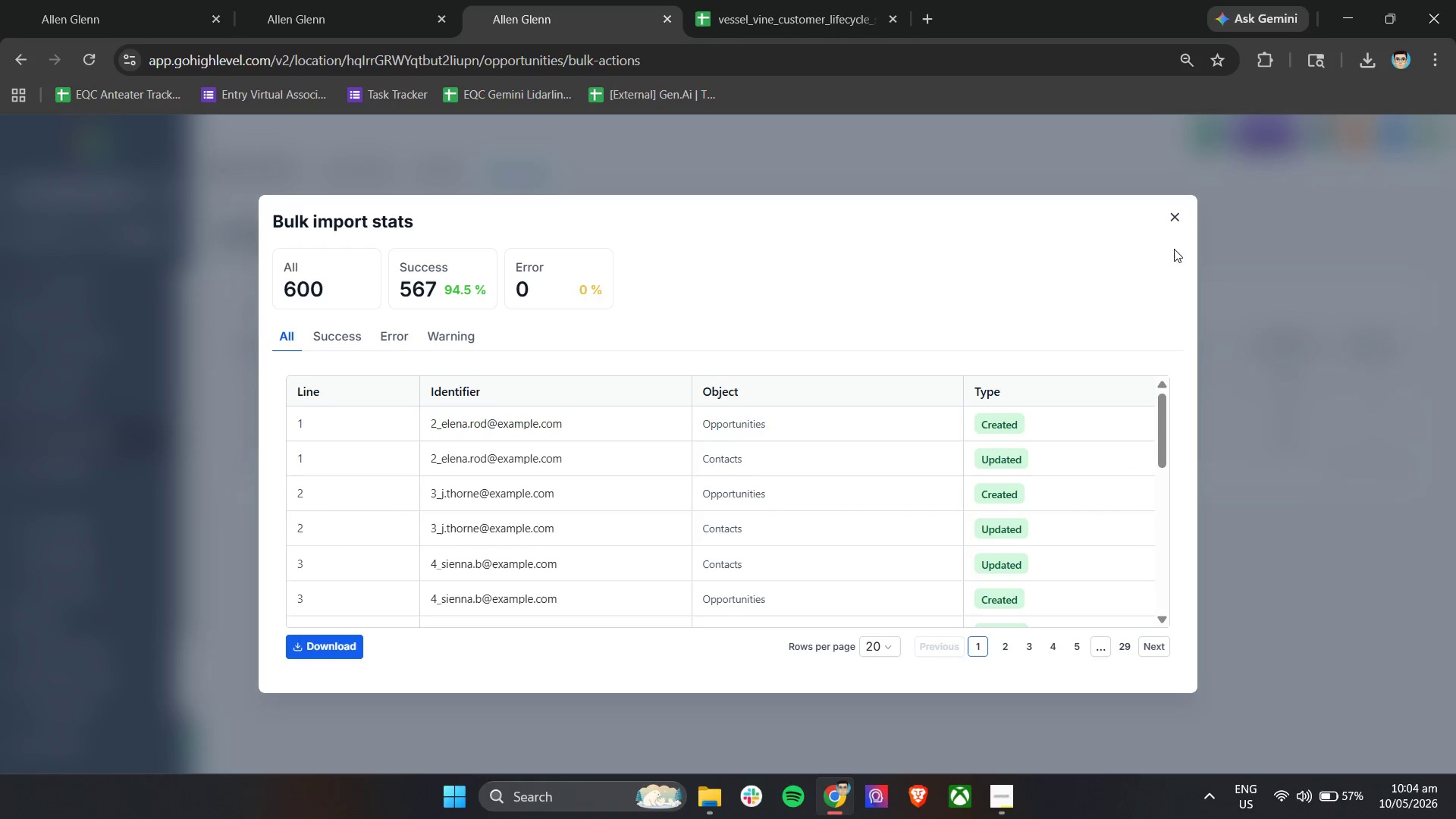 
left_click([1172, 208])
 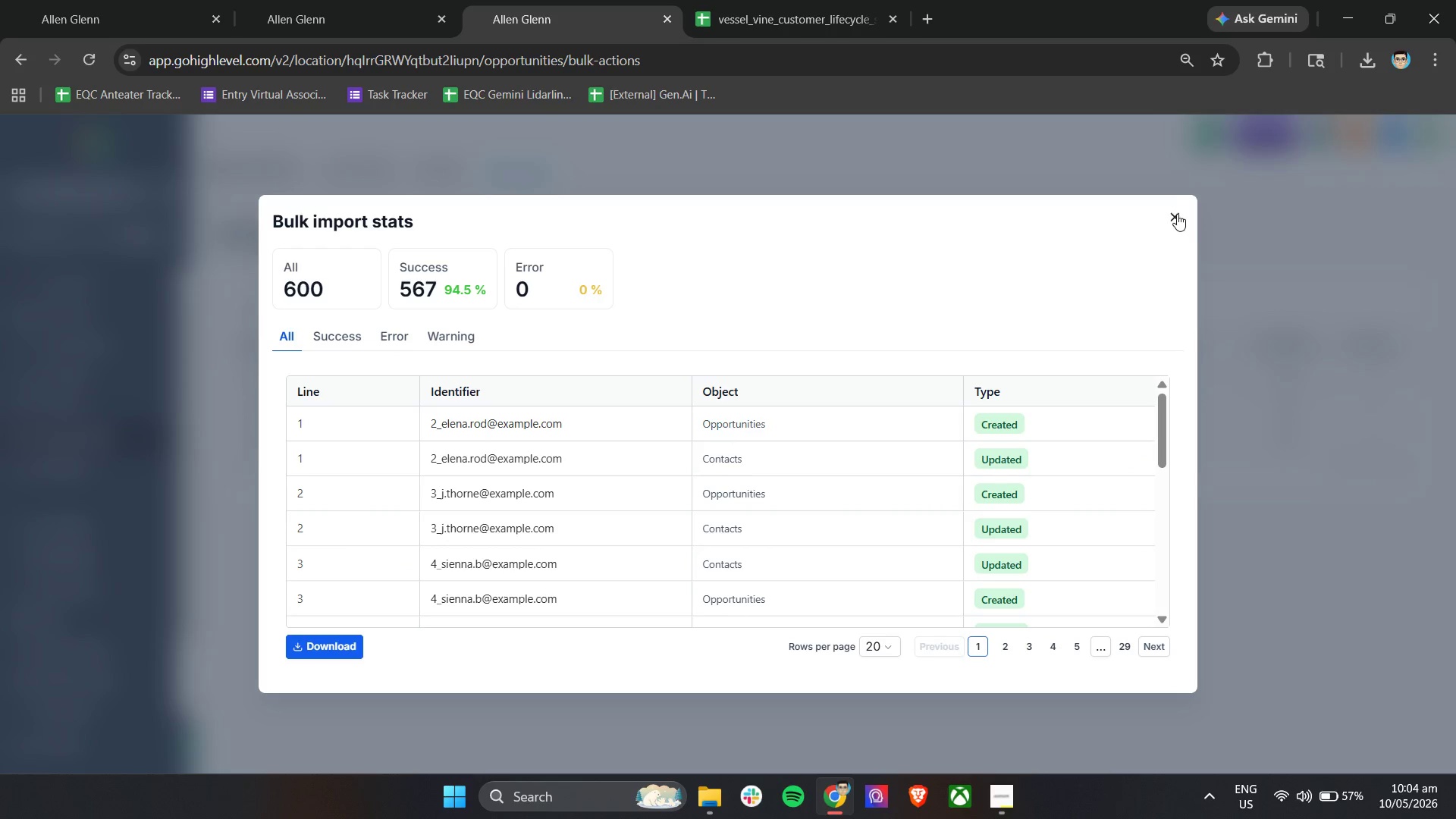 
left_click([1177, 214])
 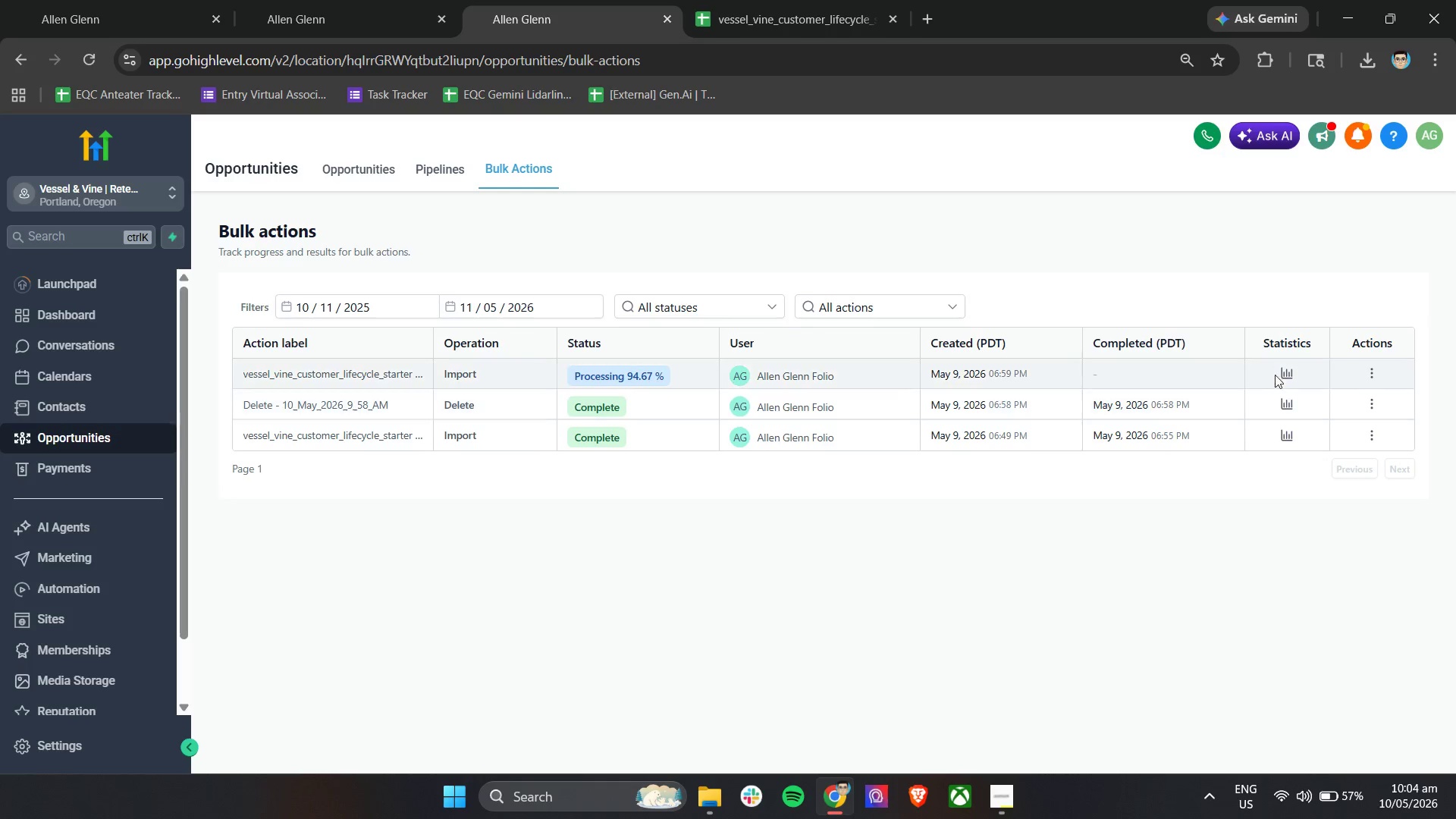 
left_click([1283, 371])
 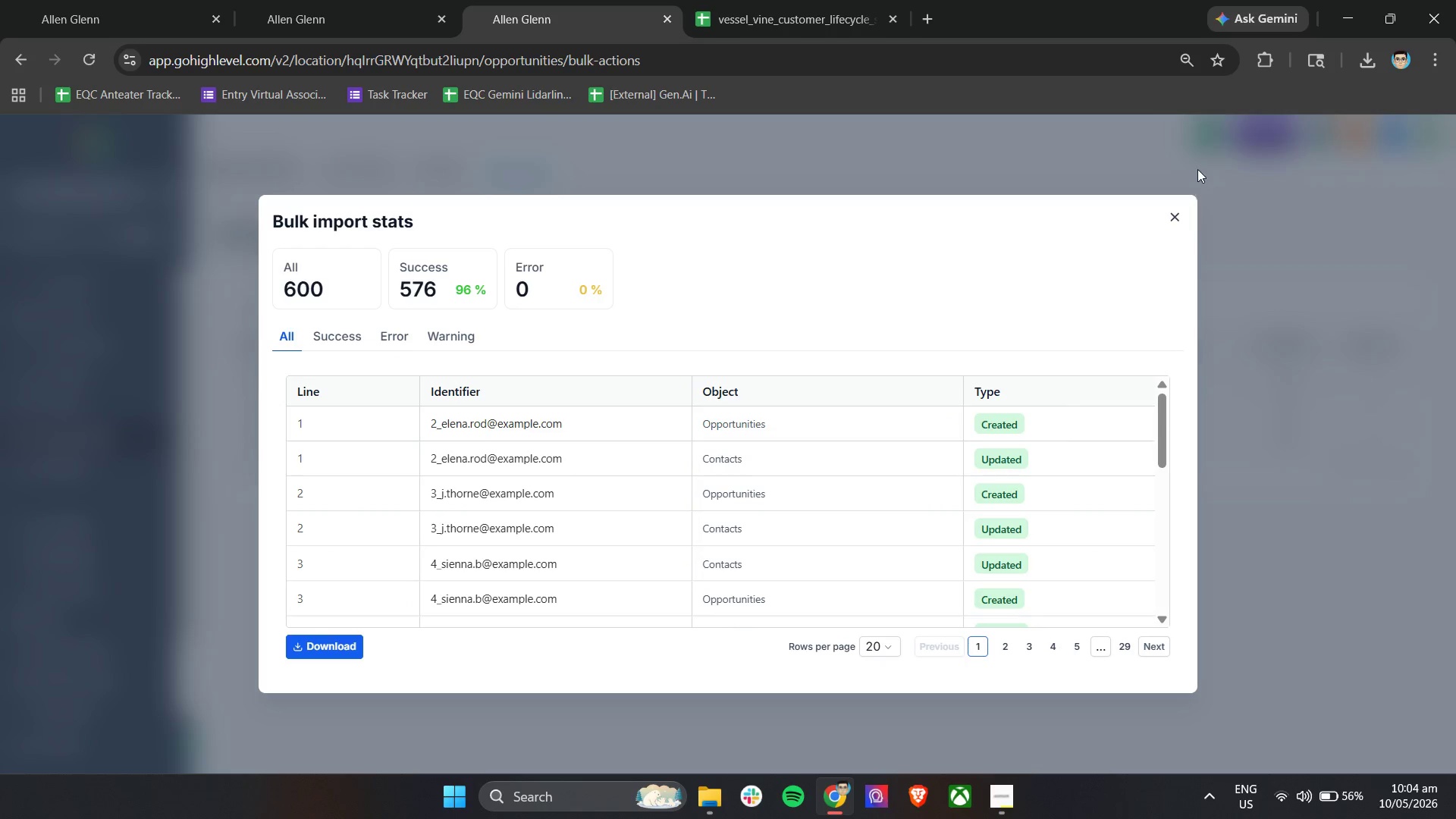 
double_click([1181, 211])
 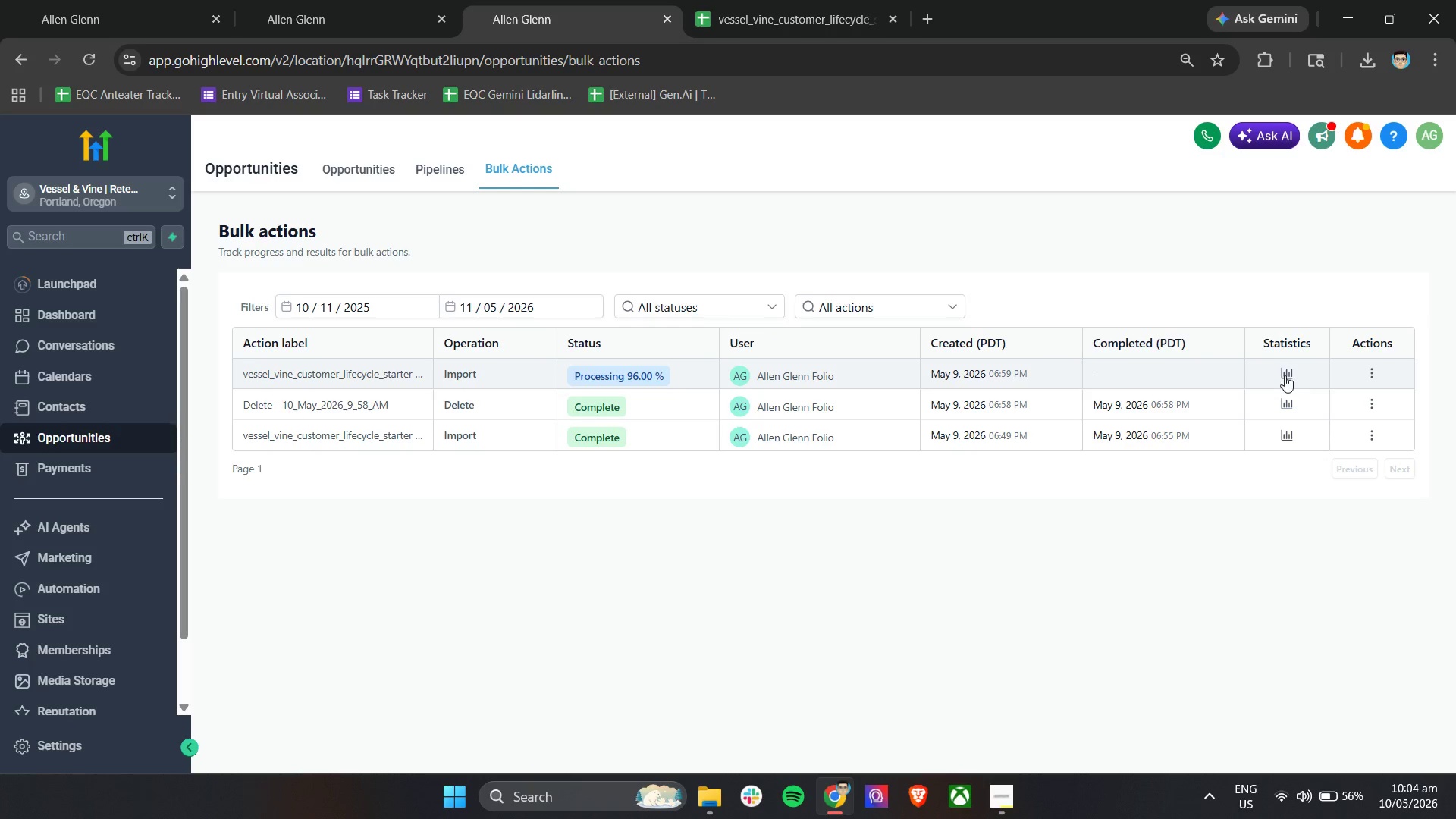 
left_click([1282, 372])
 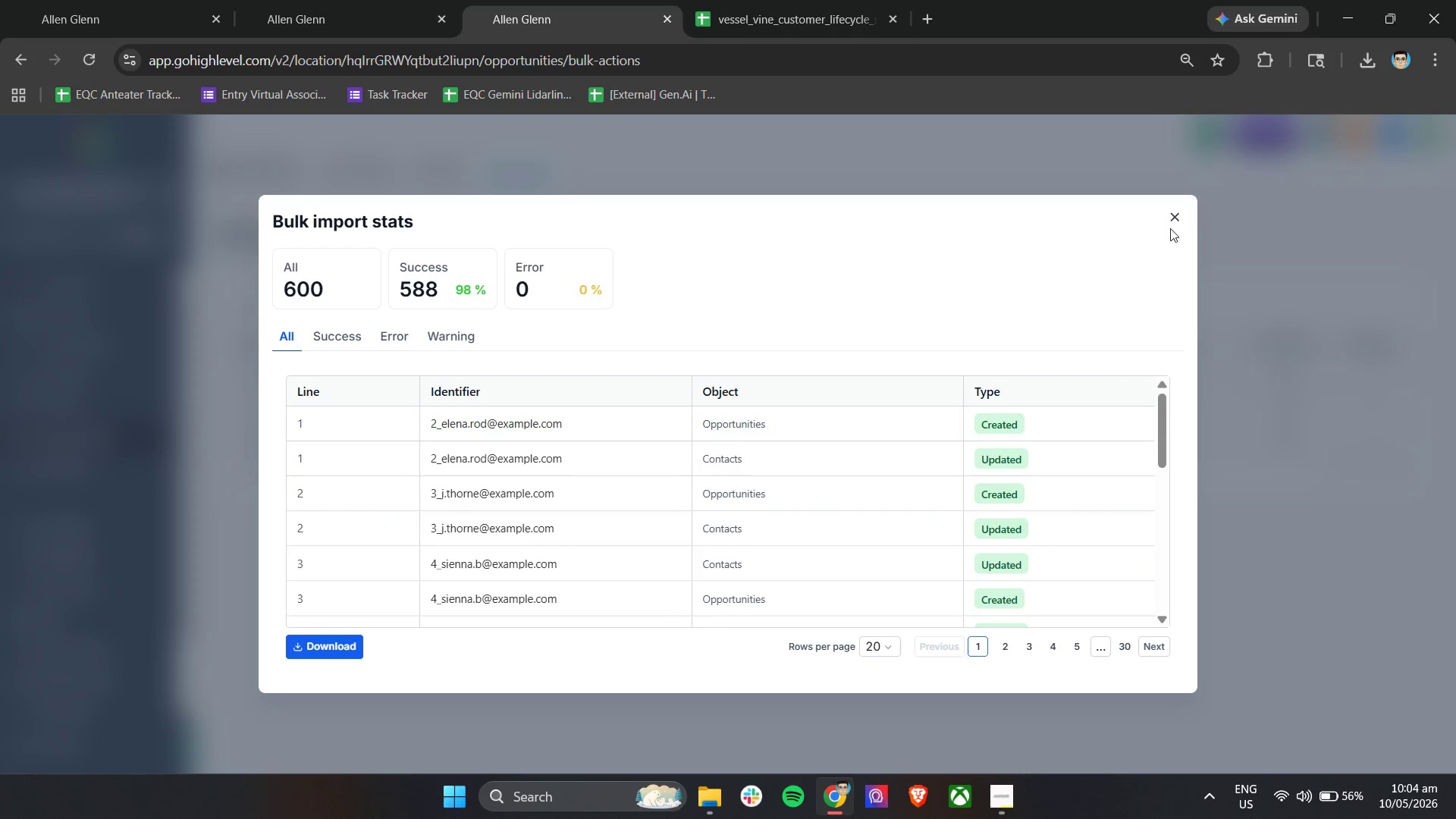 
left_click([1179, 212])
 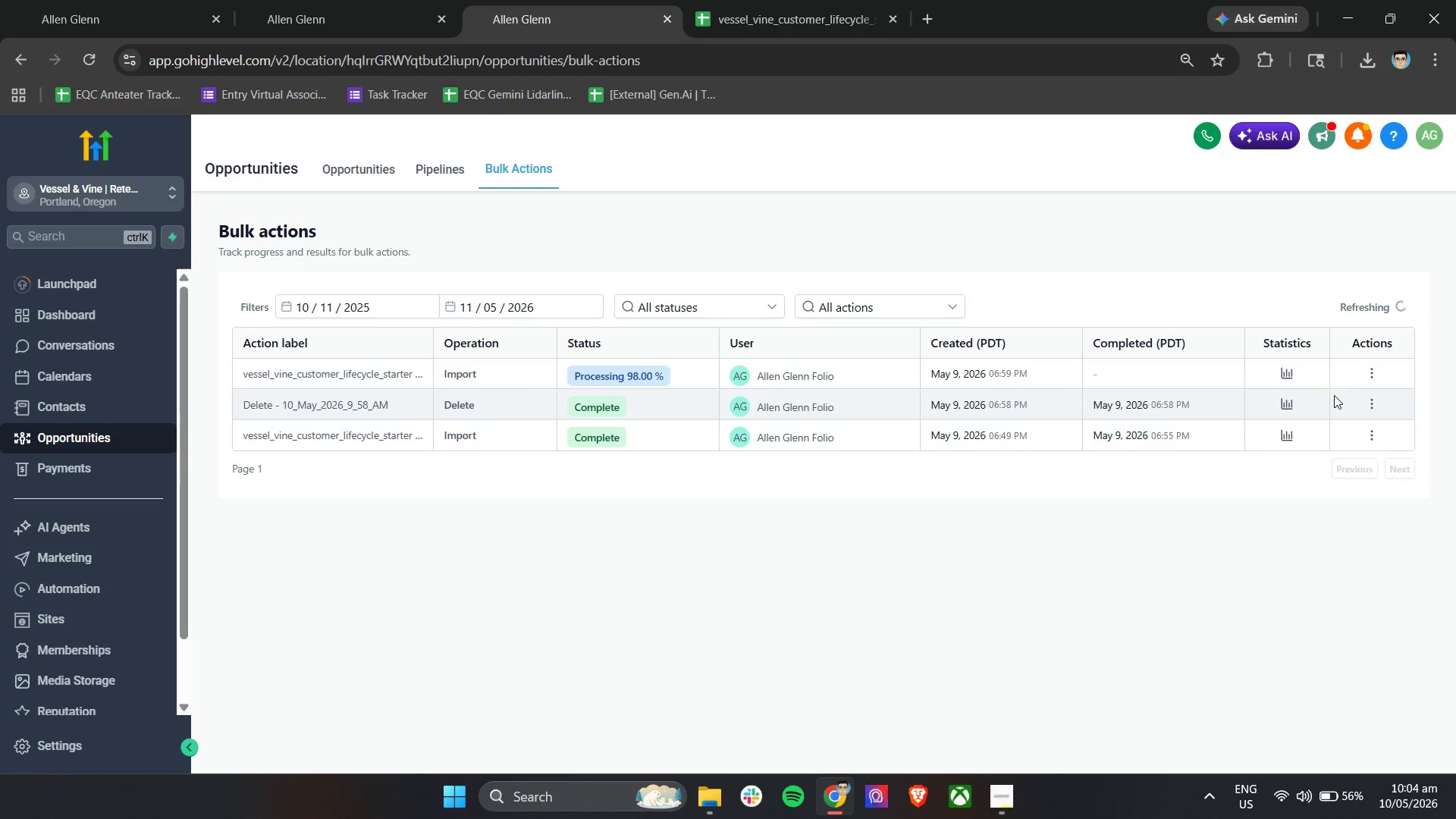 
wait(6.5)
 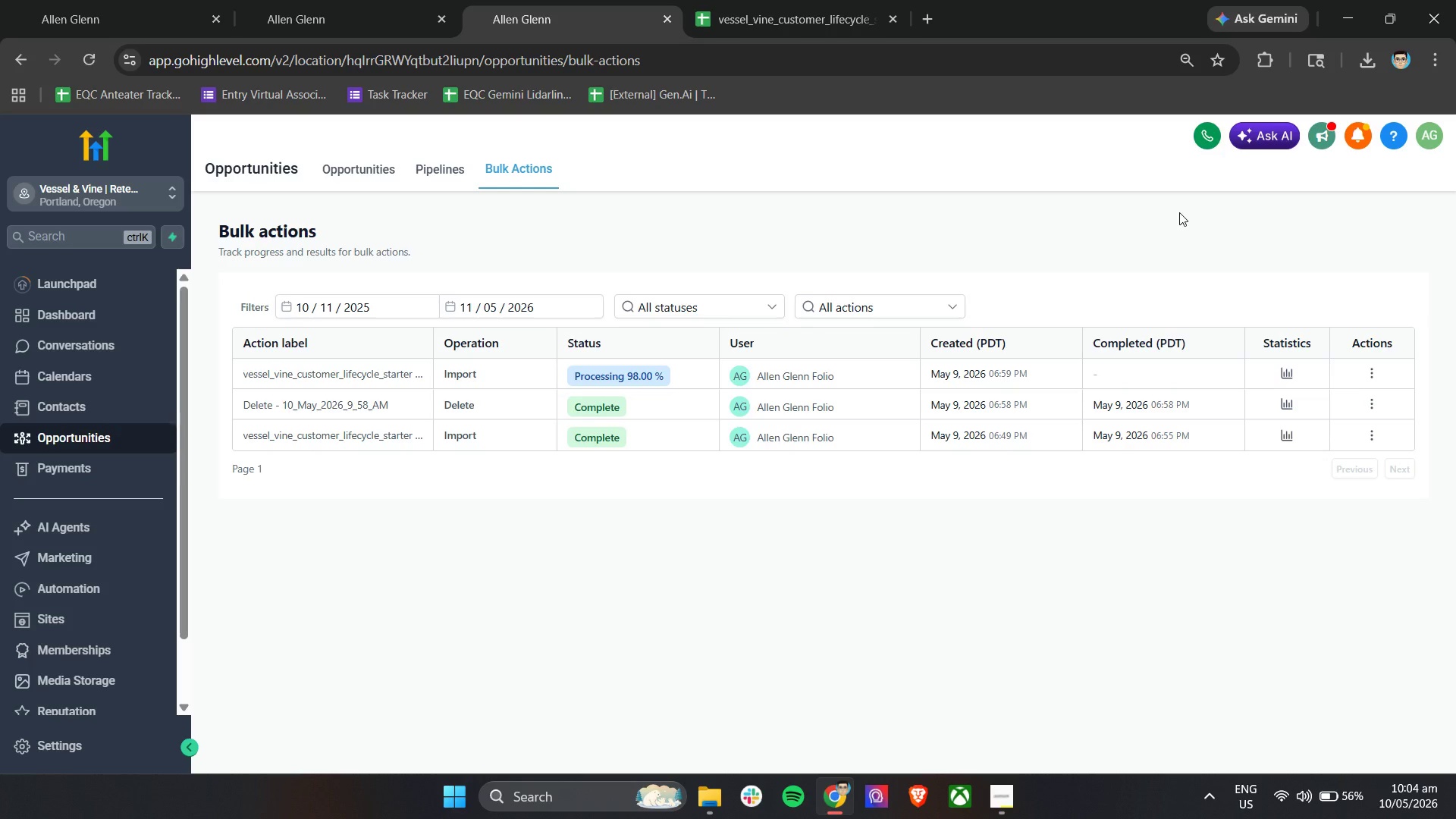 
double_click([1286, 376])
 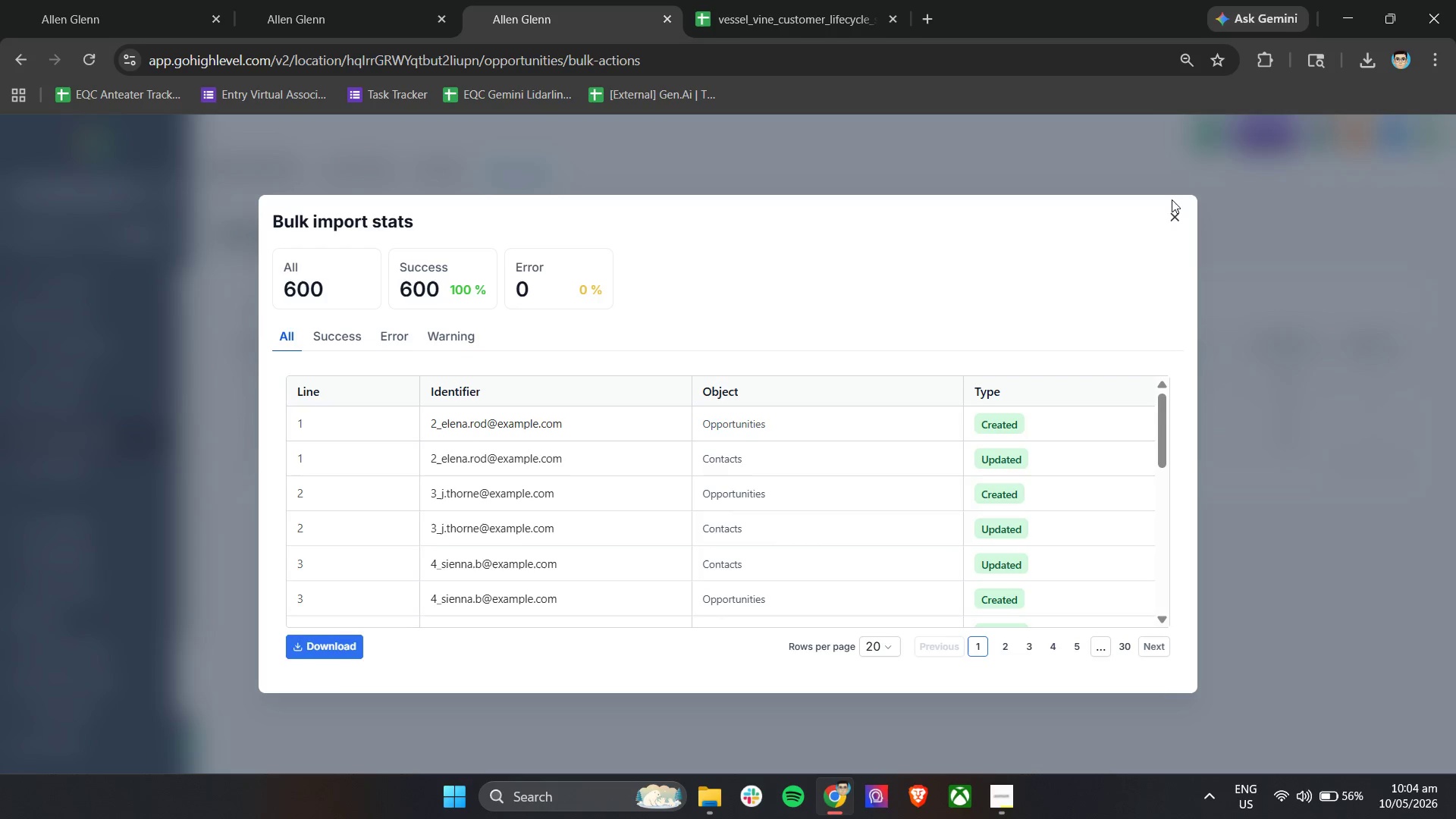 
left_click([1178, 218])
 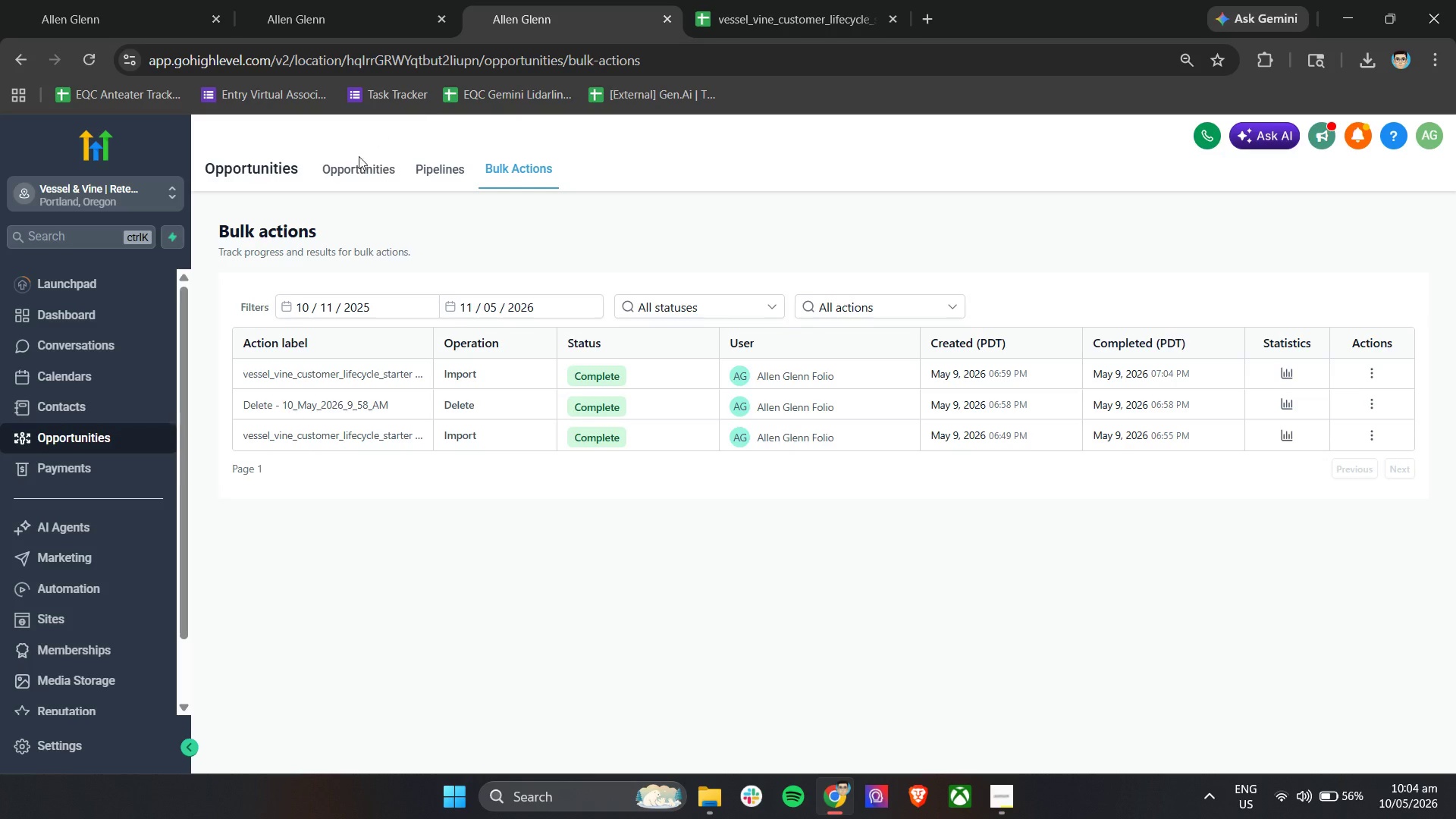 
left_click([356, 168])
 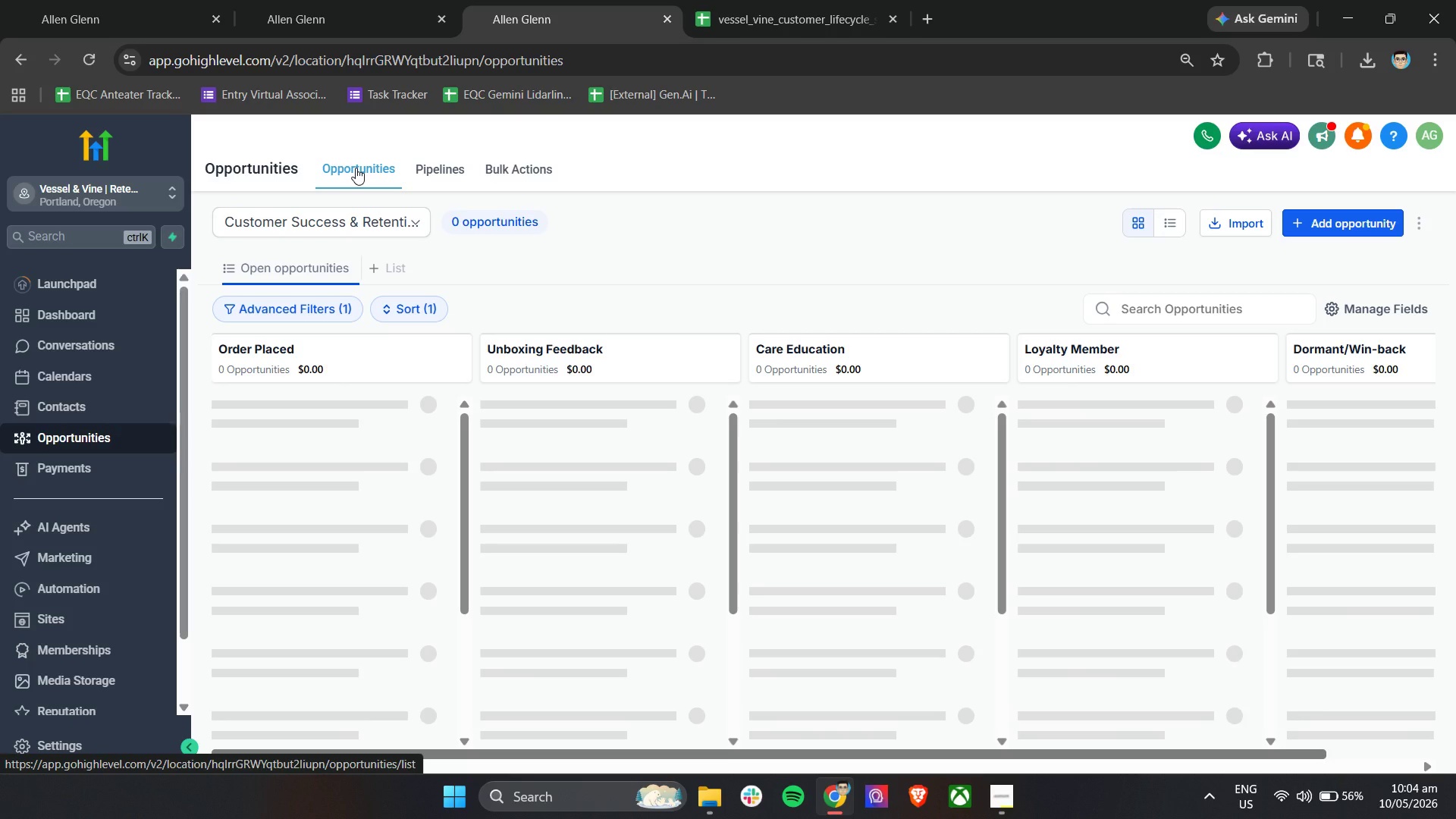 
wait(6.38)
 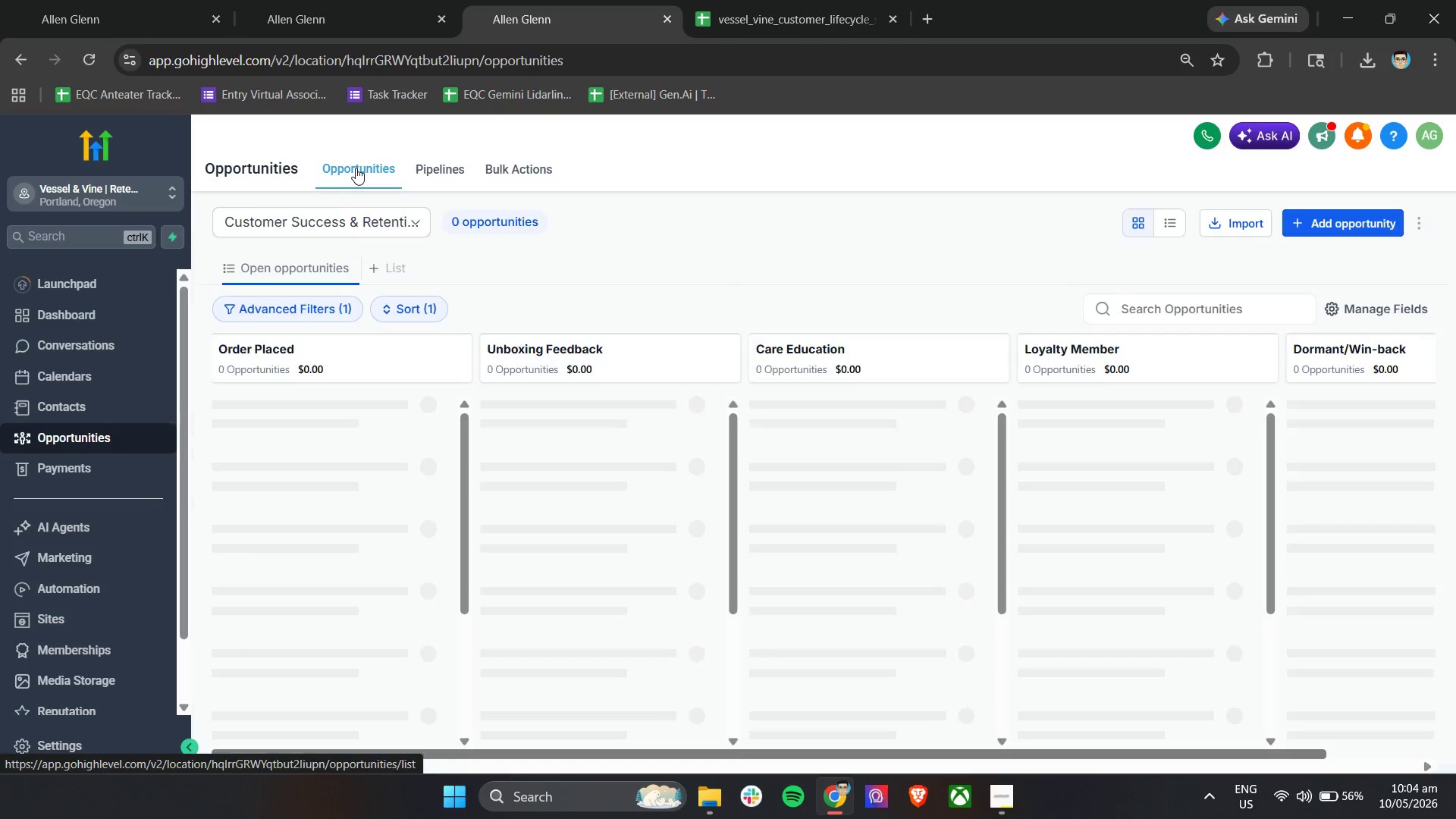 
left_click([681, 255])
 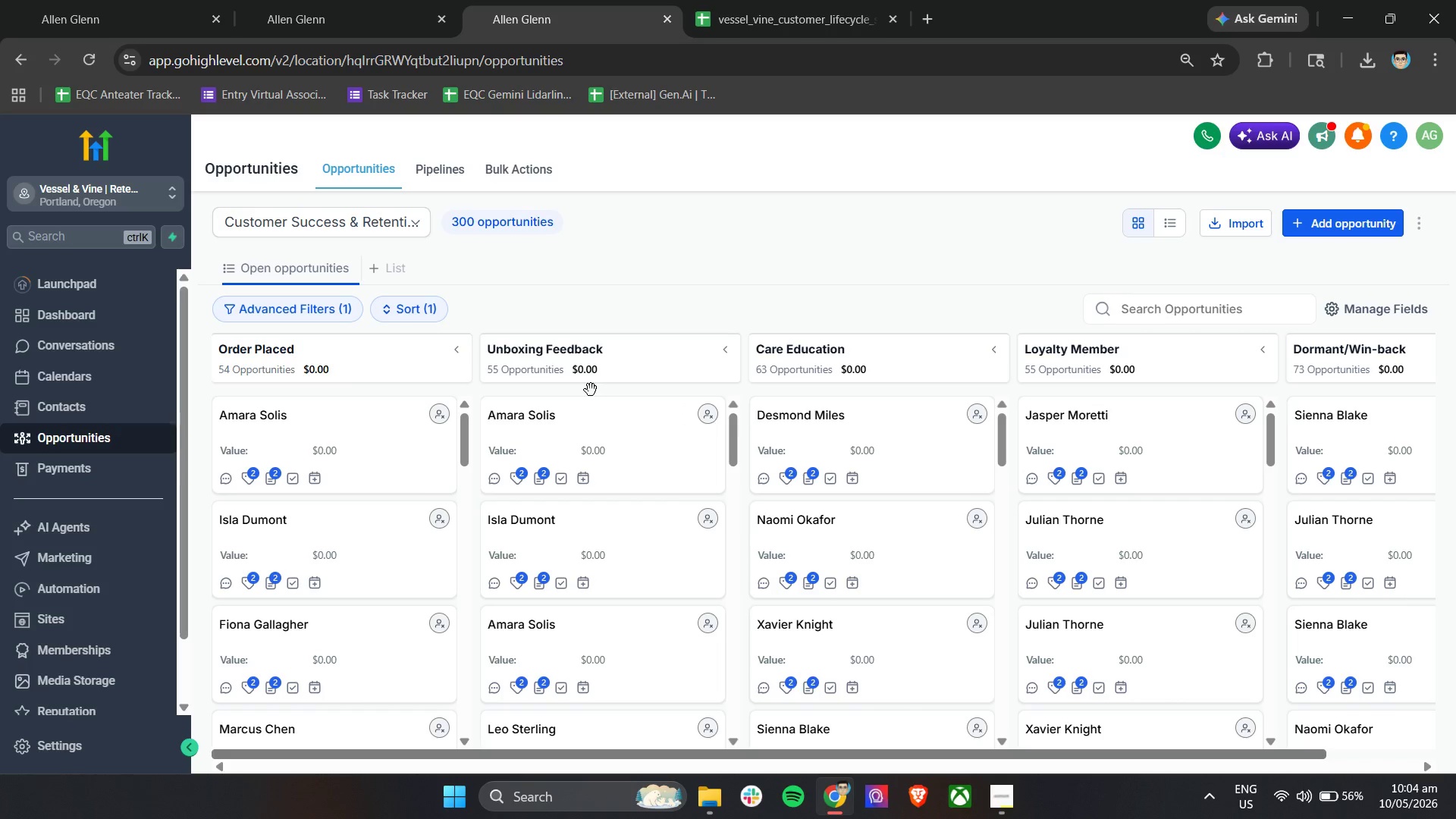 
left_click([99, 0])
 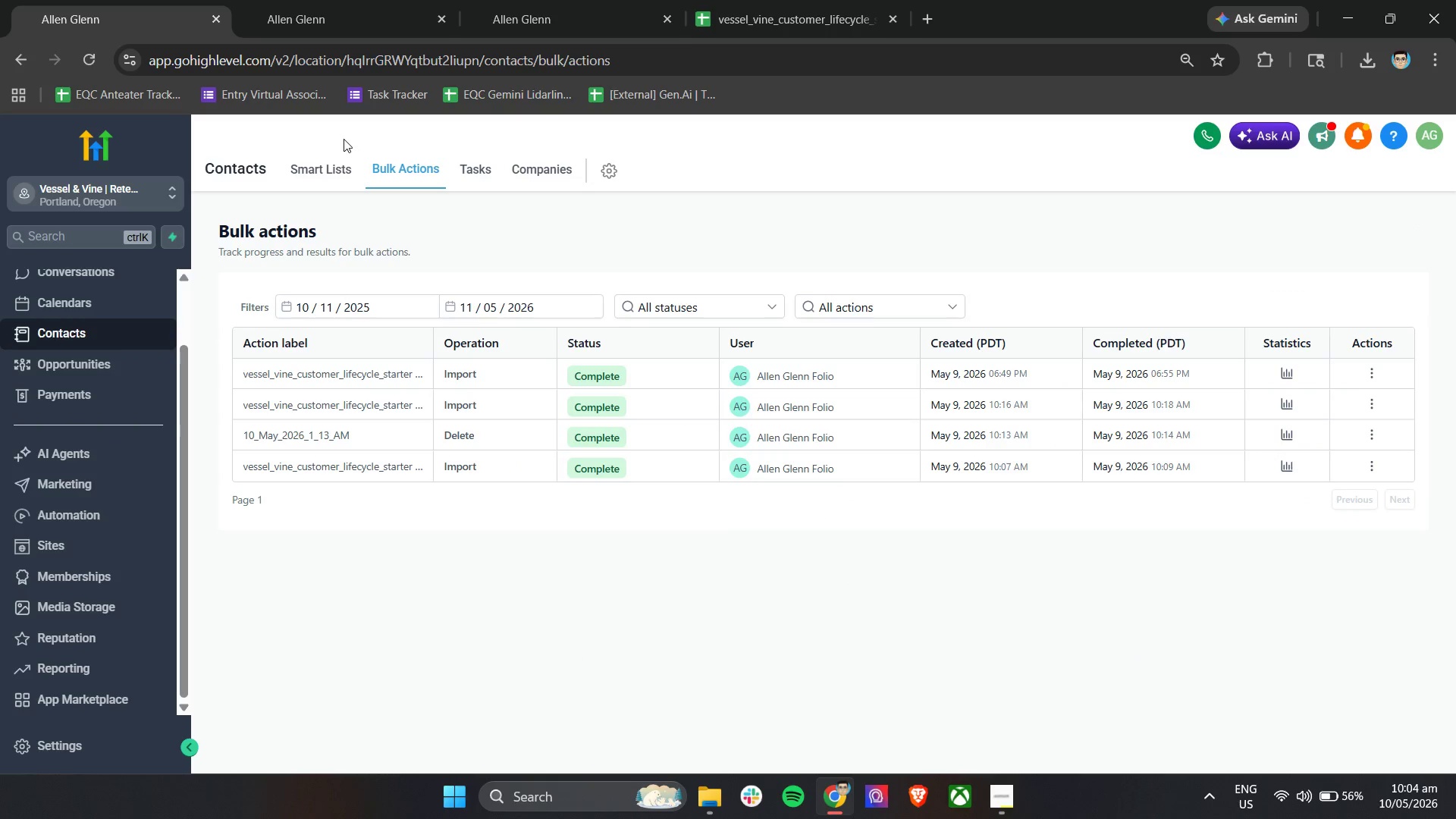 
left_click([328, 164])
 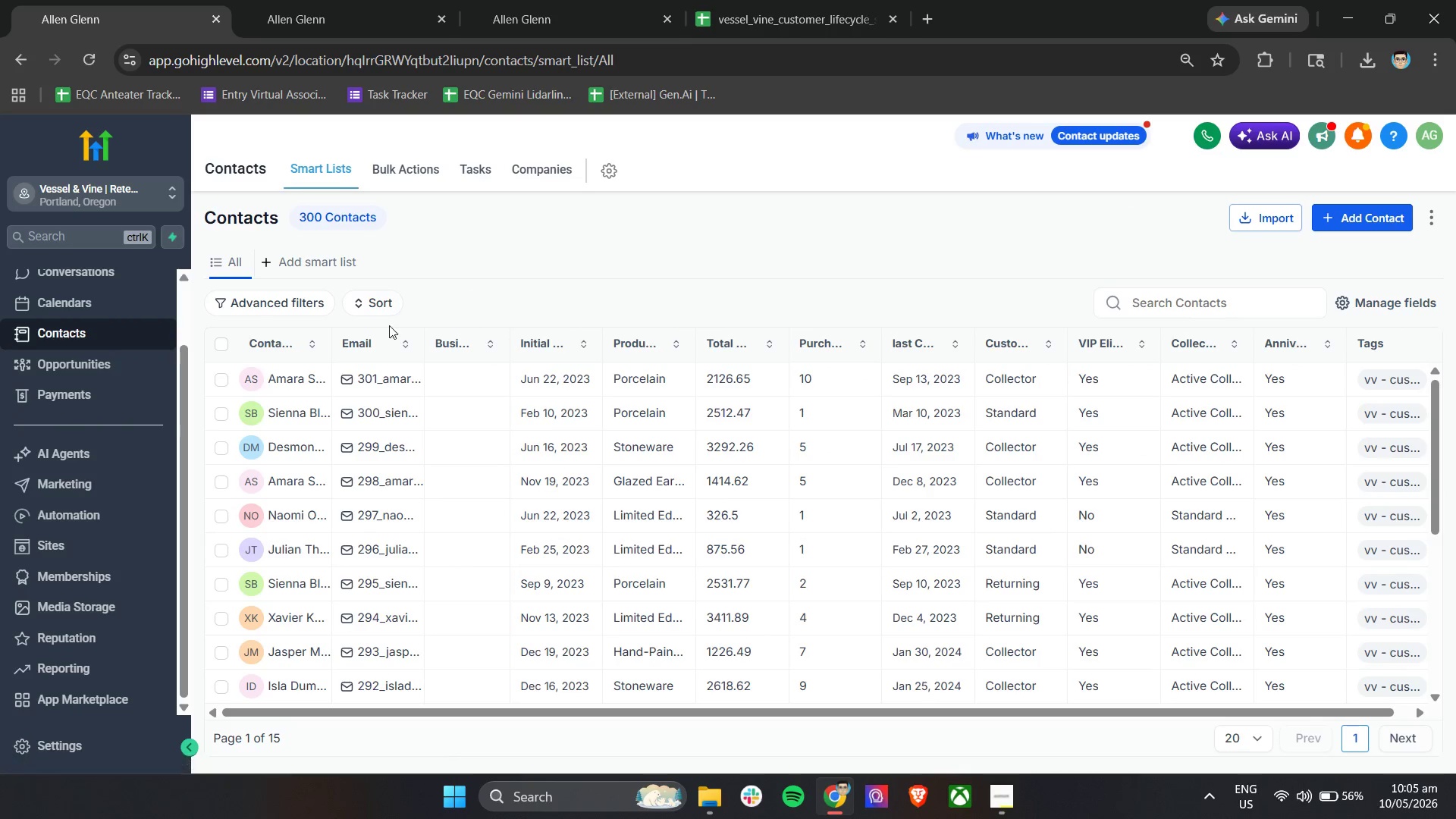 
left_click([226, 339])
 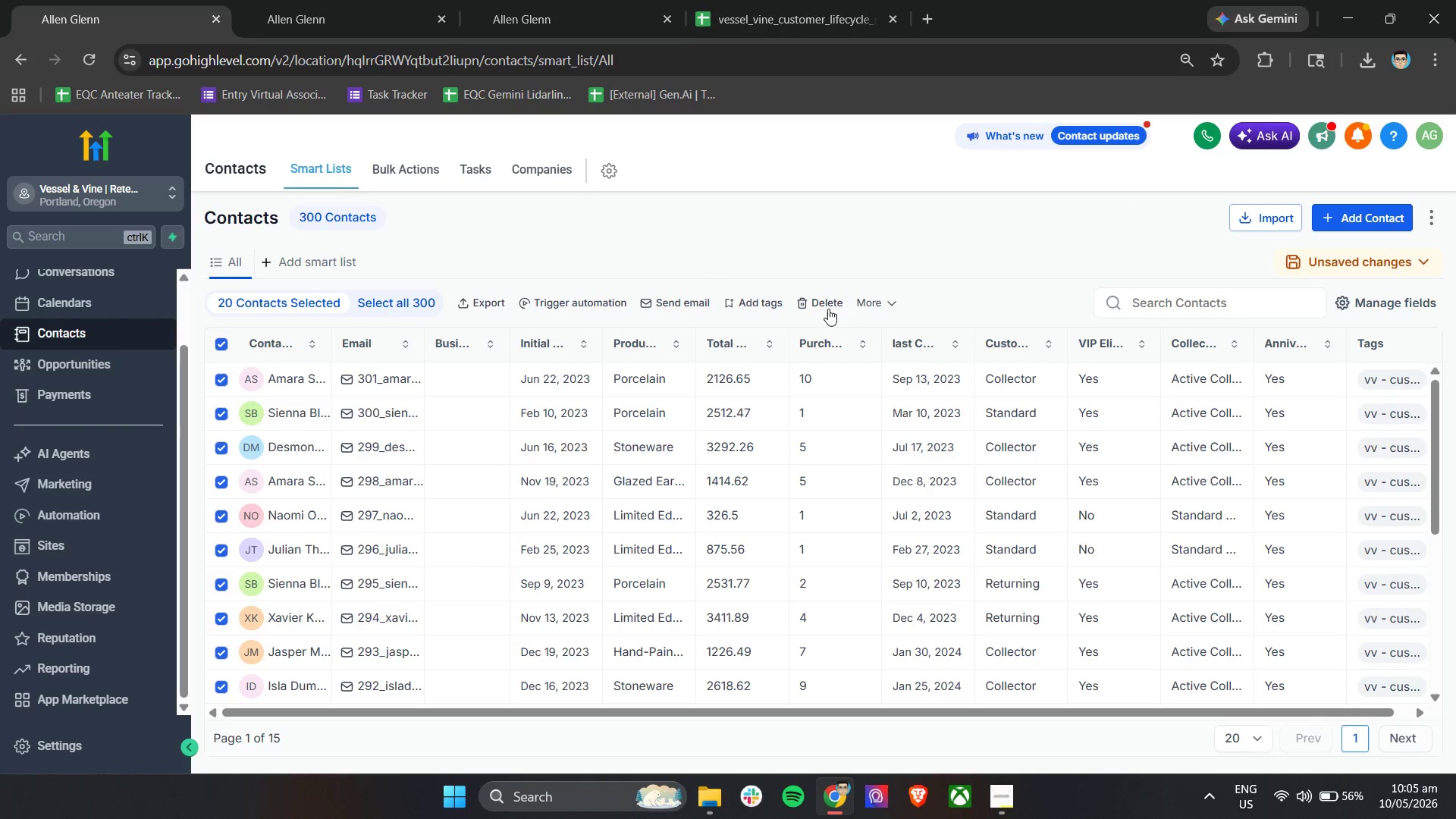 
left_click([401, 305])
 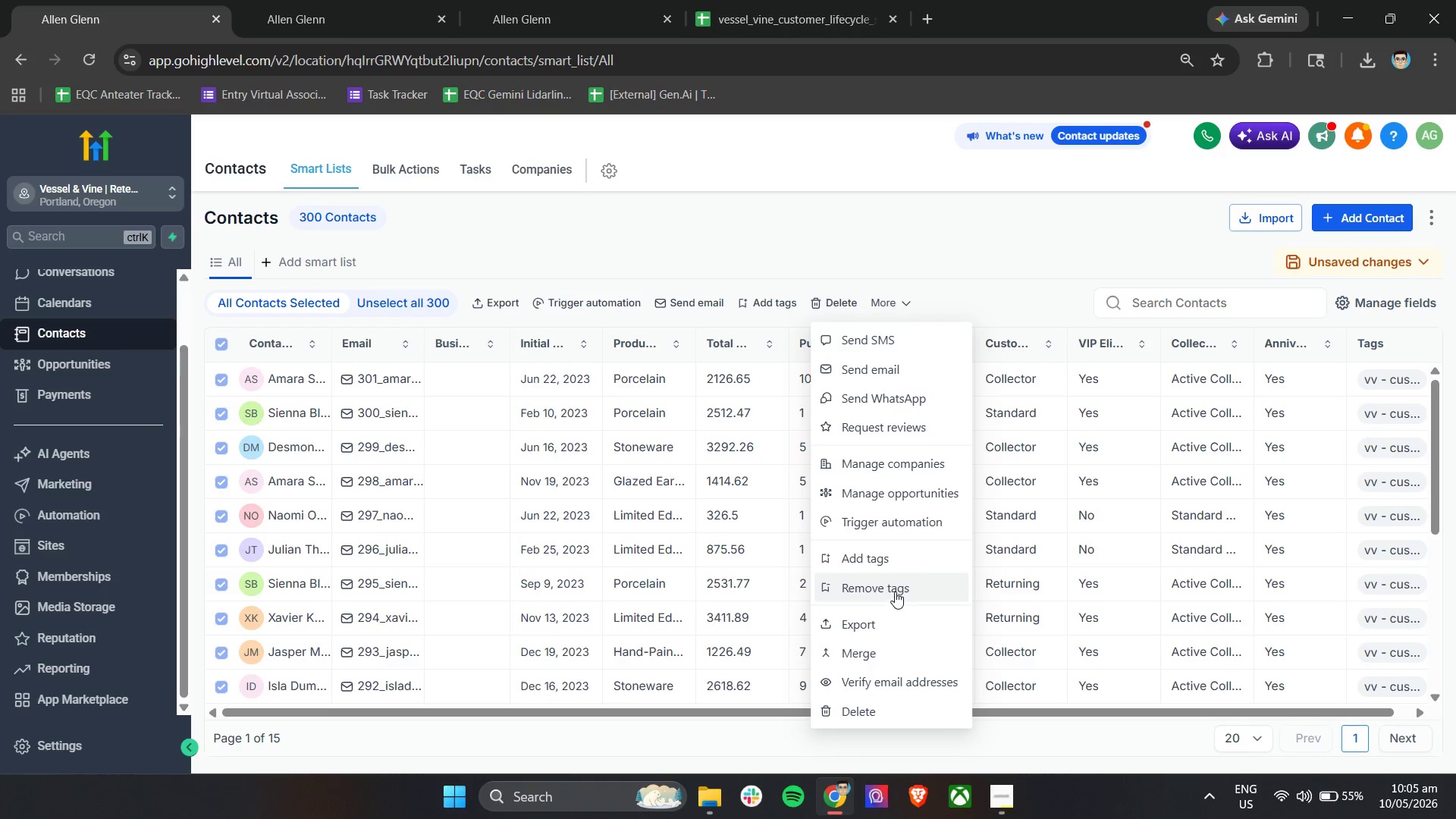 
wait(5.72)
 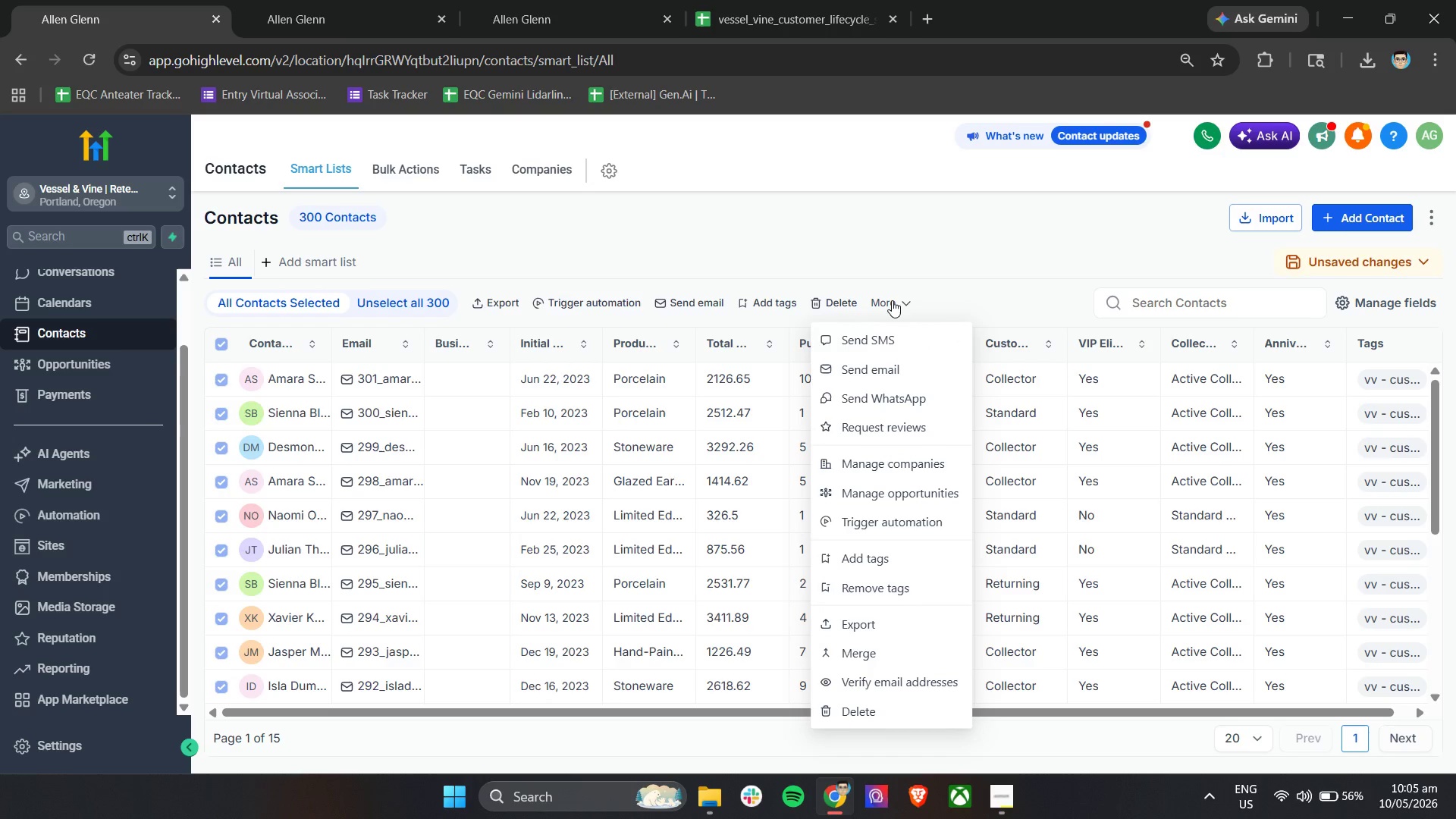 
scroll: coordinate [917, 429], scroll_direction: down, amount: 2.0
 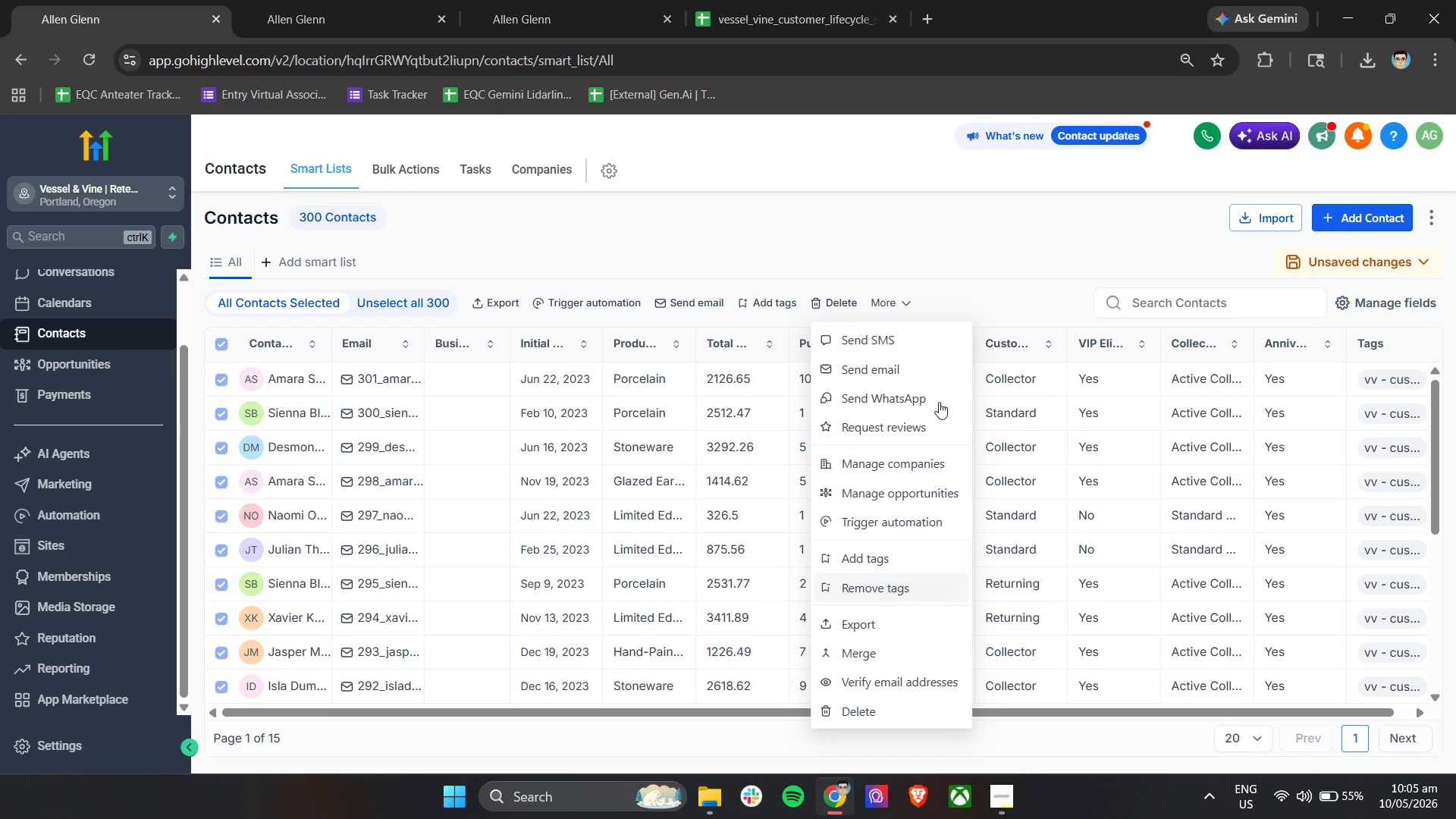 
left_click([996, 249])
 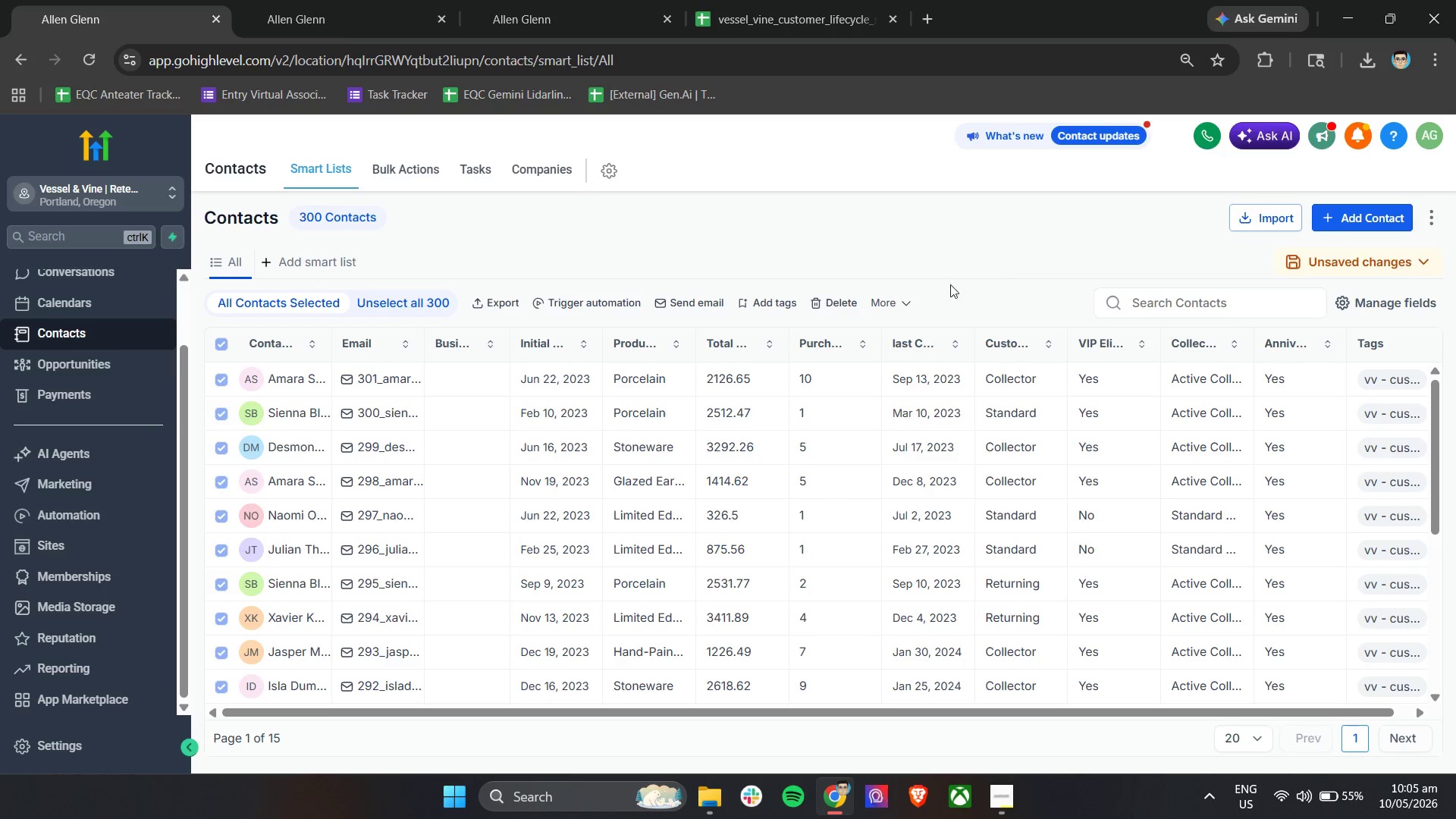 
left_click([930, 307])
 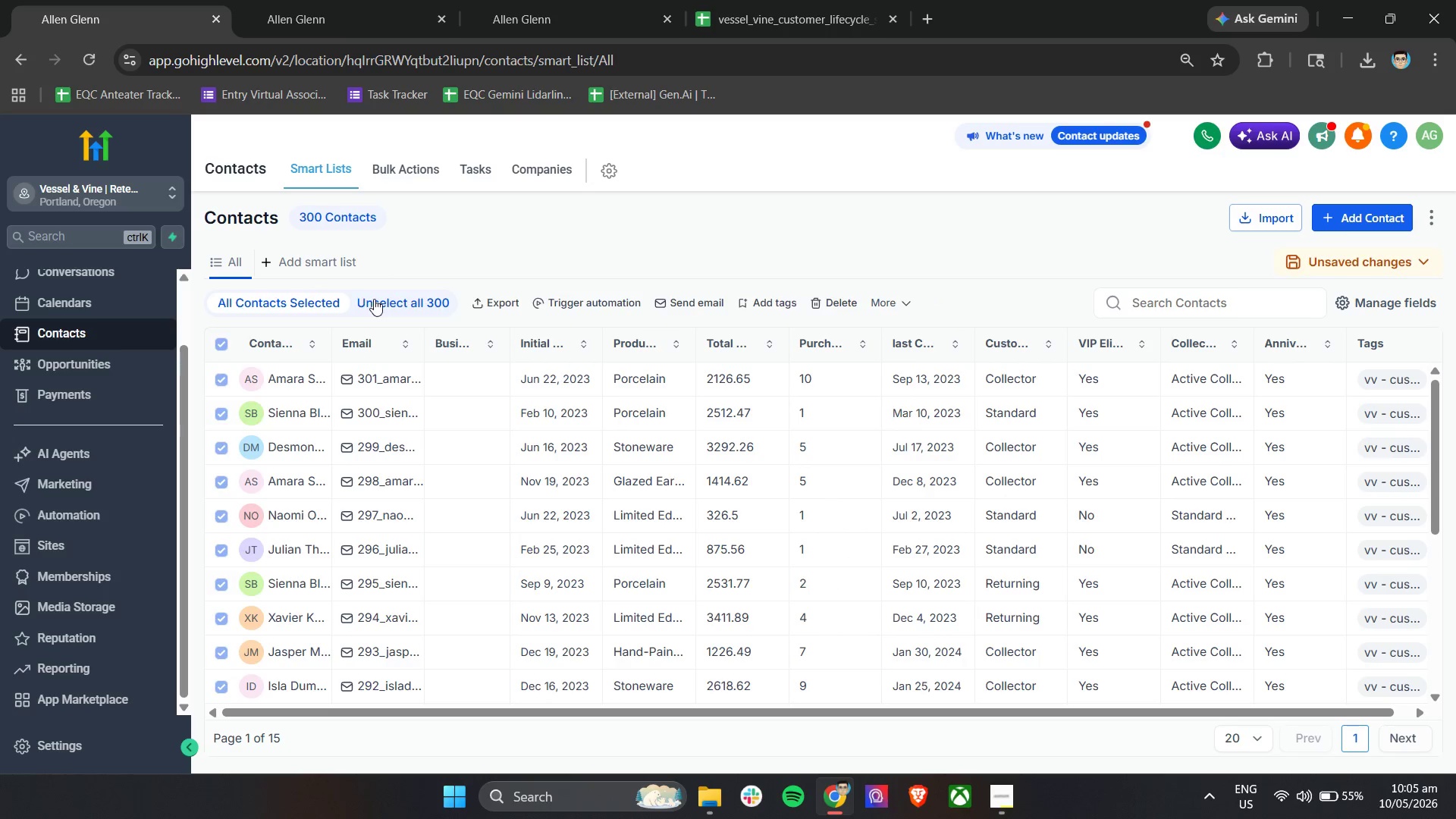 
double_click([435, 253])
 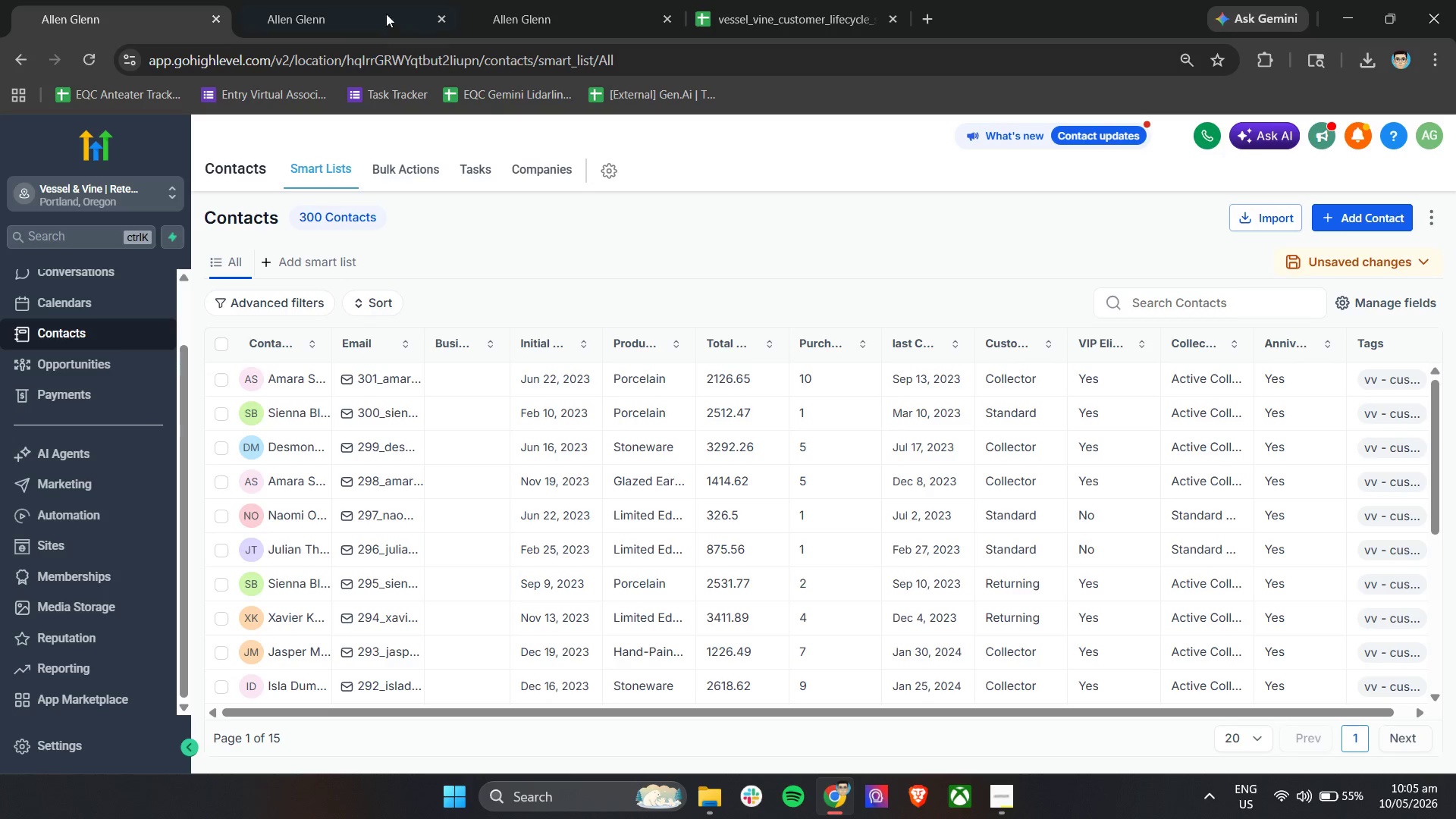 
left_click([382, 0])
 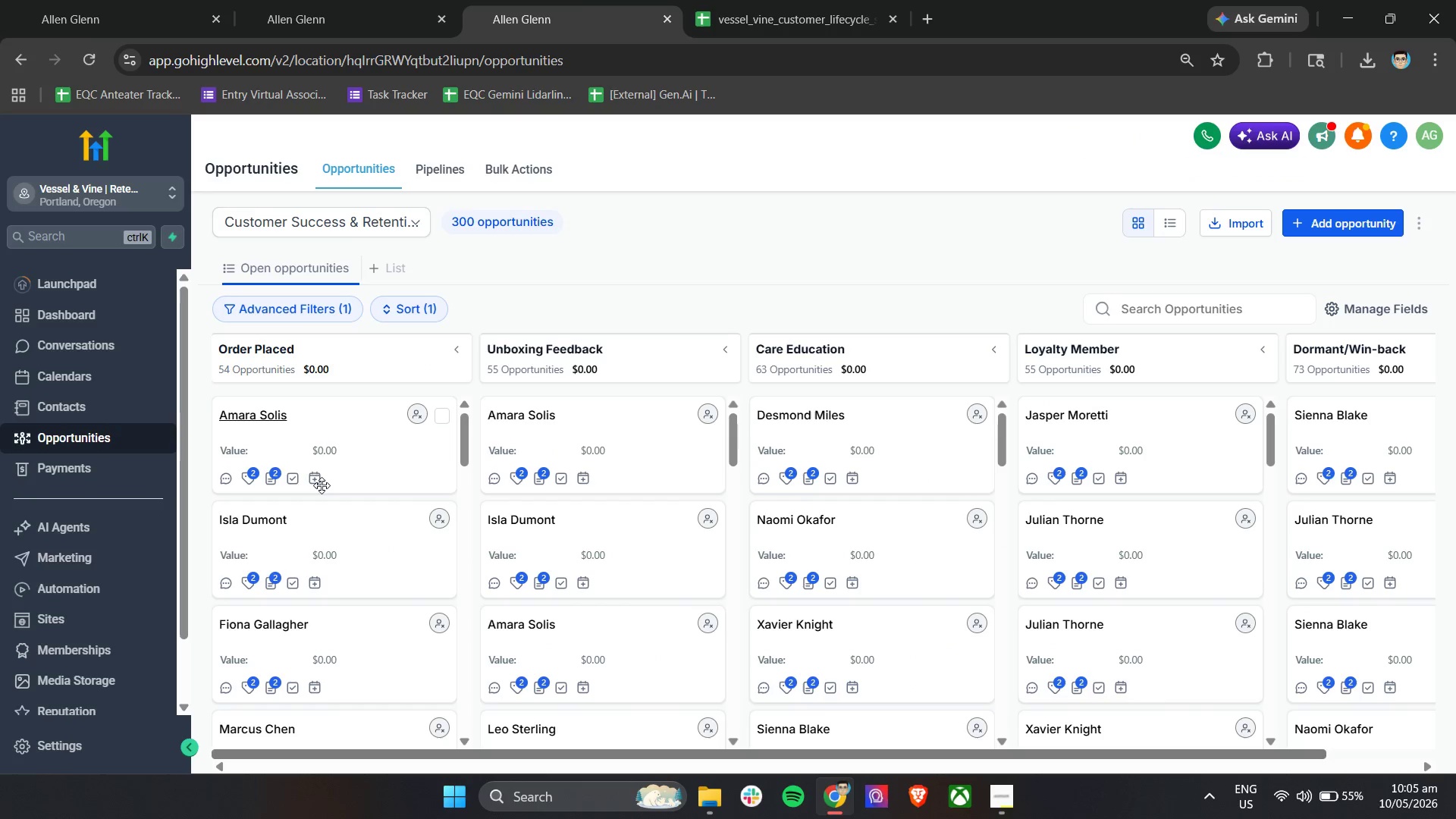 
left_click([274, 481])
 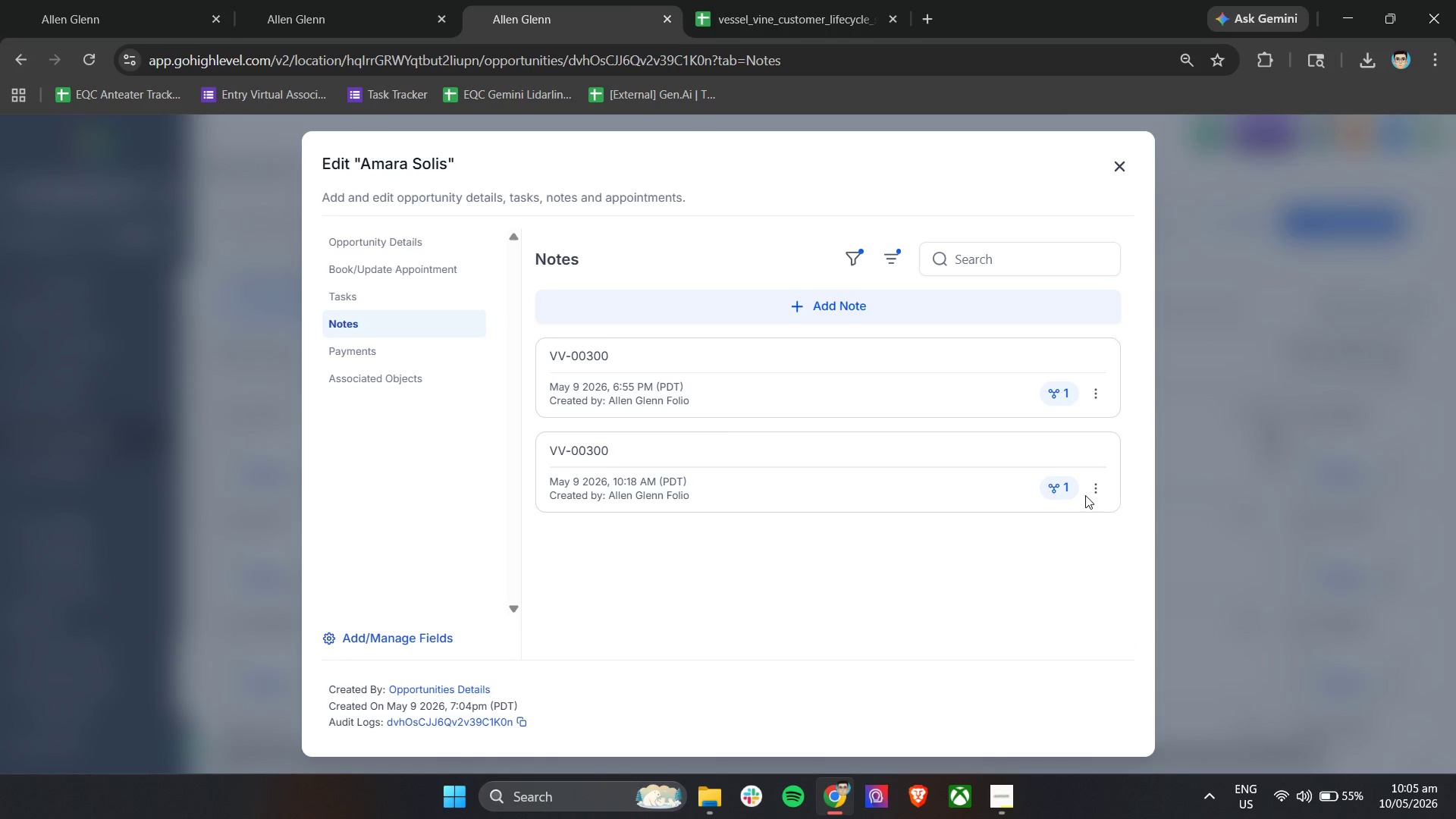 
wait(5.3)
 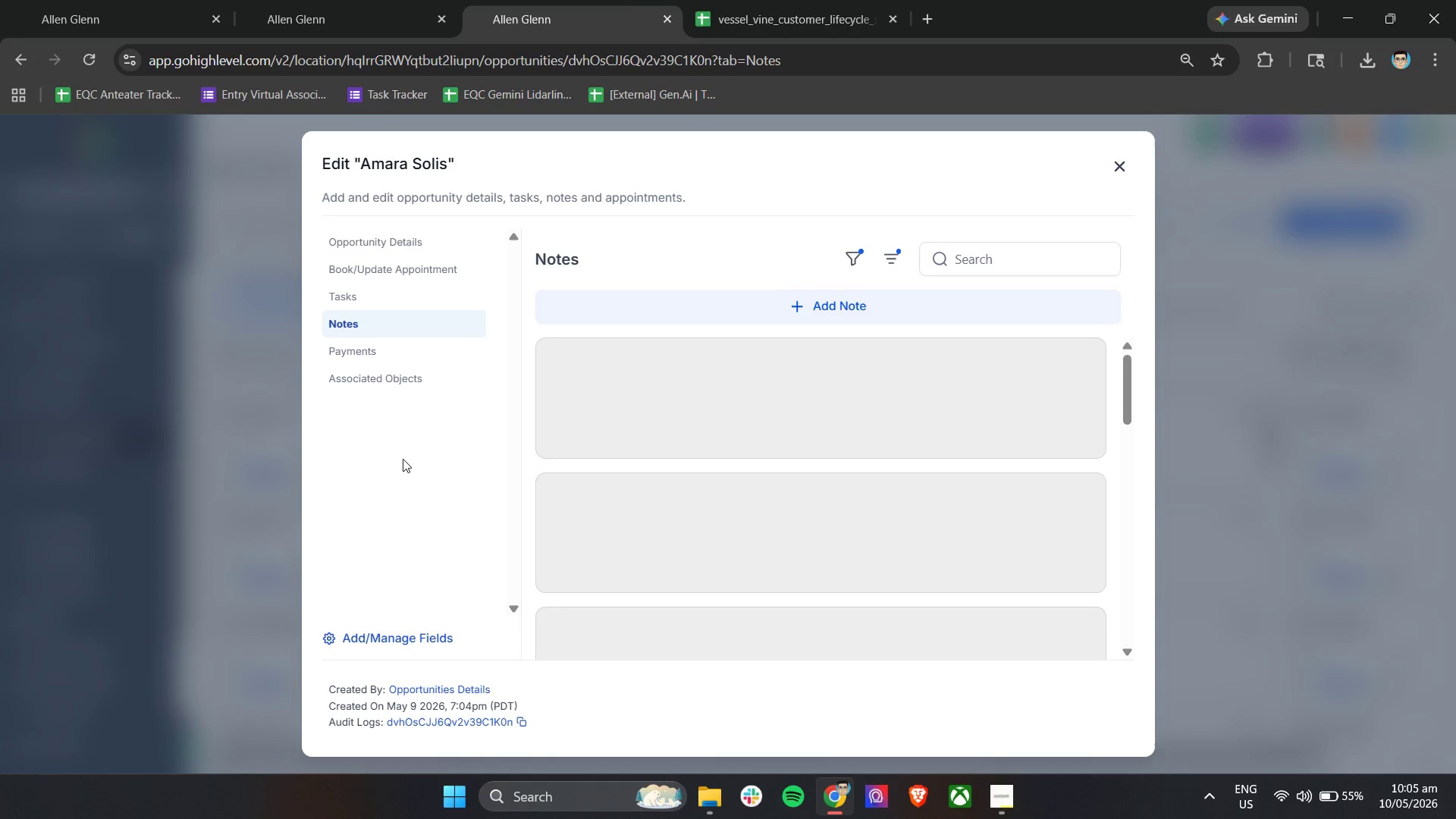 
left_click([1112, 167])
 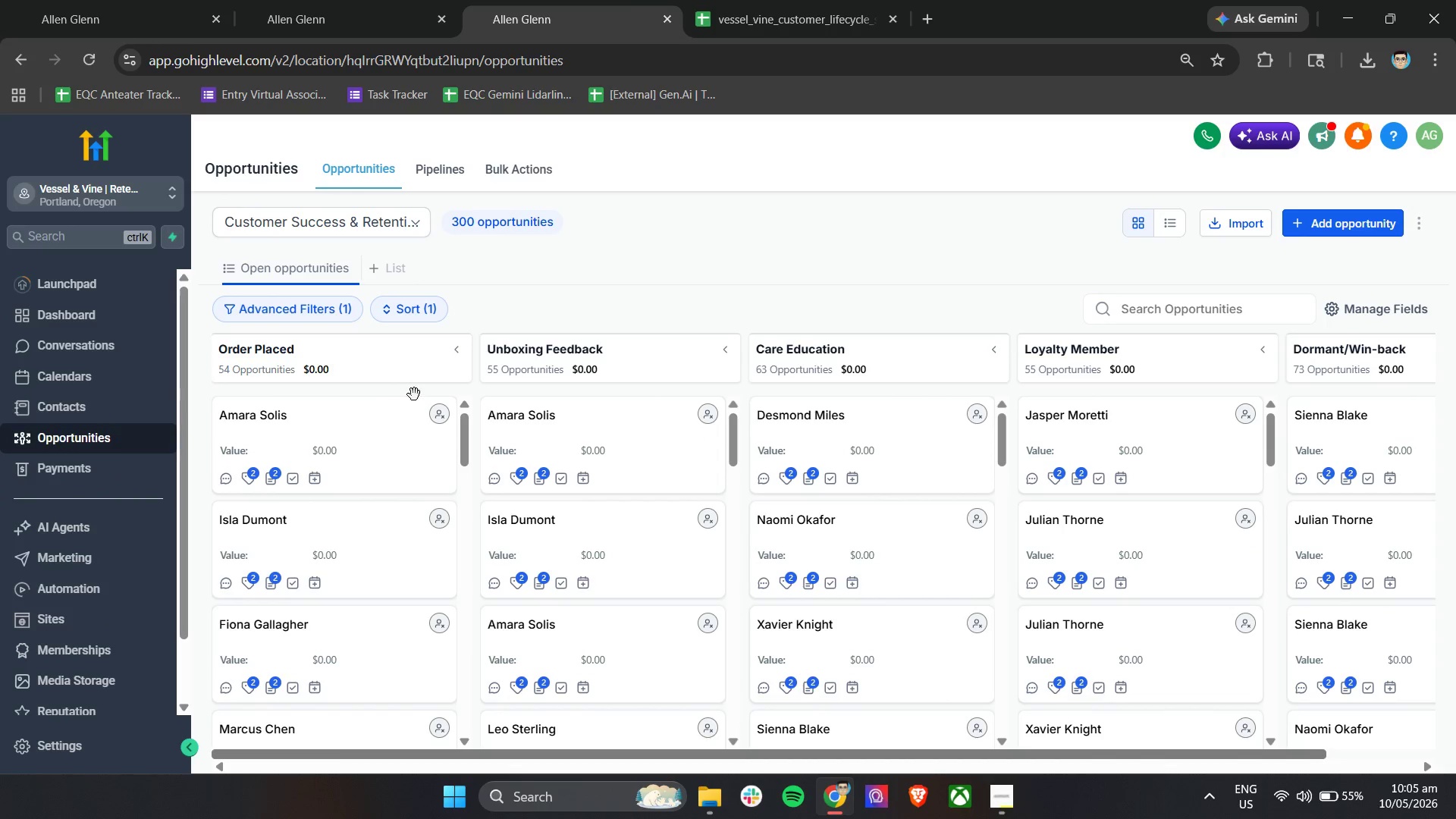 
left_click([462, 356])
 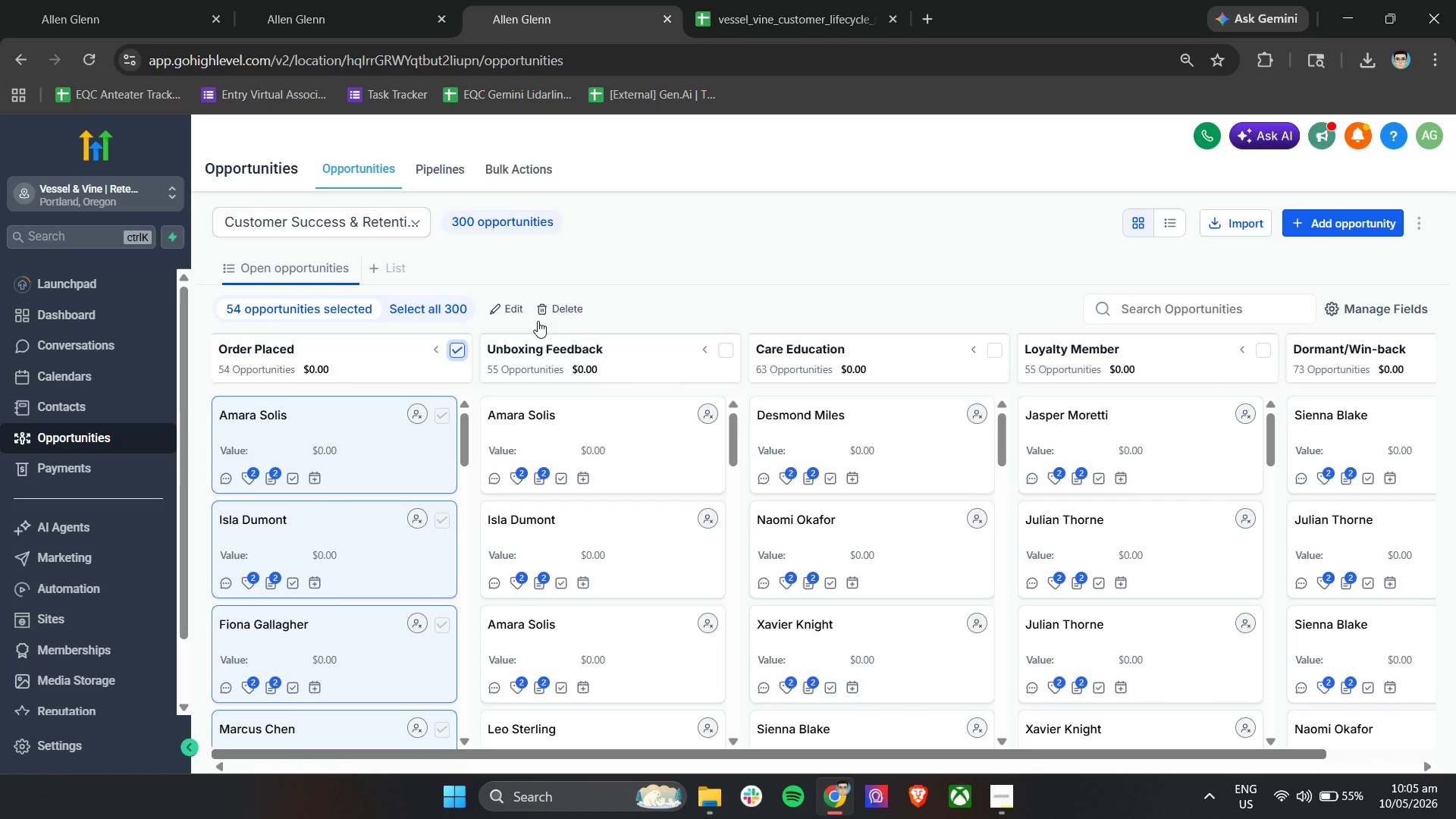 
left_click([512, 309])
 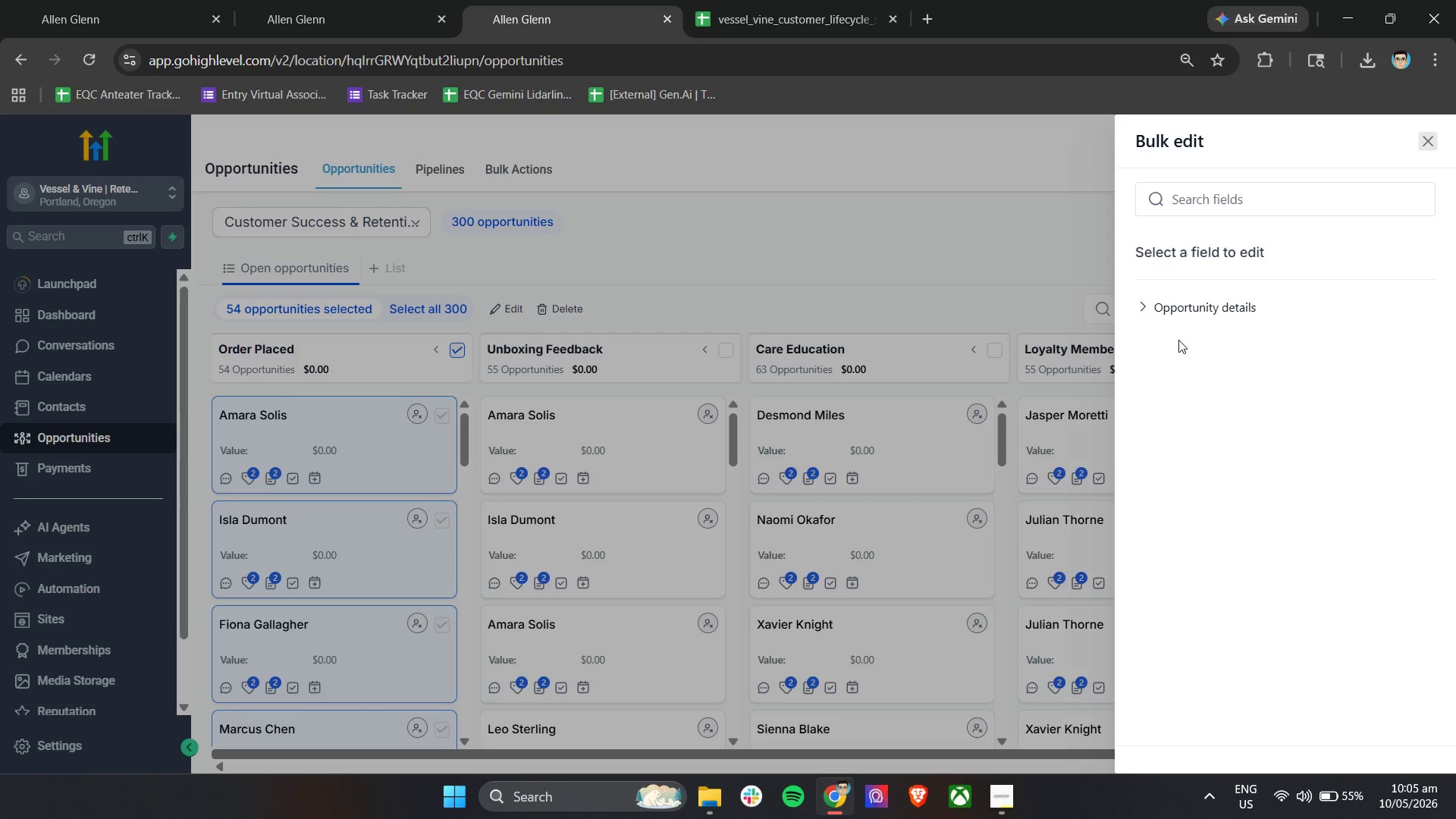 
left_click([1215, 315])
 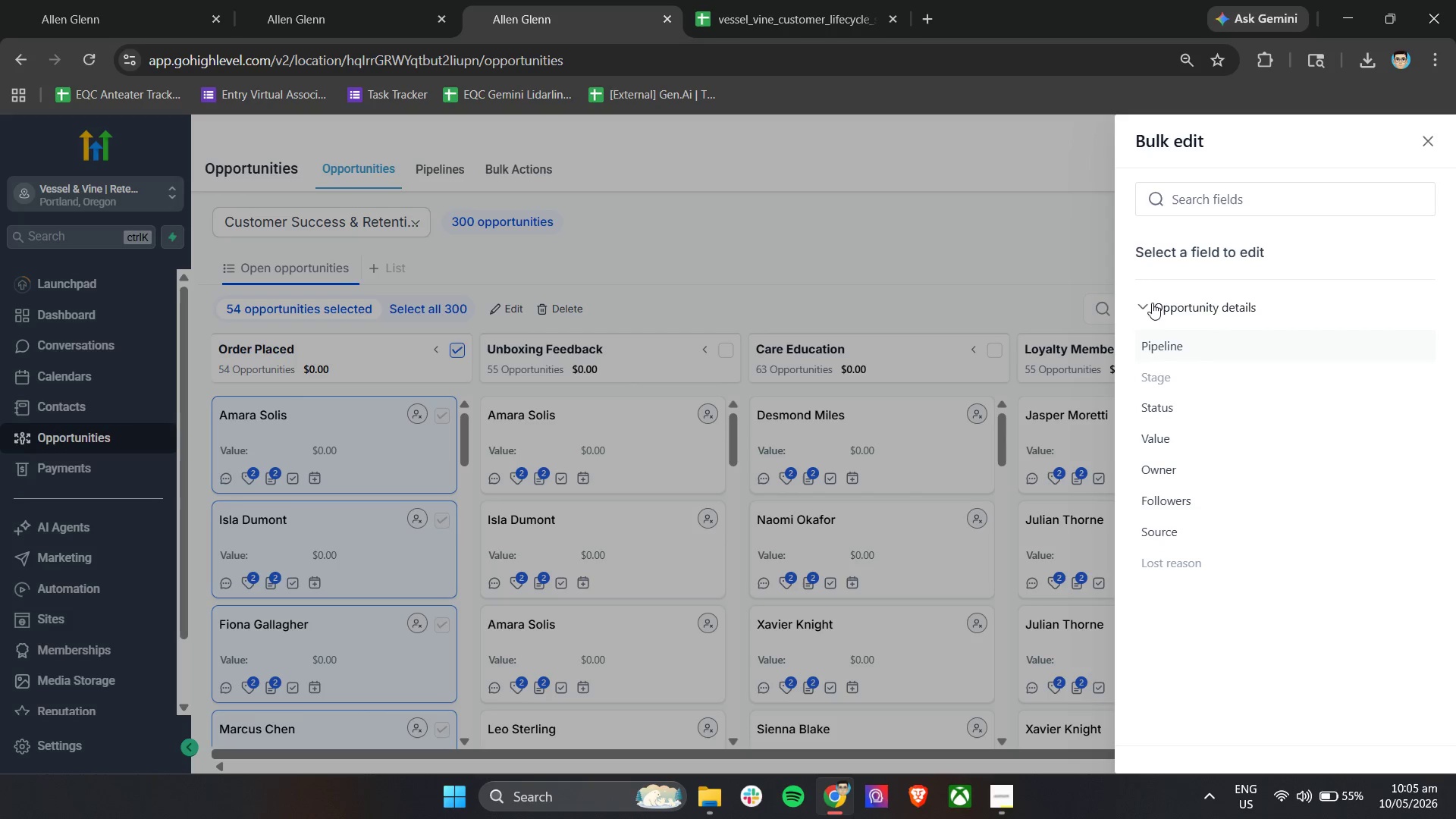 
left_click([1430, 137])
 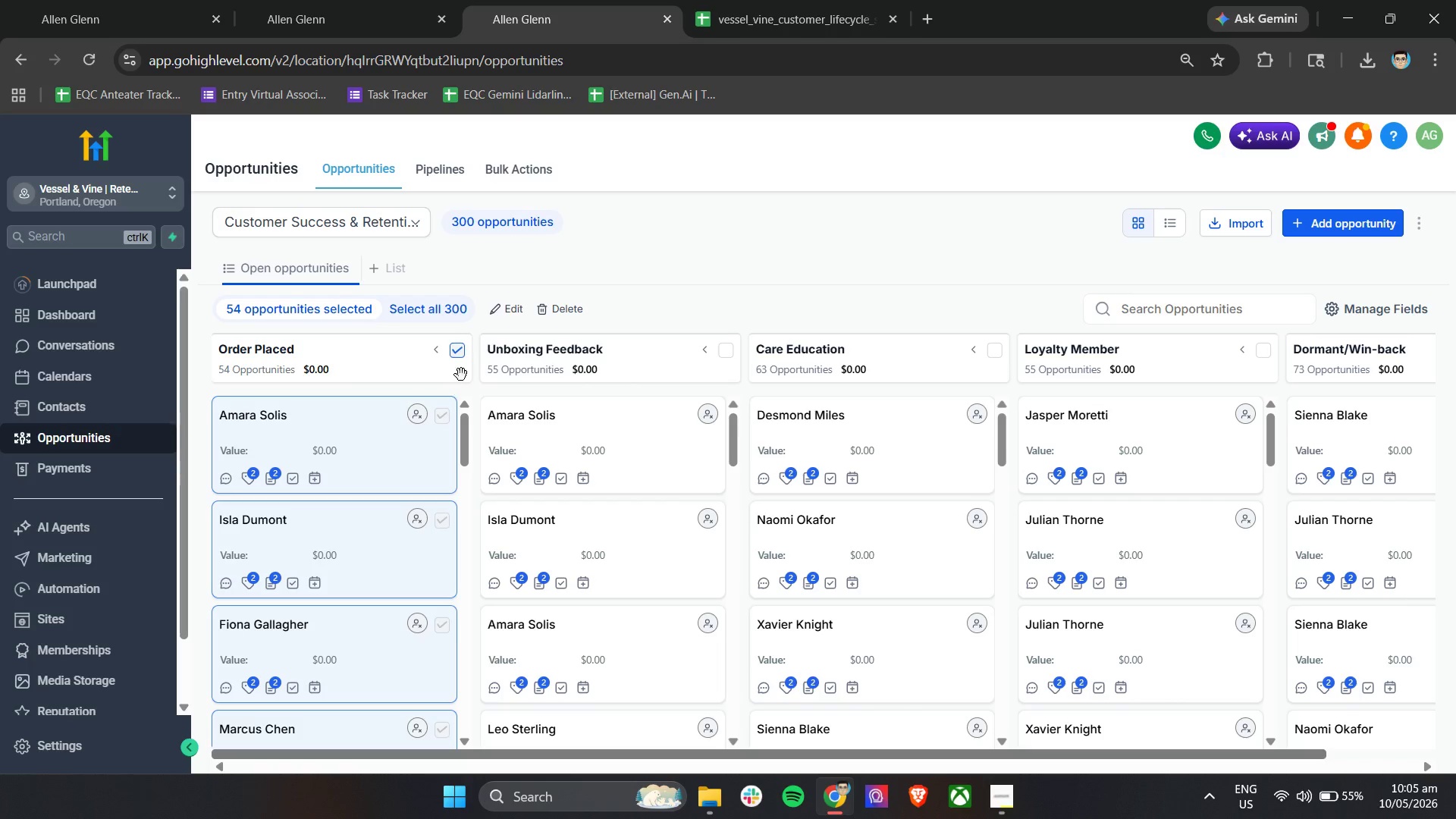 
left_click([456, 355])
 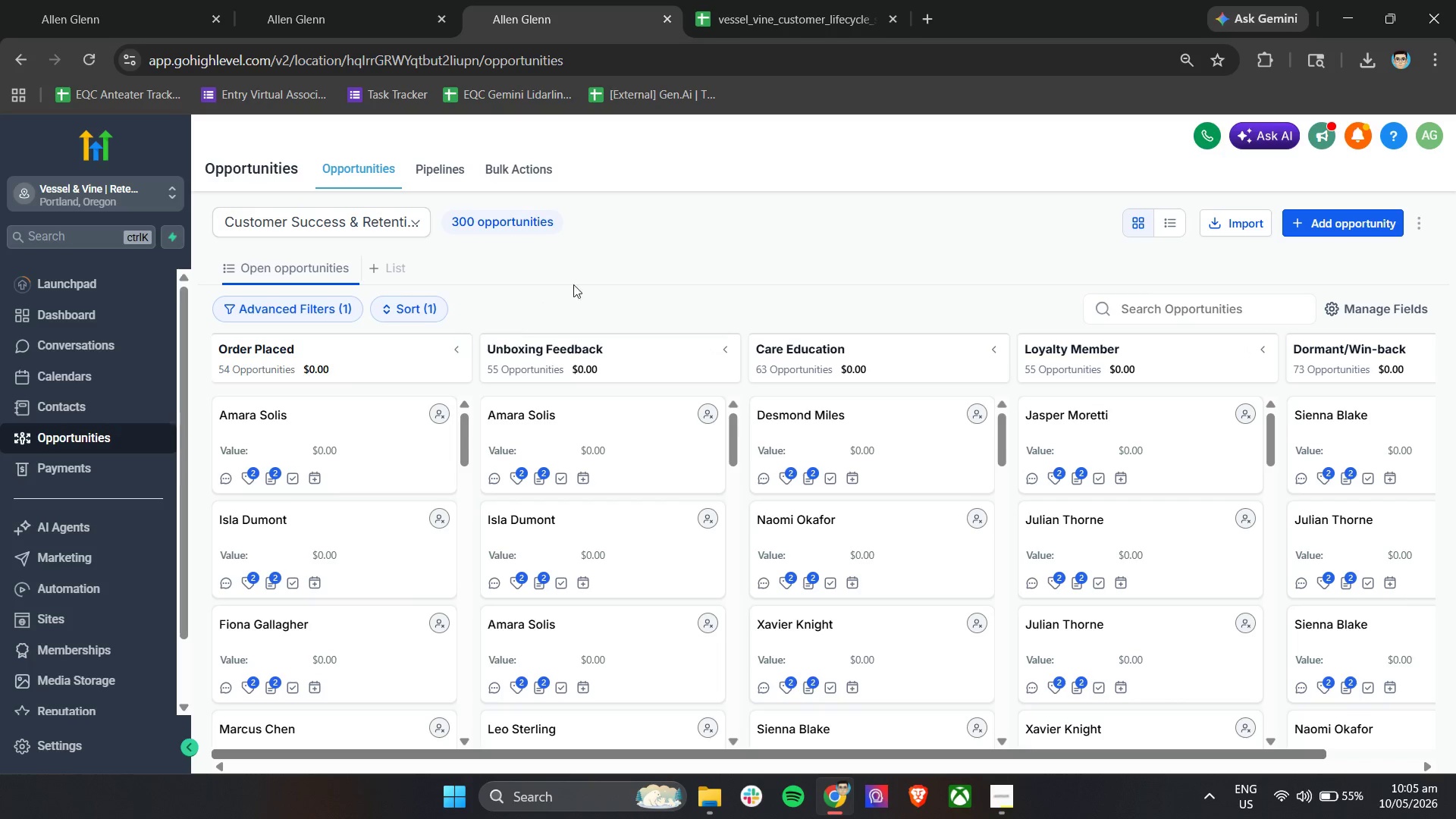 
left_click([601, 265])
 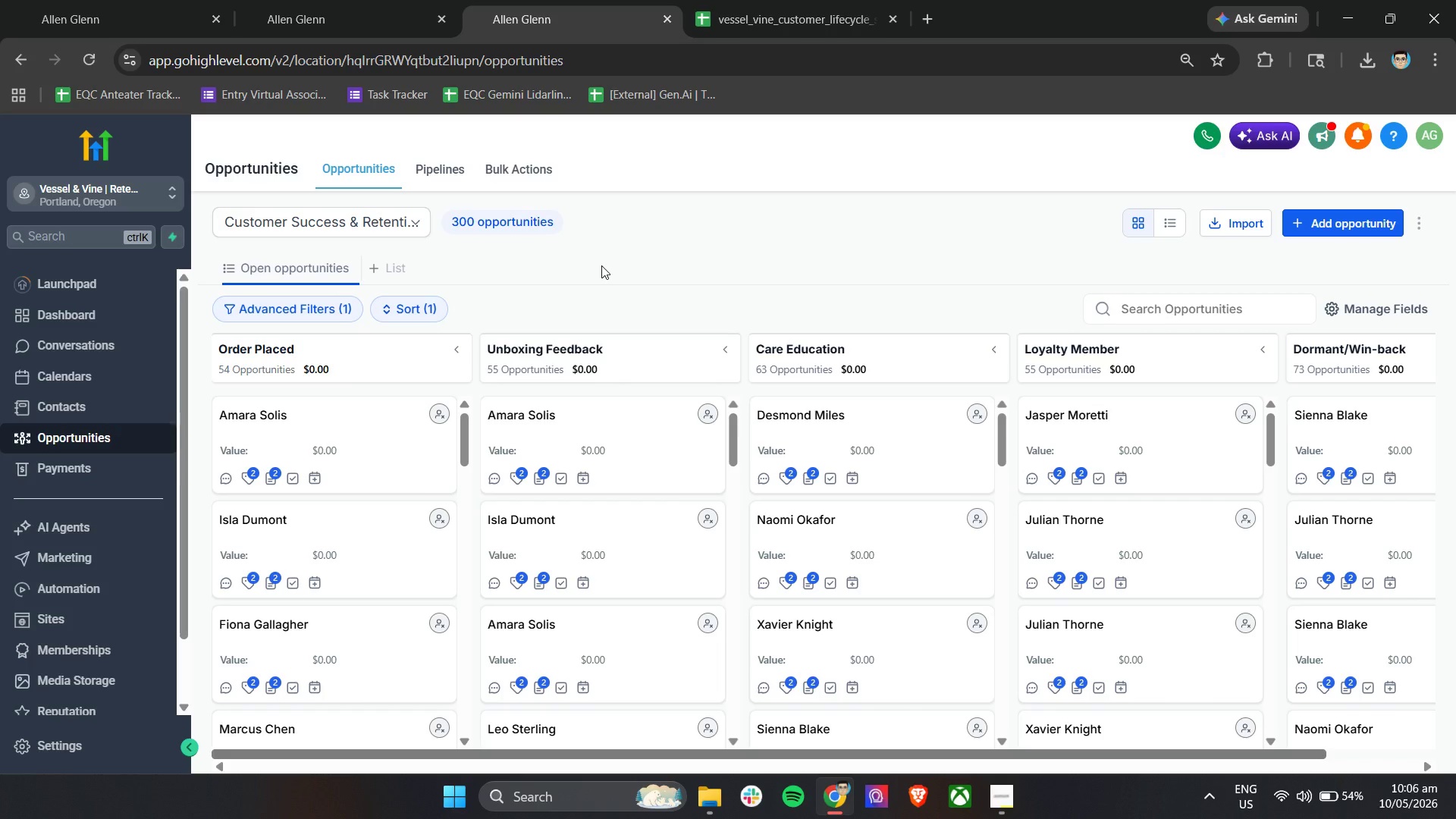 
wait(35.84)
 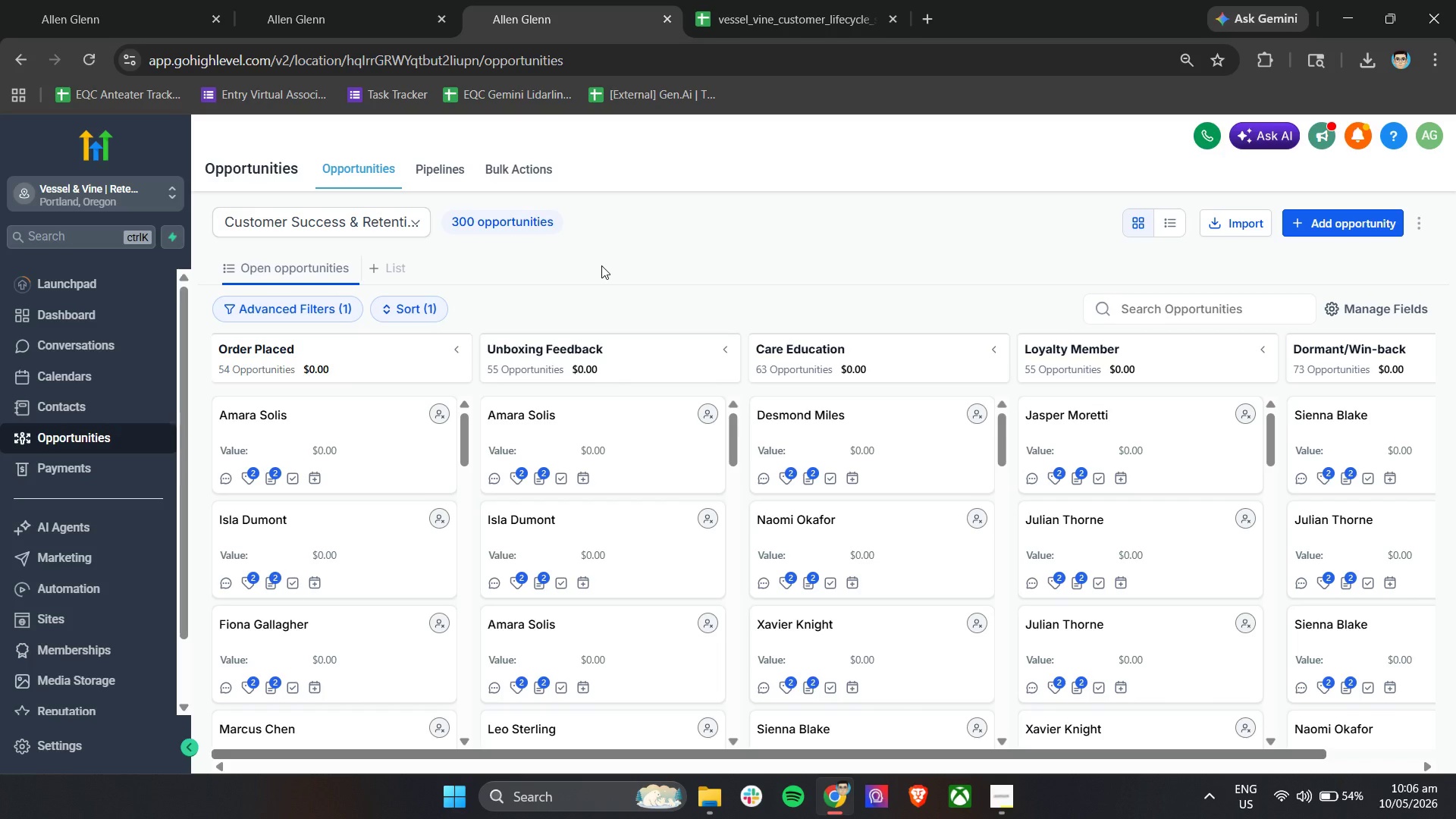 
left_click_drag(start_coordinate=[535, 755], to_coordinate=[427, 734])
 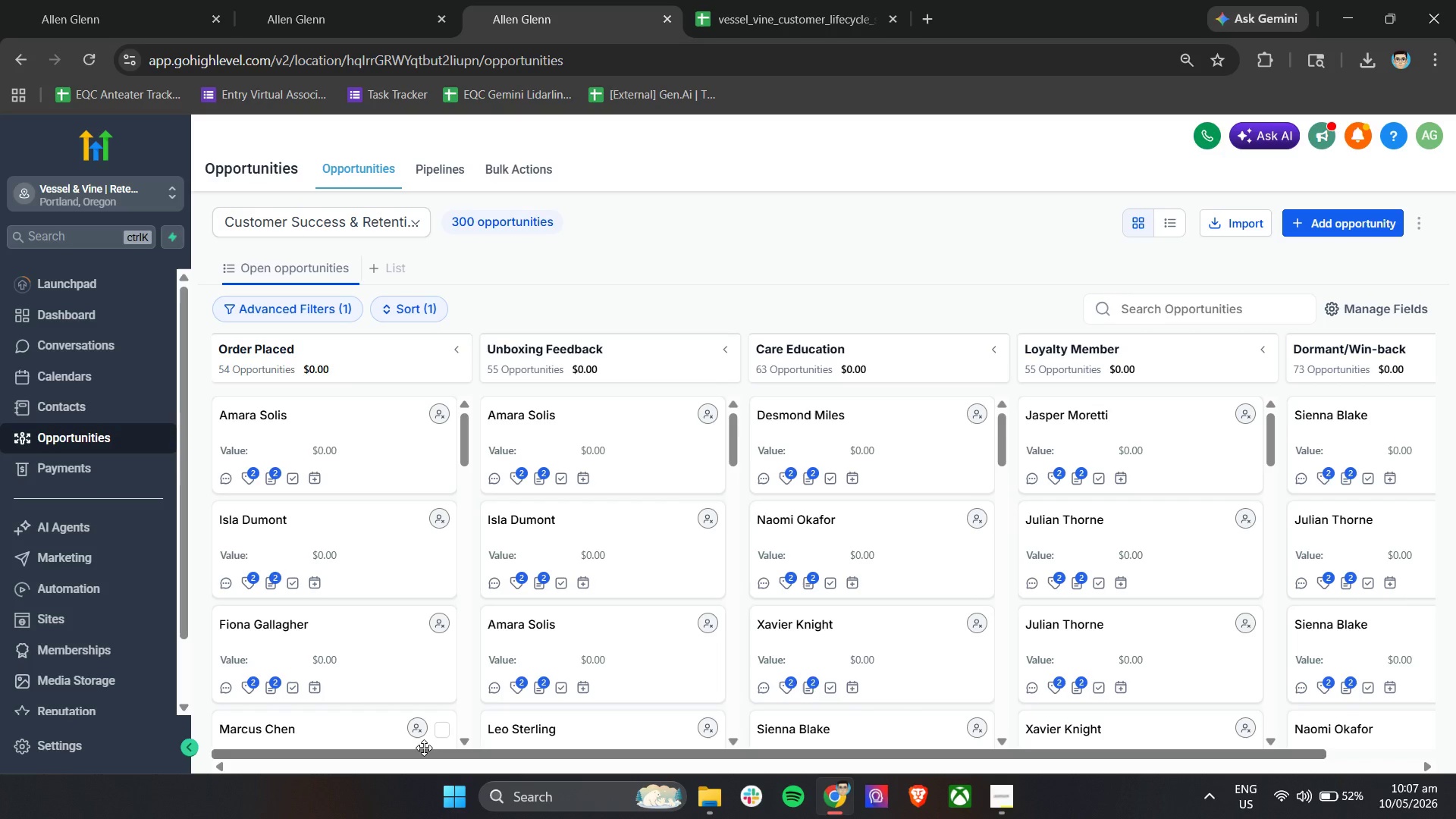 
wait(93.26)
 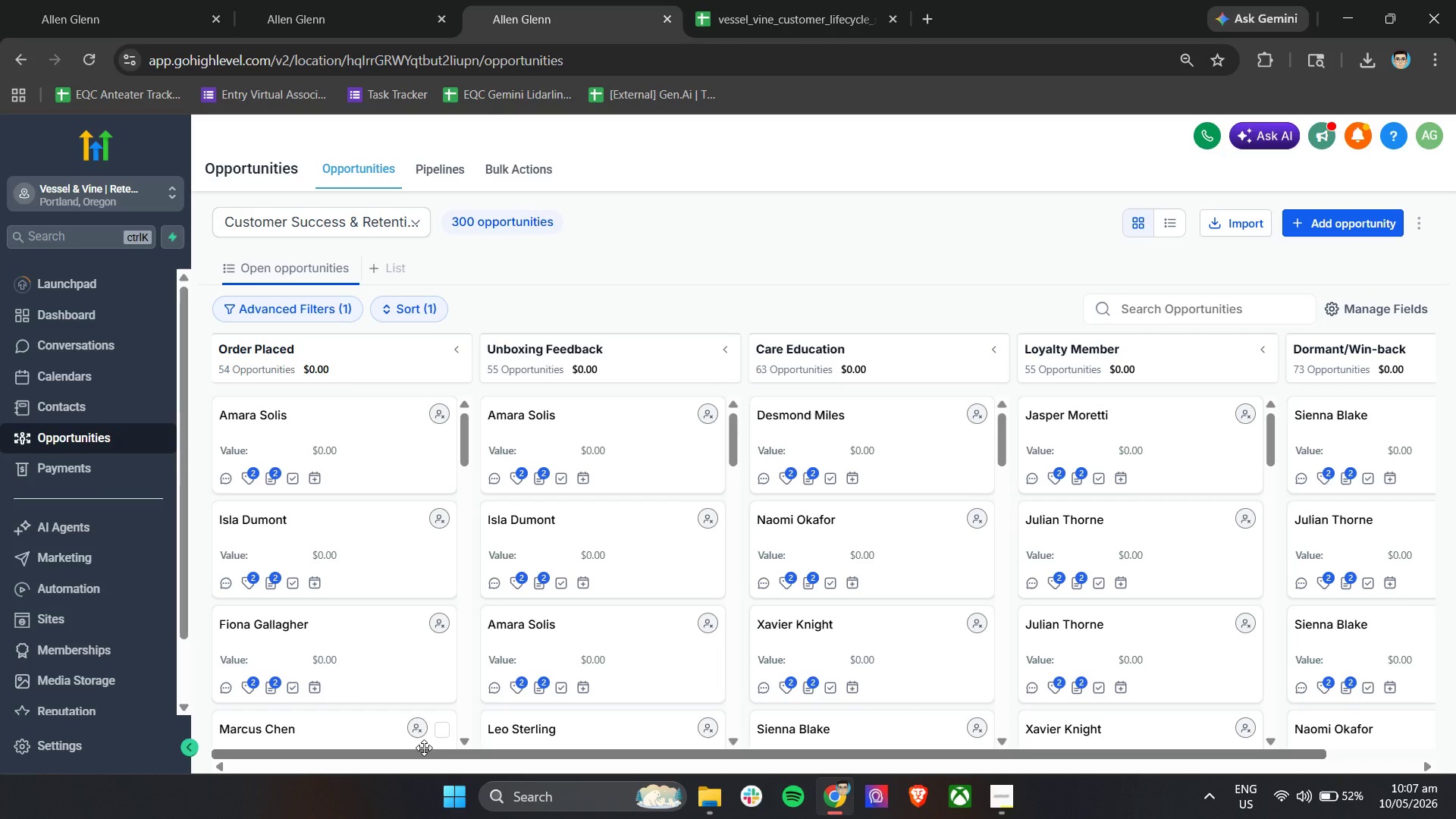 
left_click([332, 0])
 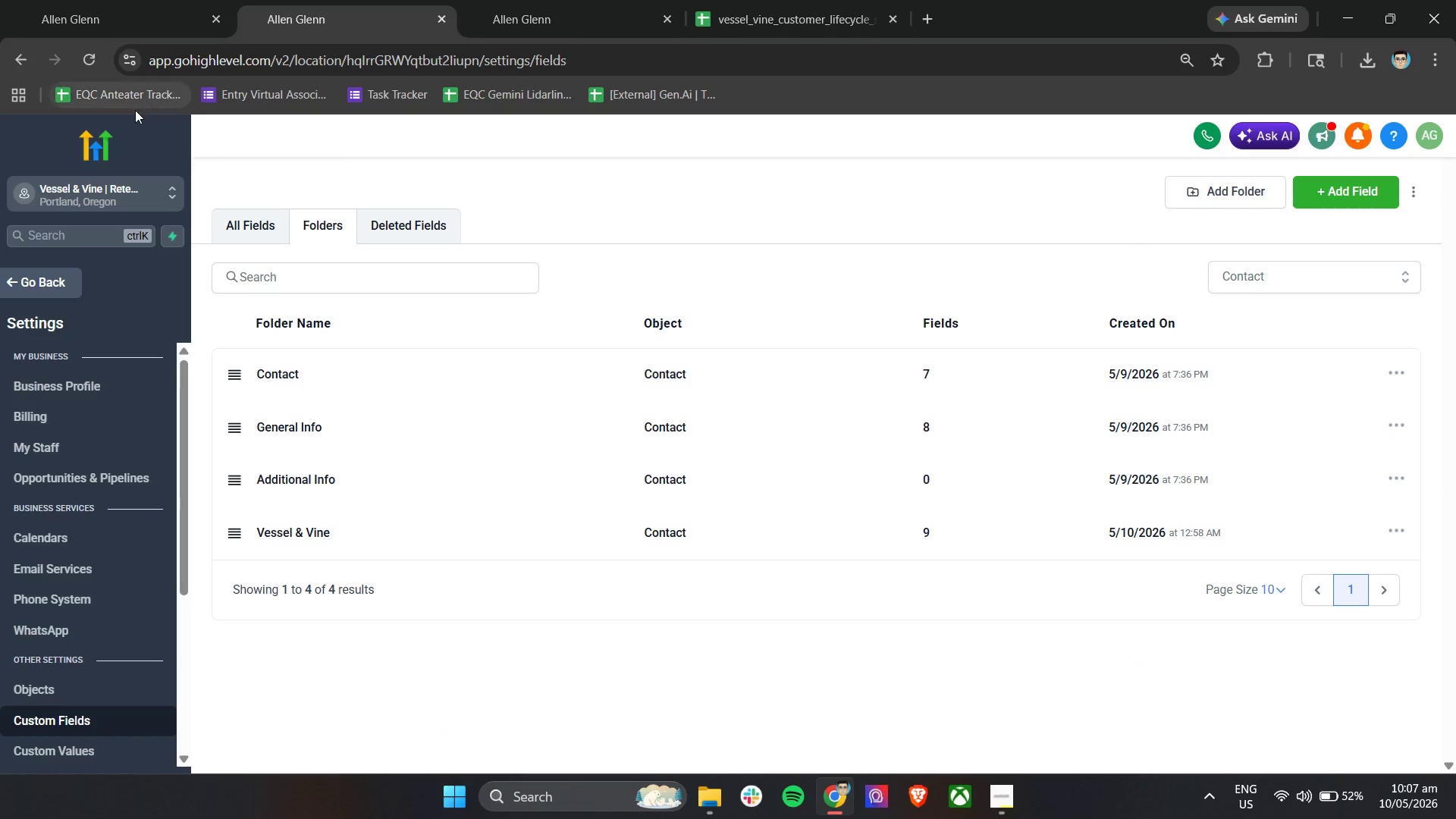 
left_click([115, 0])
 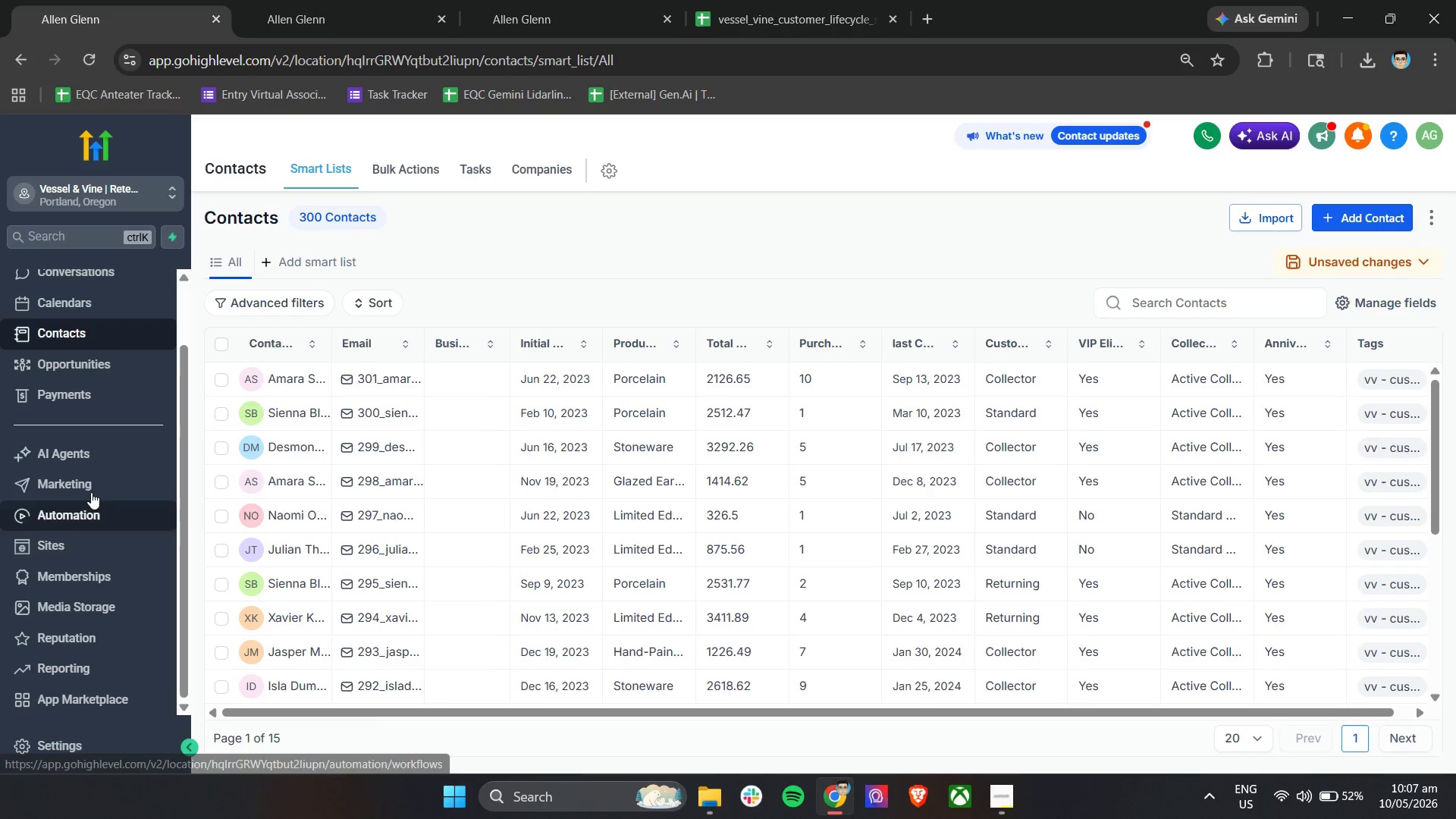 
right_click([84, 514])
 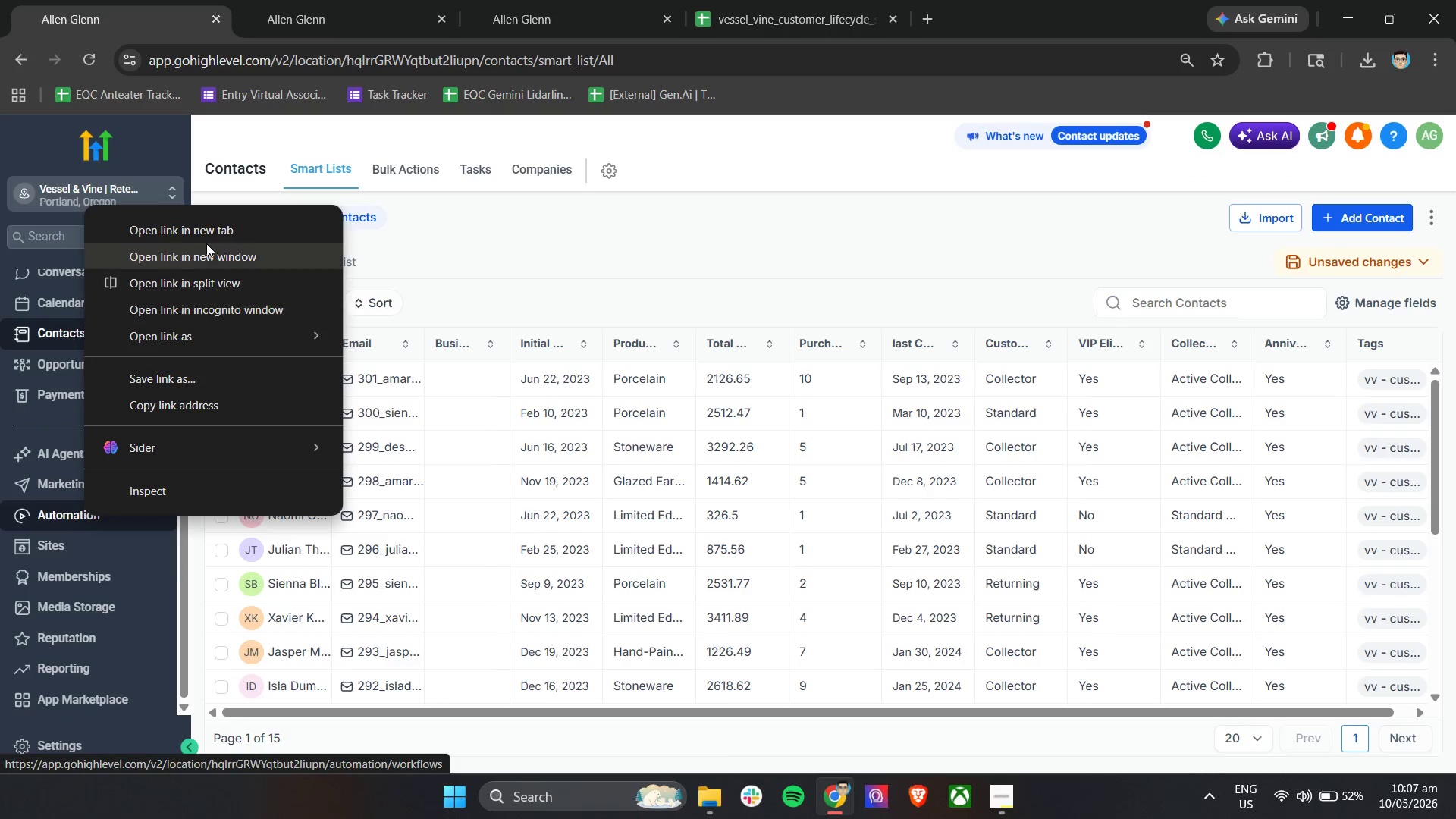 
left_click_drag(start_coordinate=[206, 231], to_coordinate=[206, 234])
 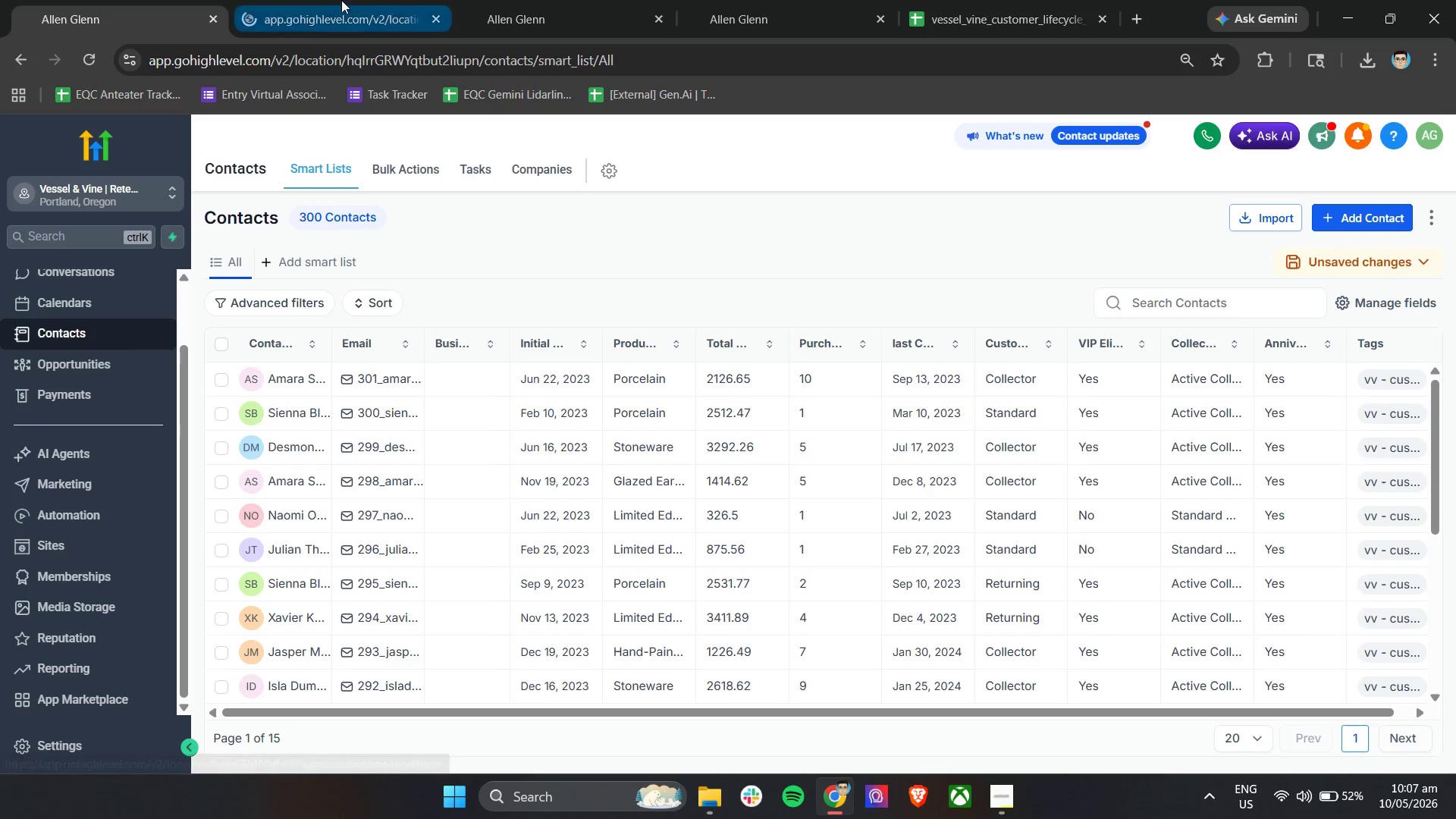 
left_click_drag(start_coordinate=[335, 0], to_coordinate=[767, 0])
 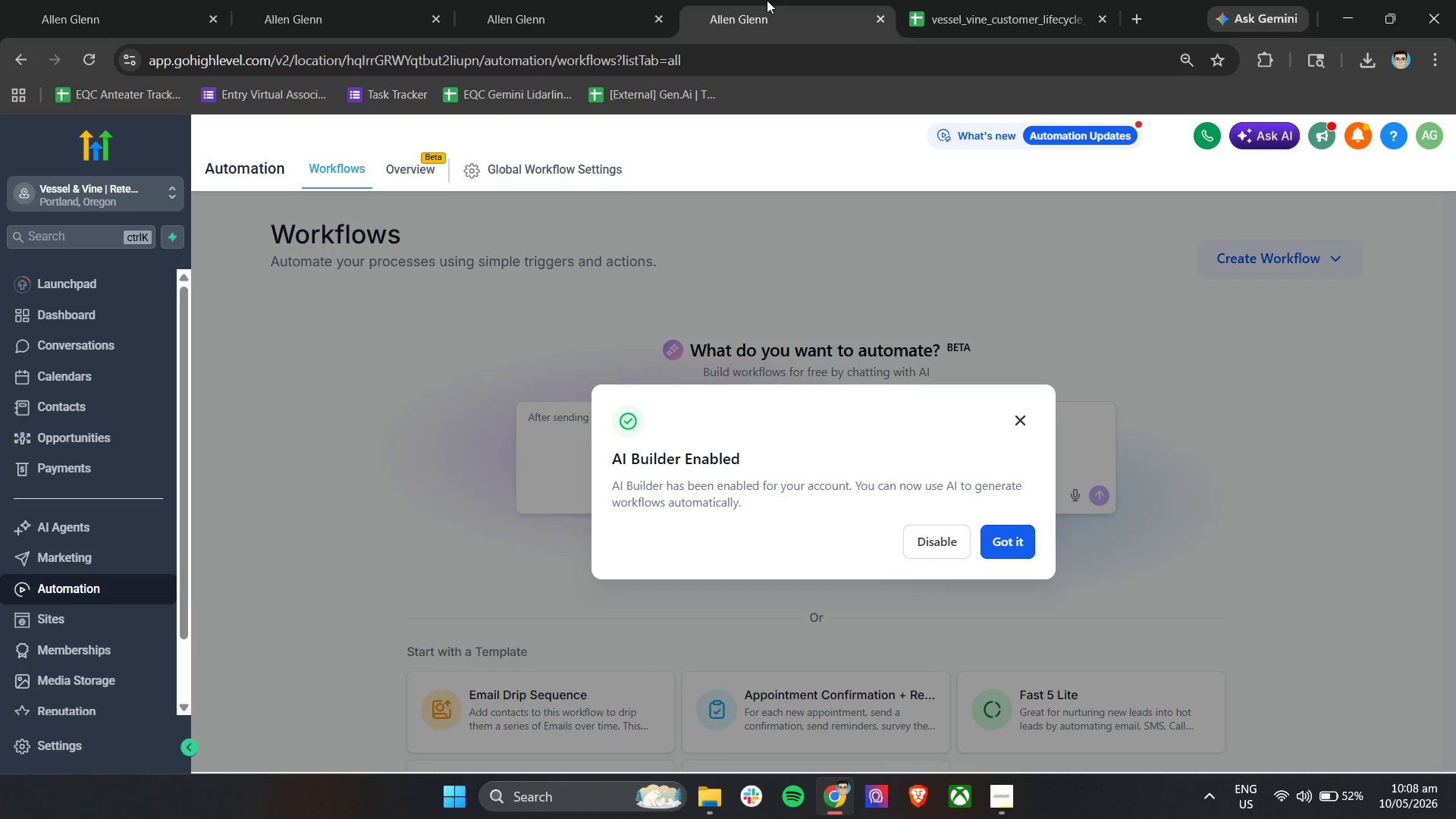 
wait(19.83)
 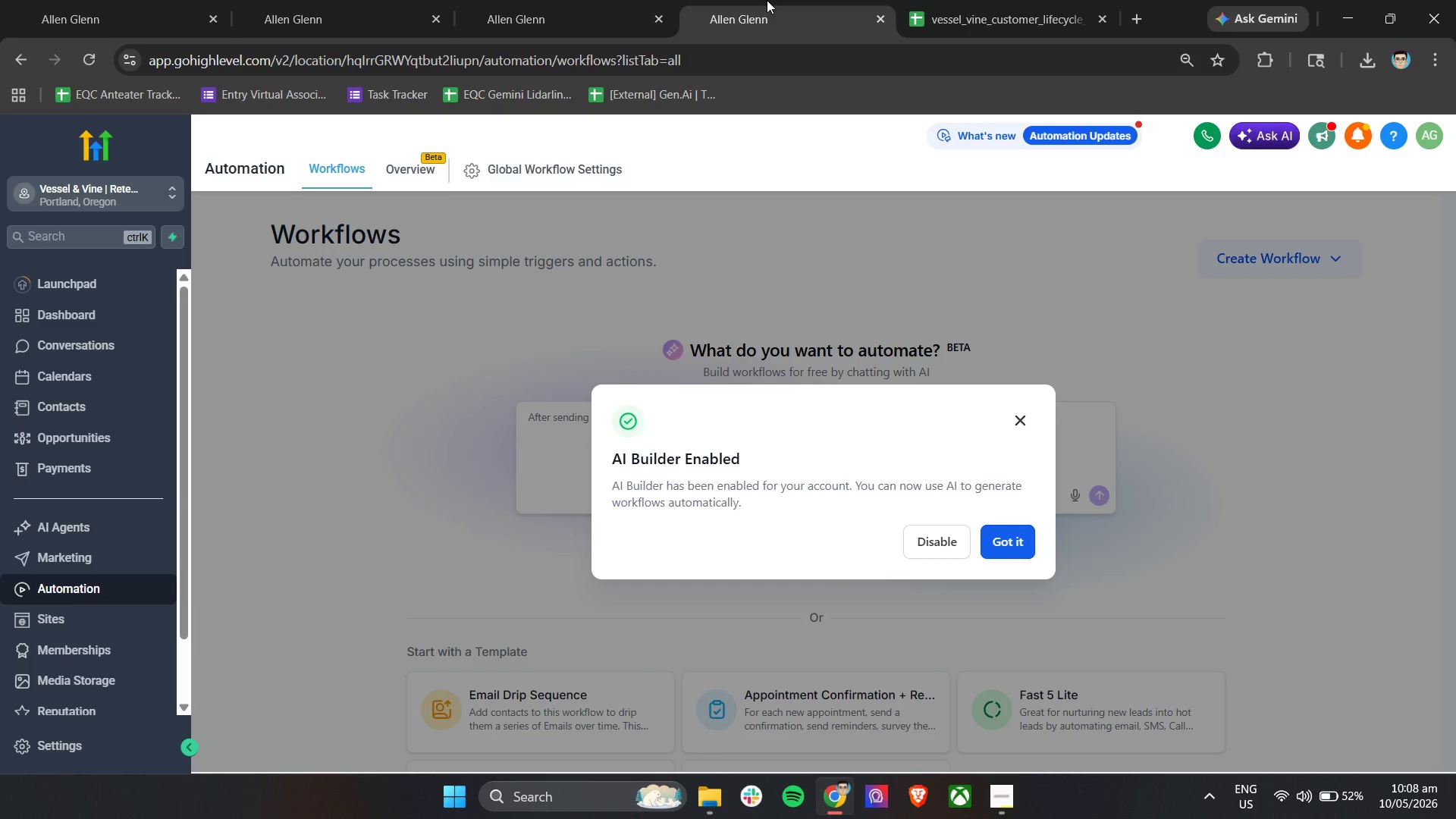 
left_click([1005, 538])
 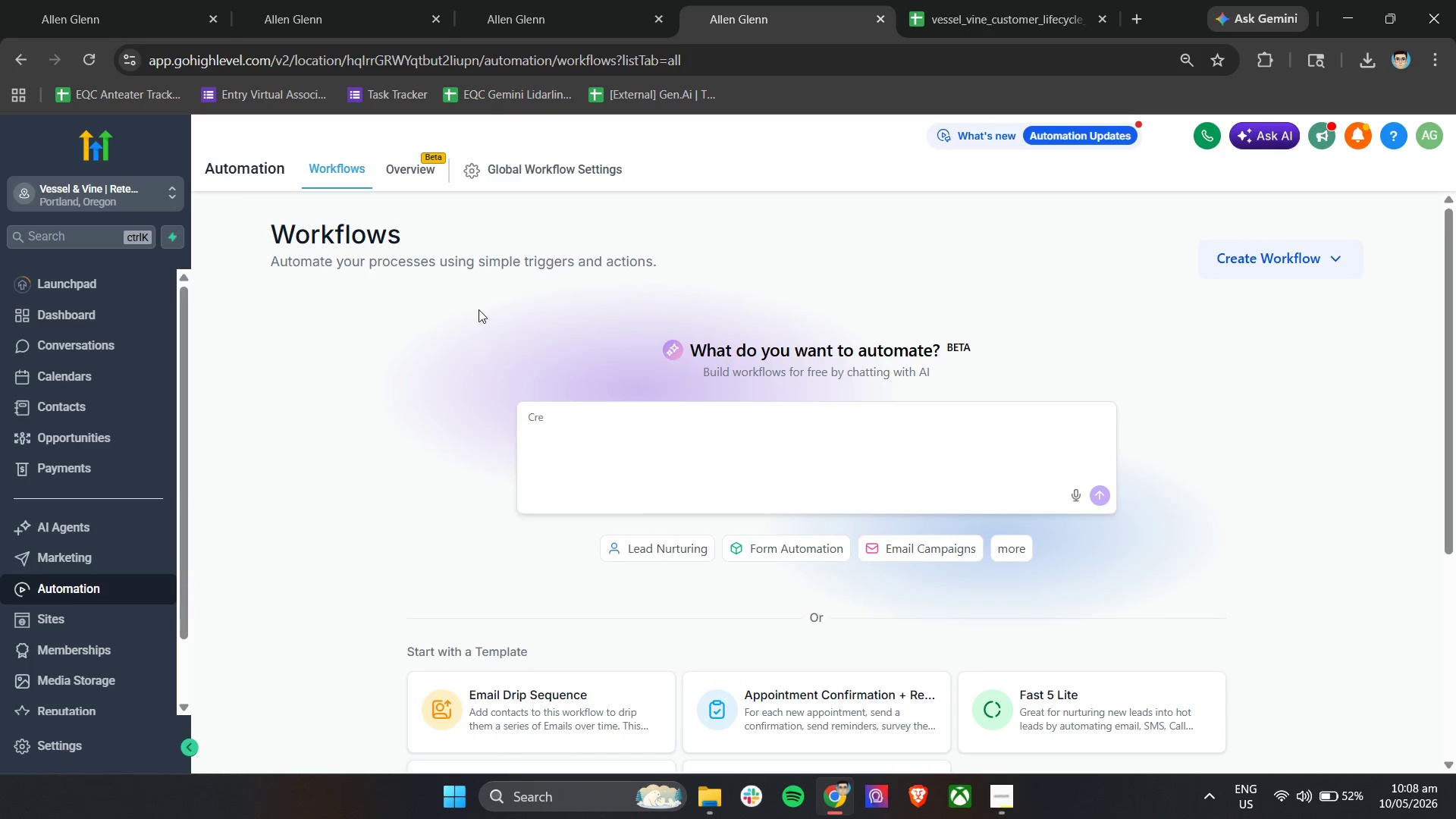 
scroll: coordinate [1056, 425], scroll_direction: none, amount: 0.0
 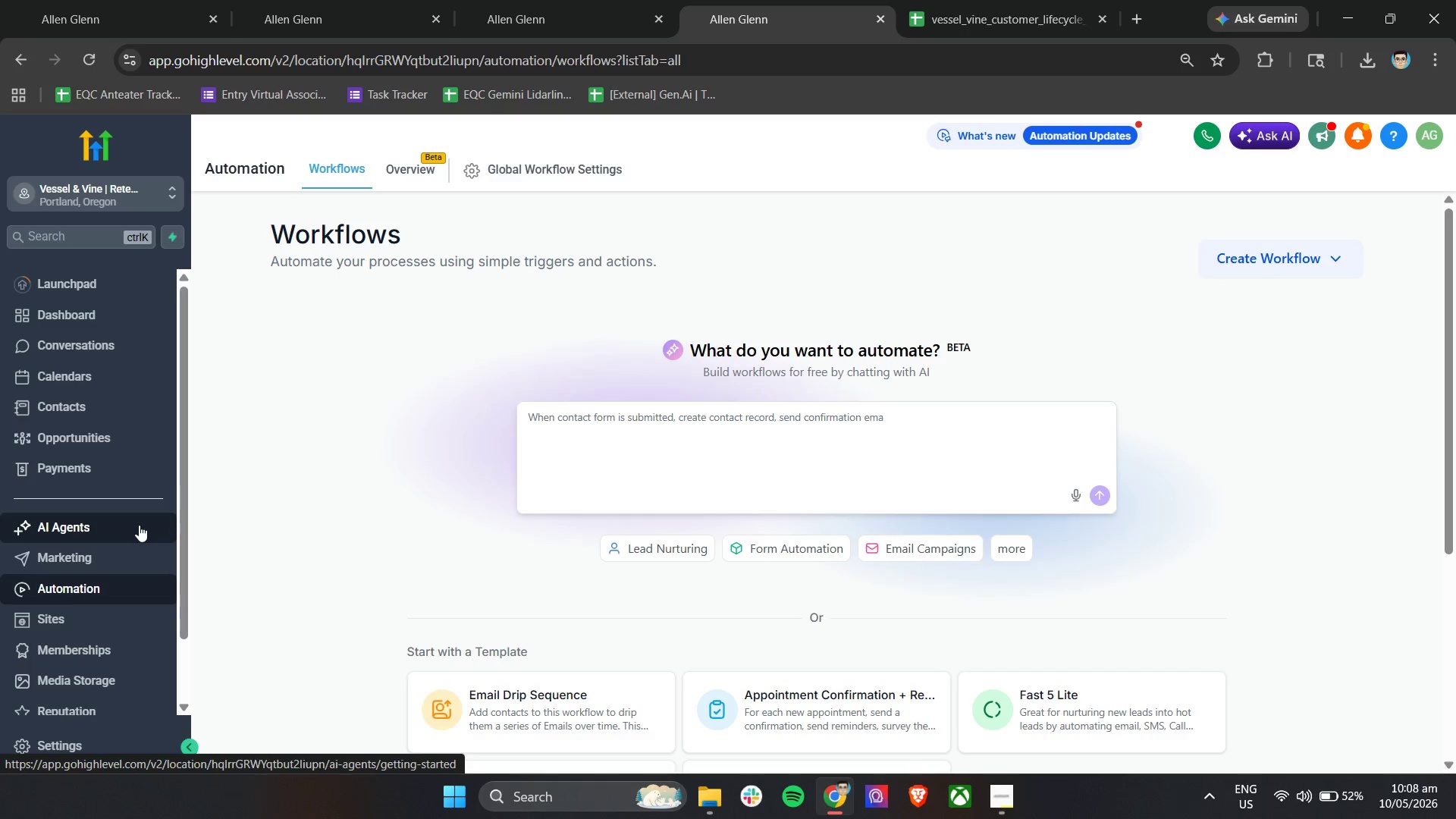 
scroll: coordinate [568, 554], scroll_direction: down, amount: 9.0
 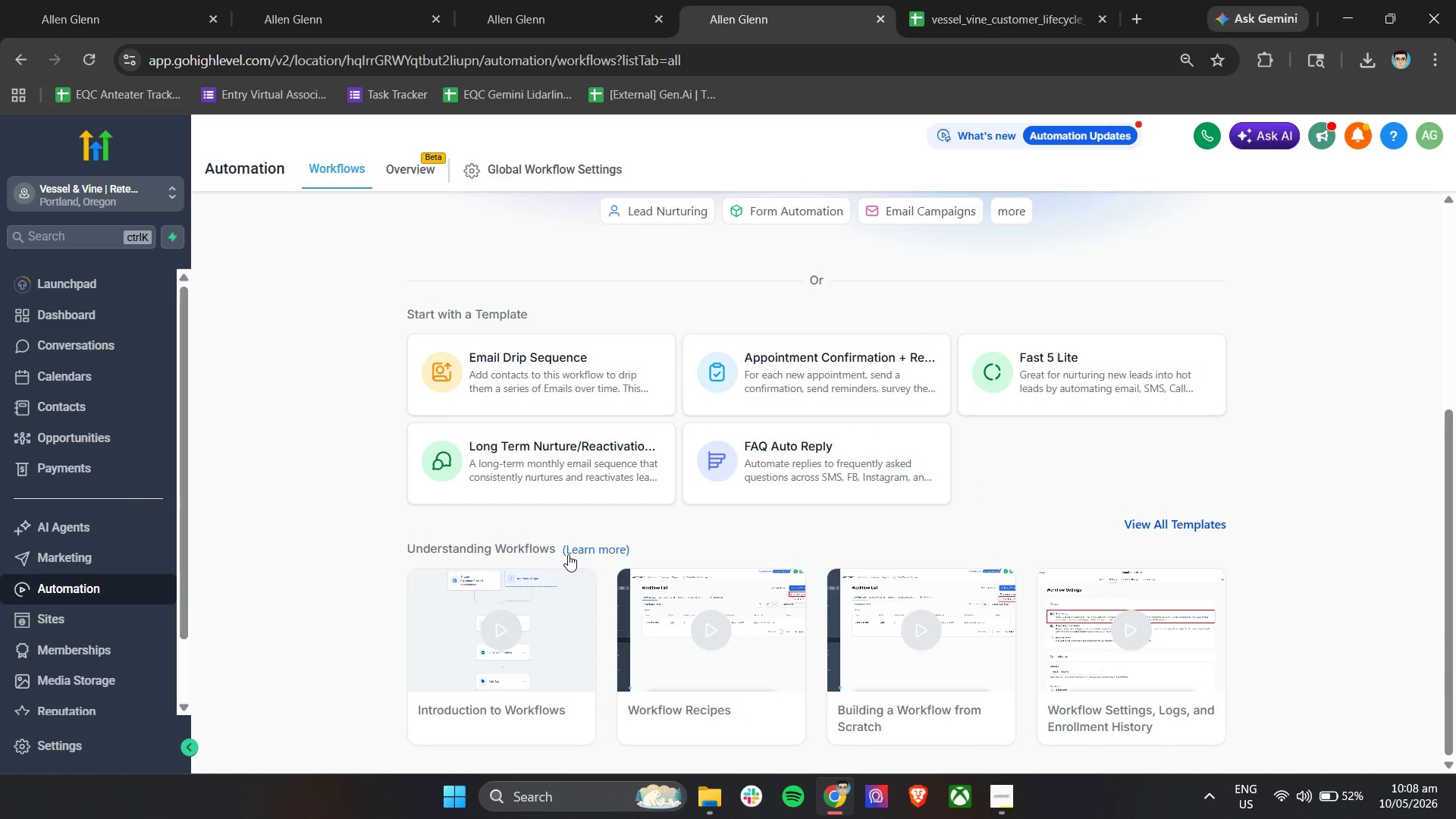 
wait(6.72)
 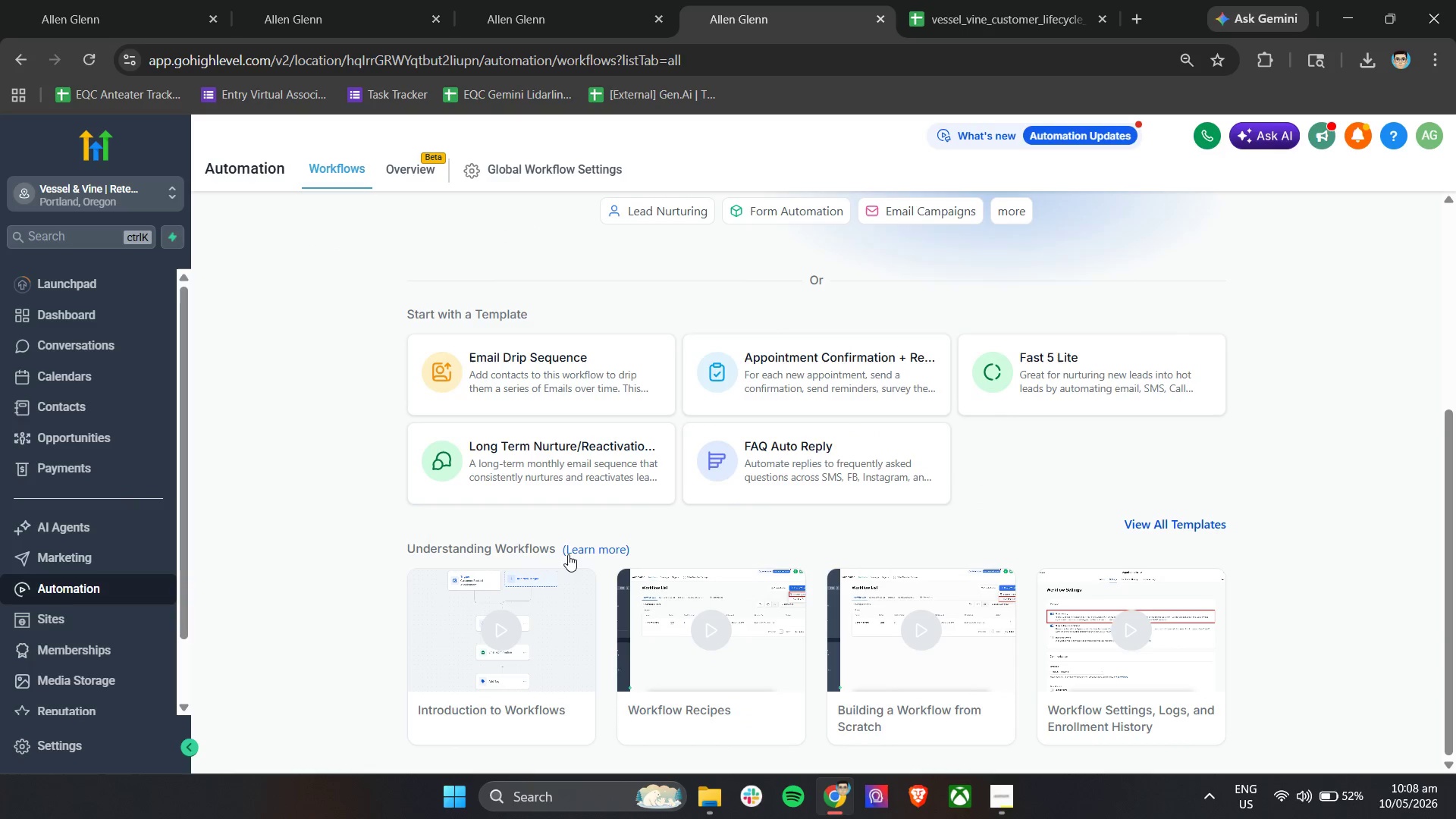 
scroll: coordinate [1179, 457], scroll_direction: down, amount: 6.0
 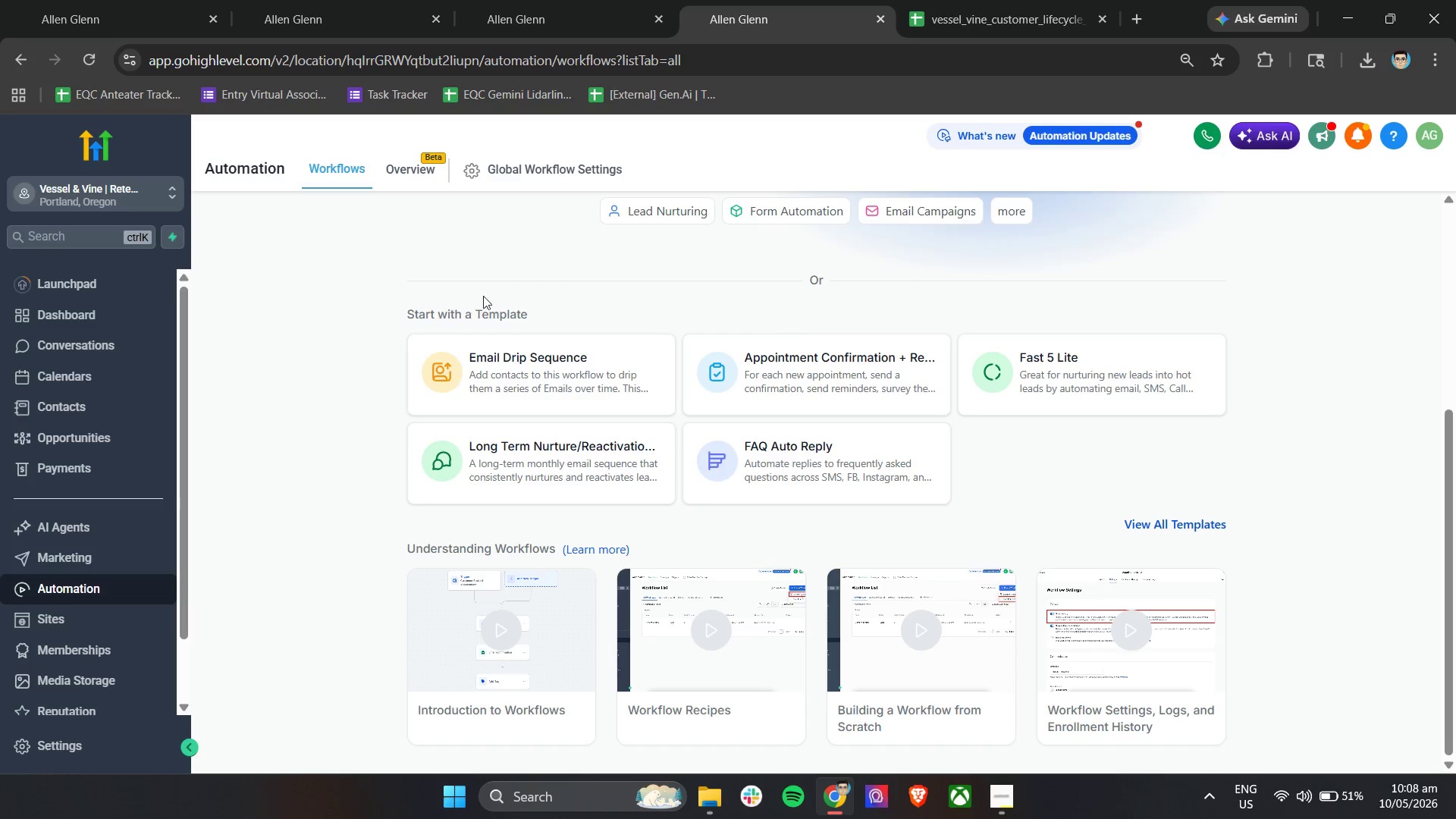 
scroll: coordinate [1207, 275], scroll_direction: up, amount: 8.0
 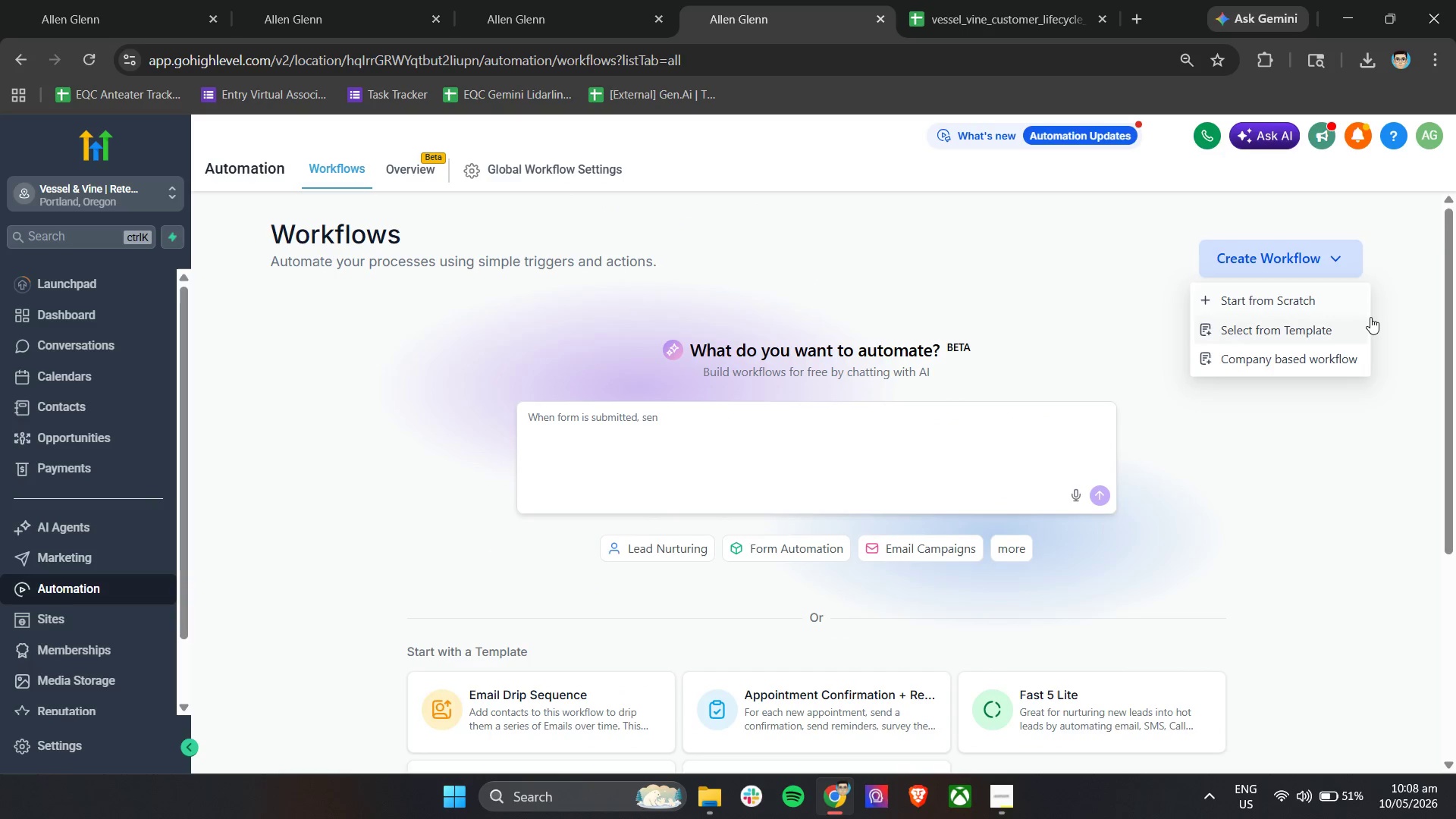 
left_click([1343, 252])
 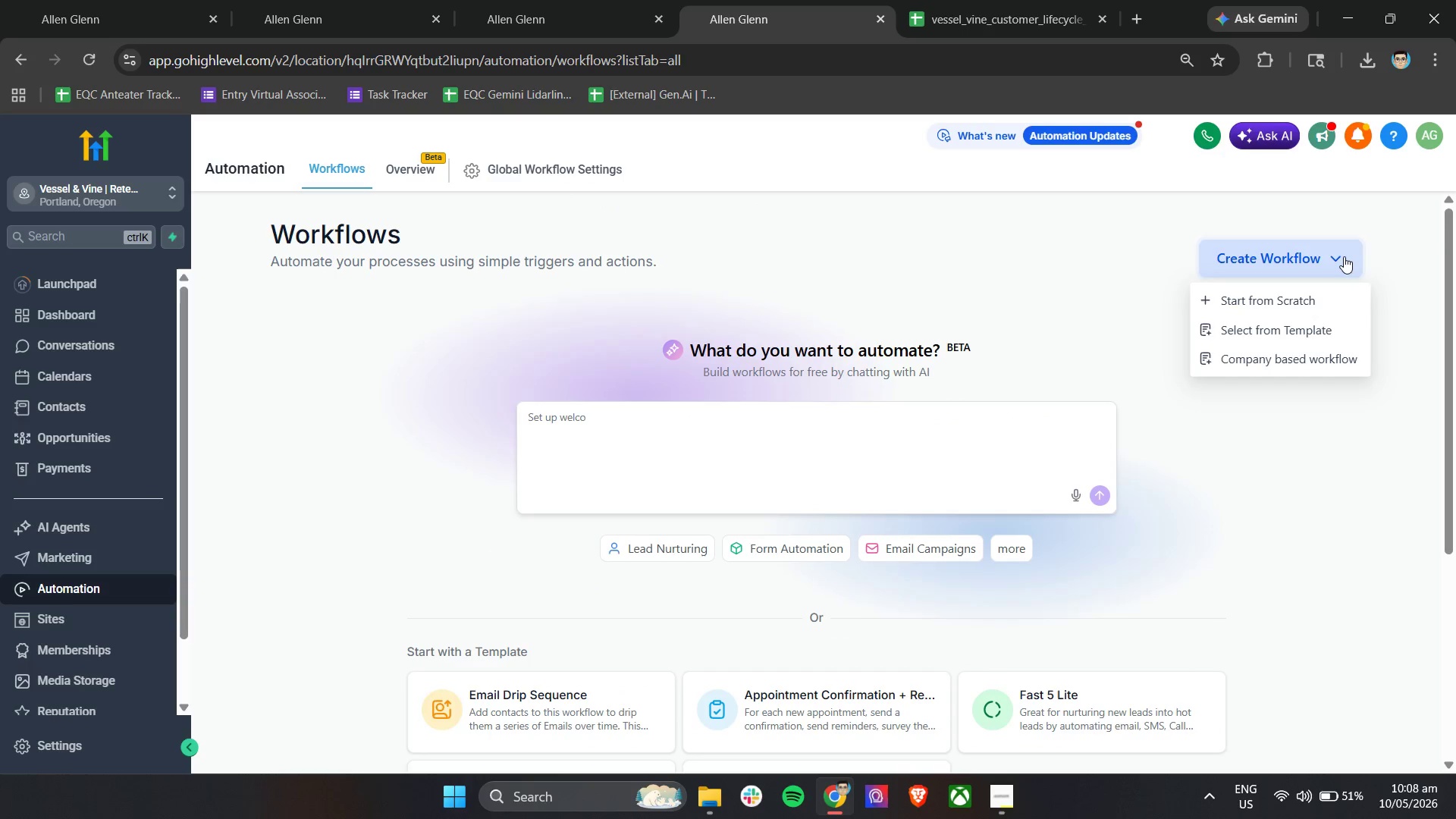 
left_click([1343, 256])
 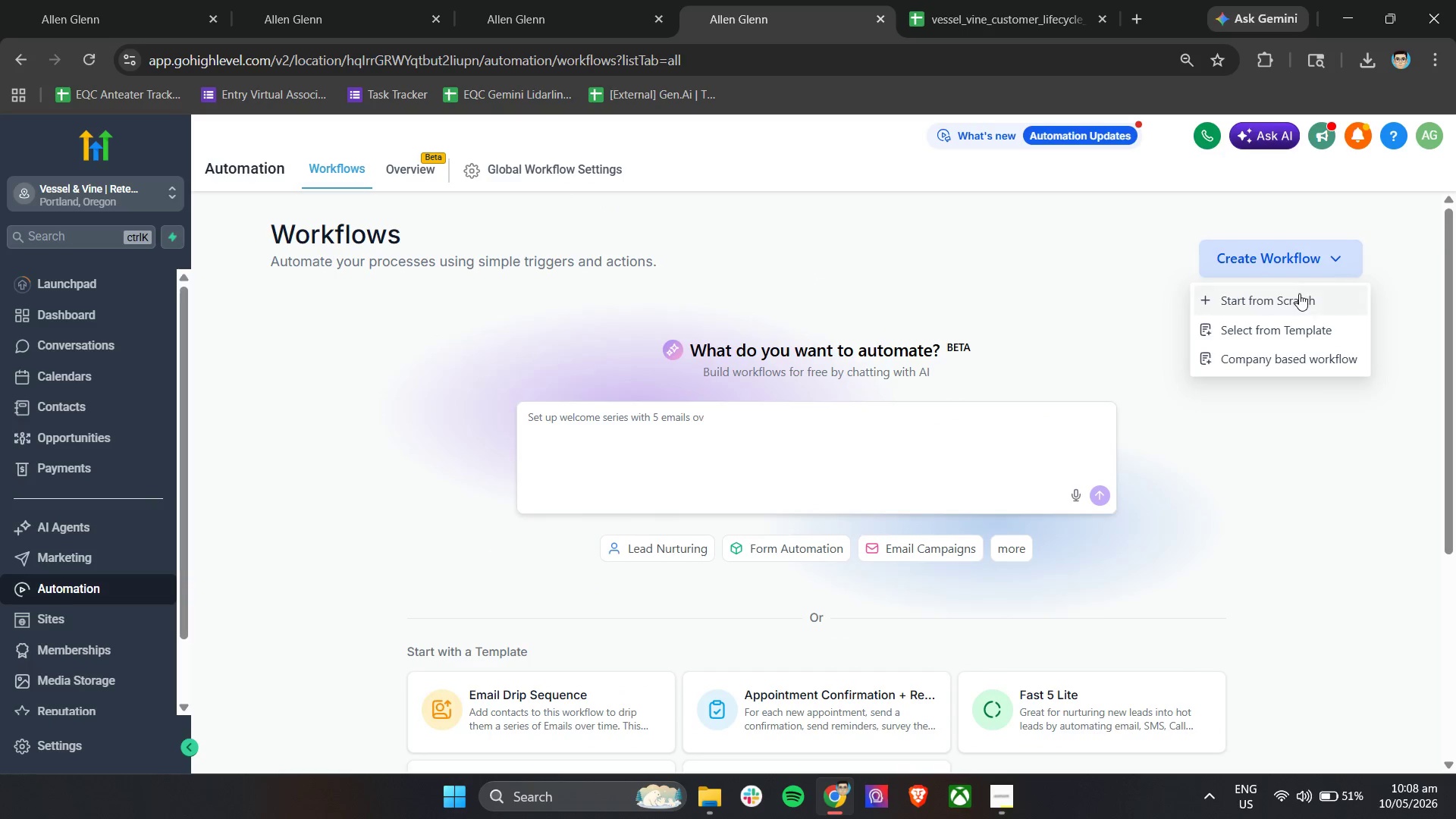 
left_click([1299, 294])
 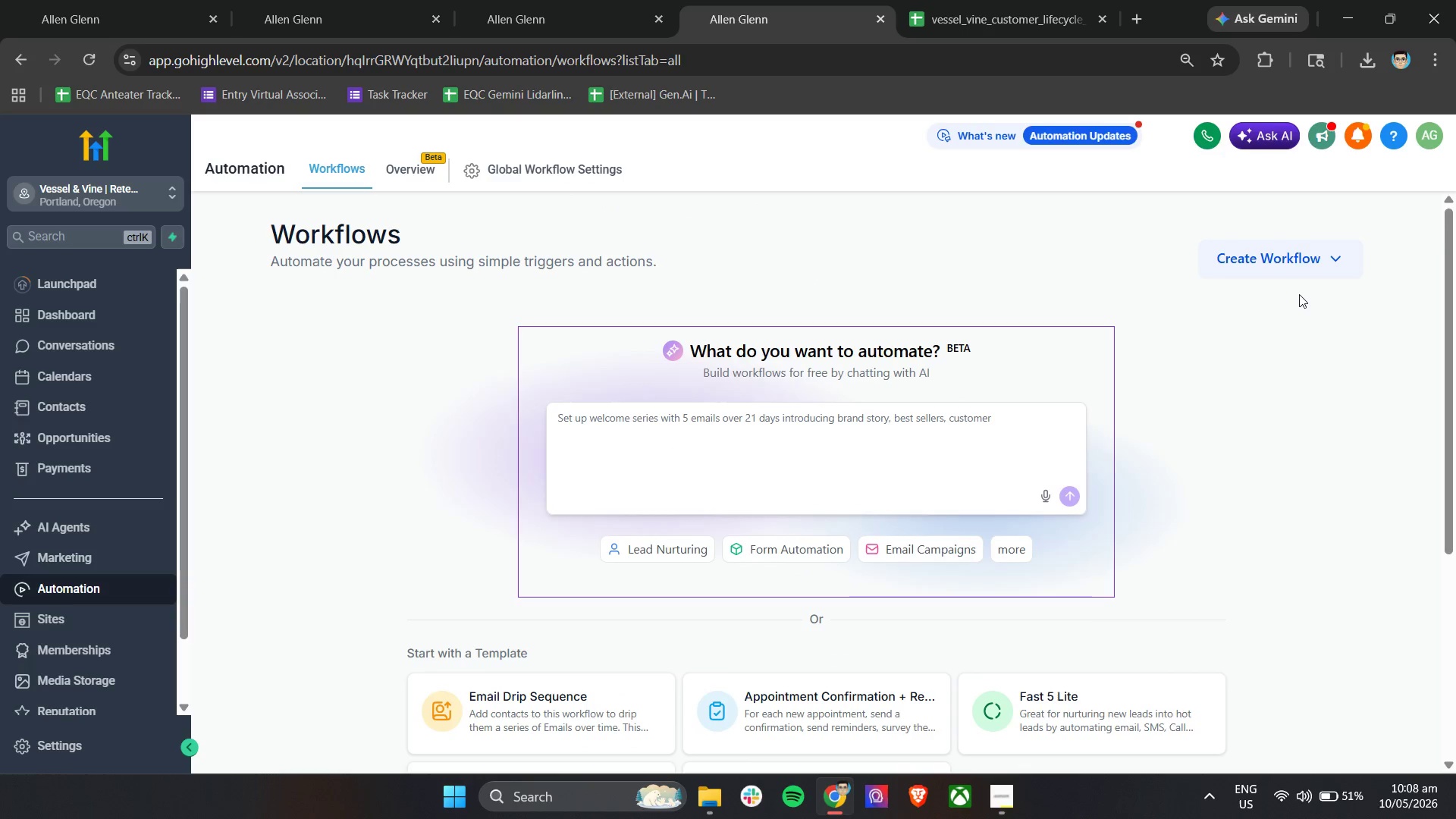 
mouse_move([1282, 269])
 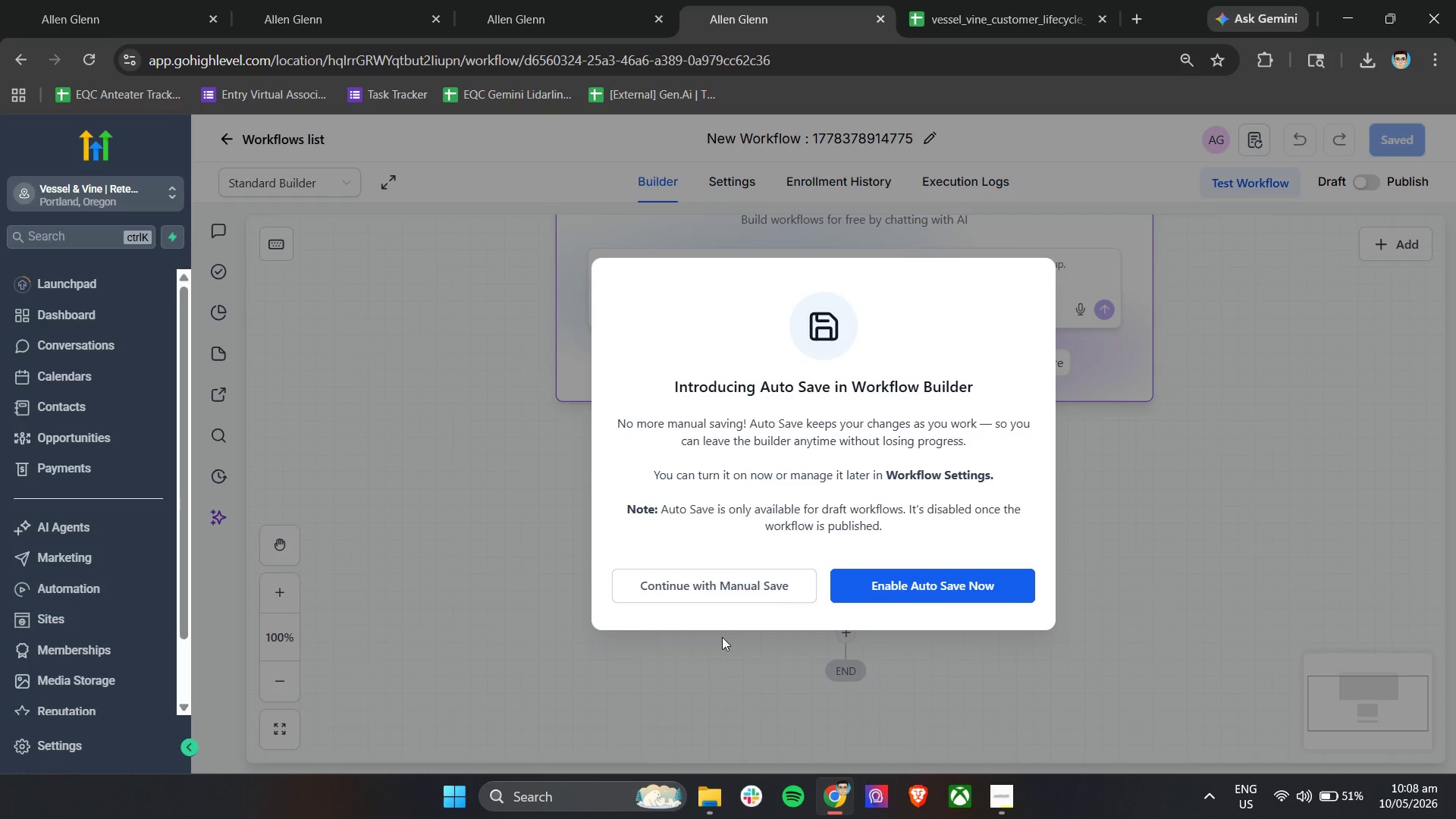 
wait(6.04)
 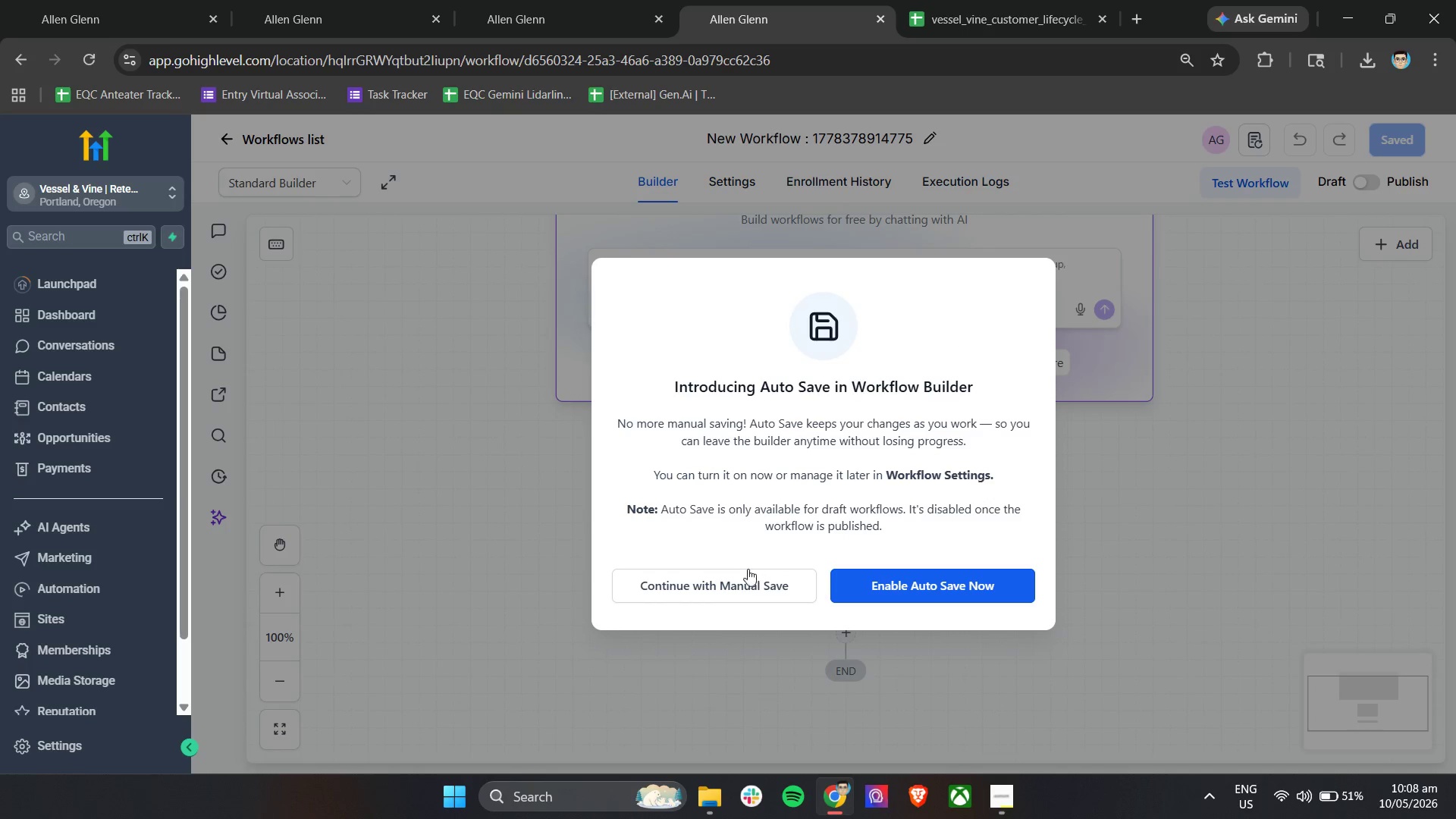 
left_click([887, 585])
 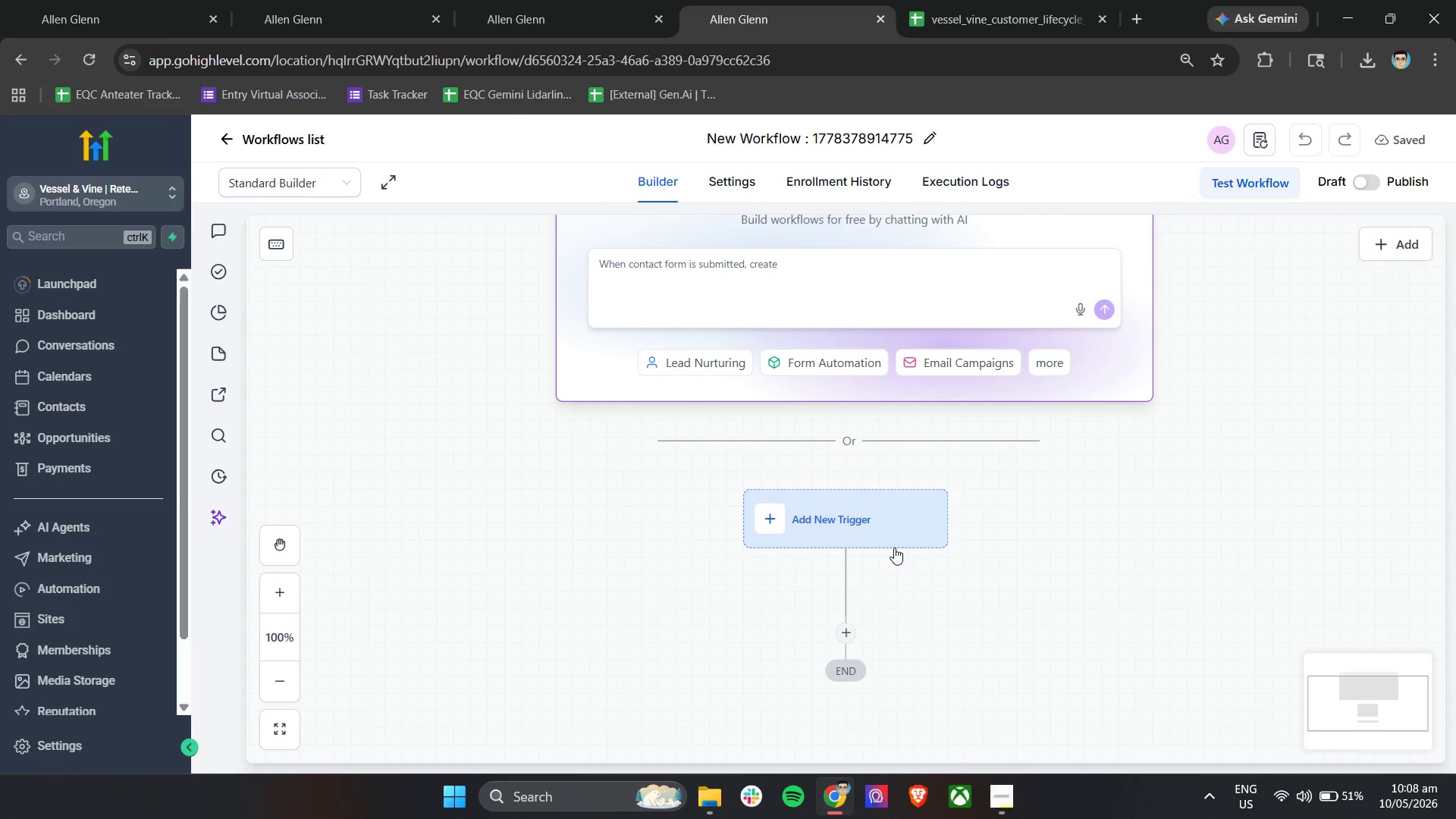 
wait(12.53)
 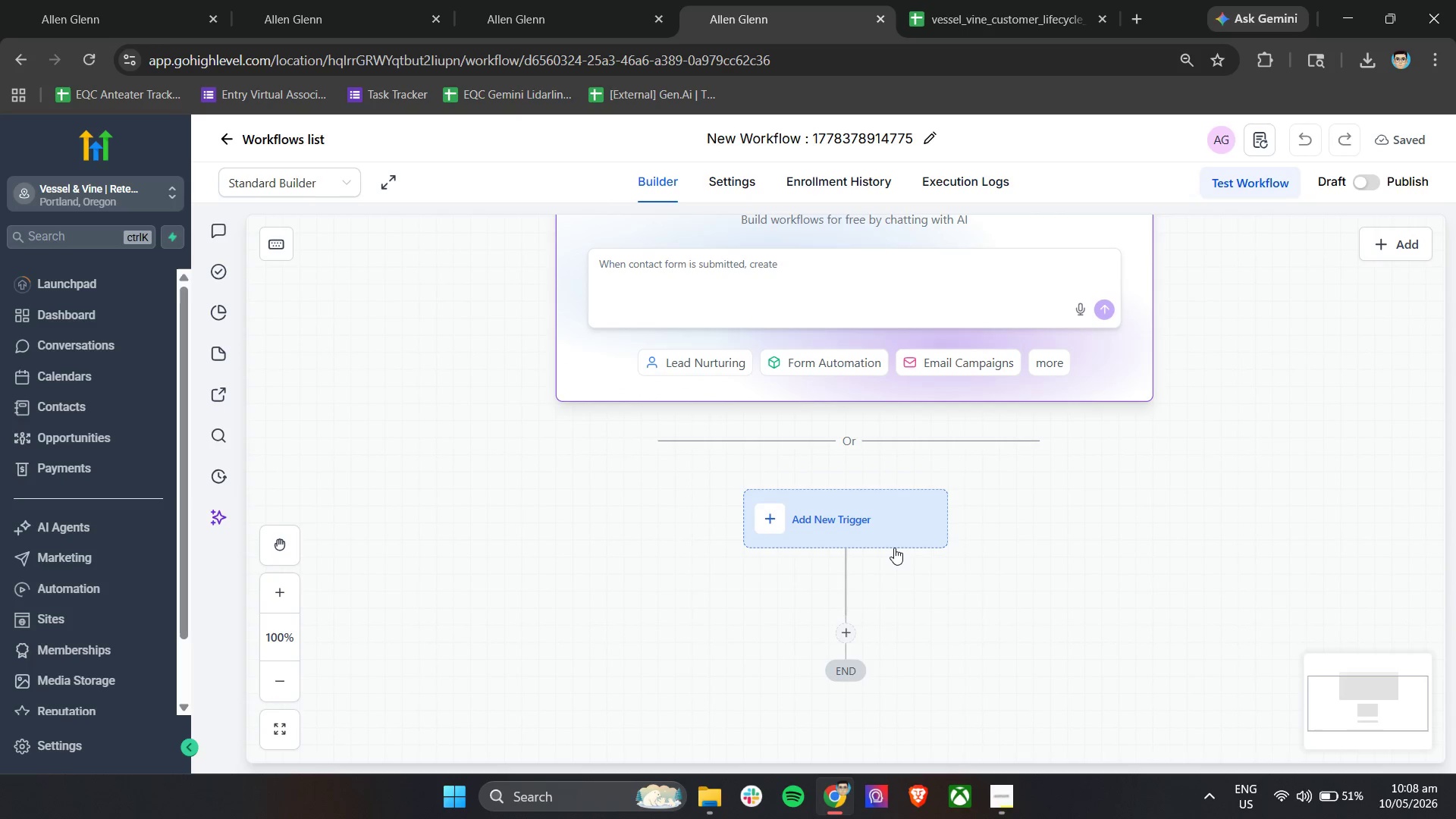 
double_click([791, 140])
 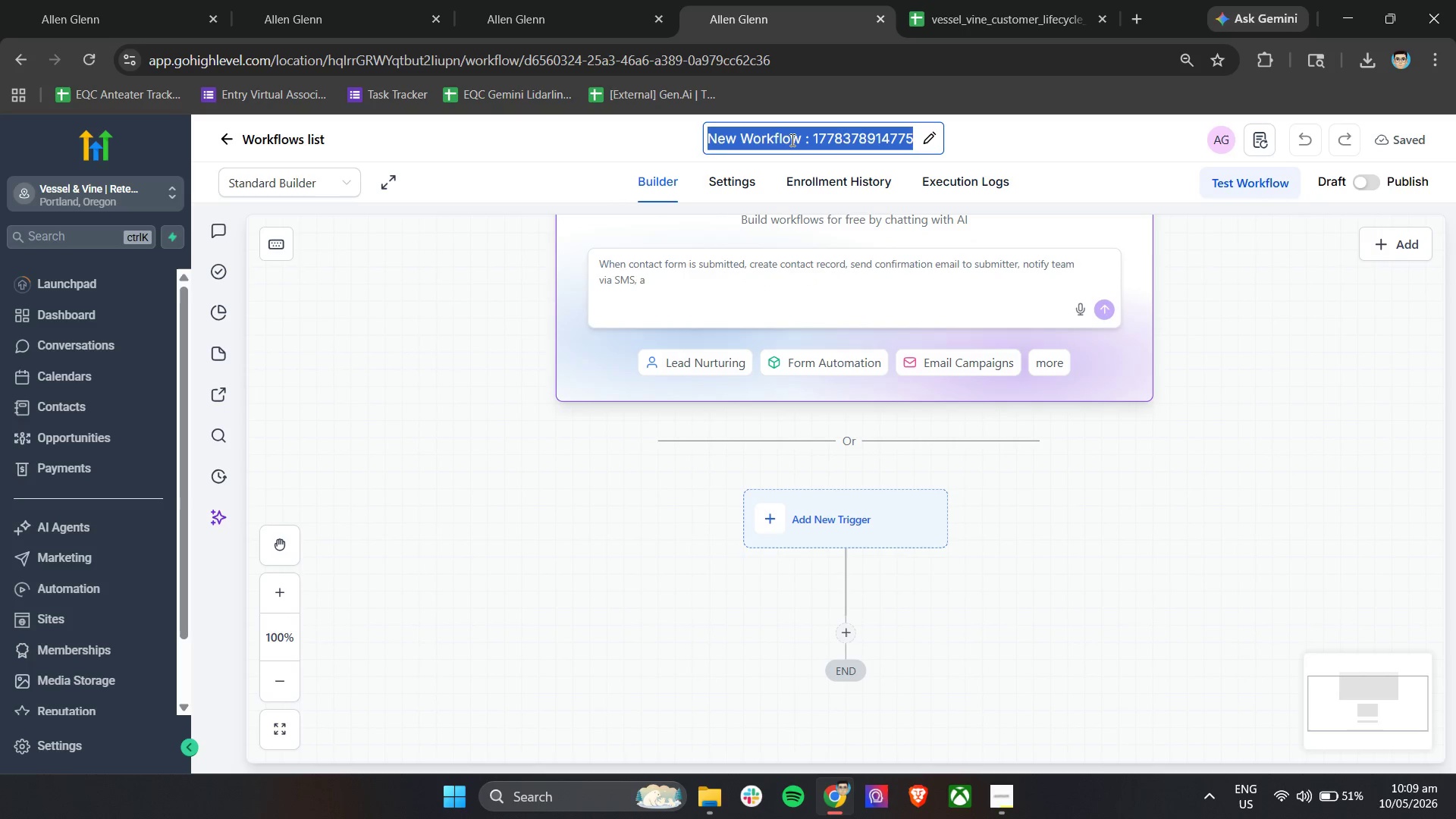 
type(VV \ )
key(Backspace)
key(Backspace)
key(Backspace)
 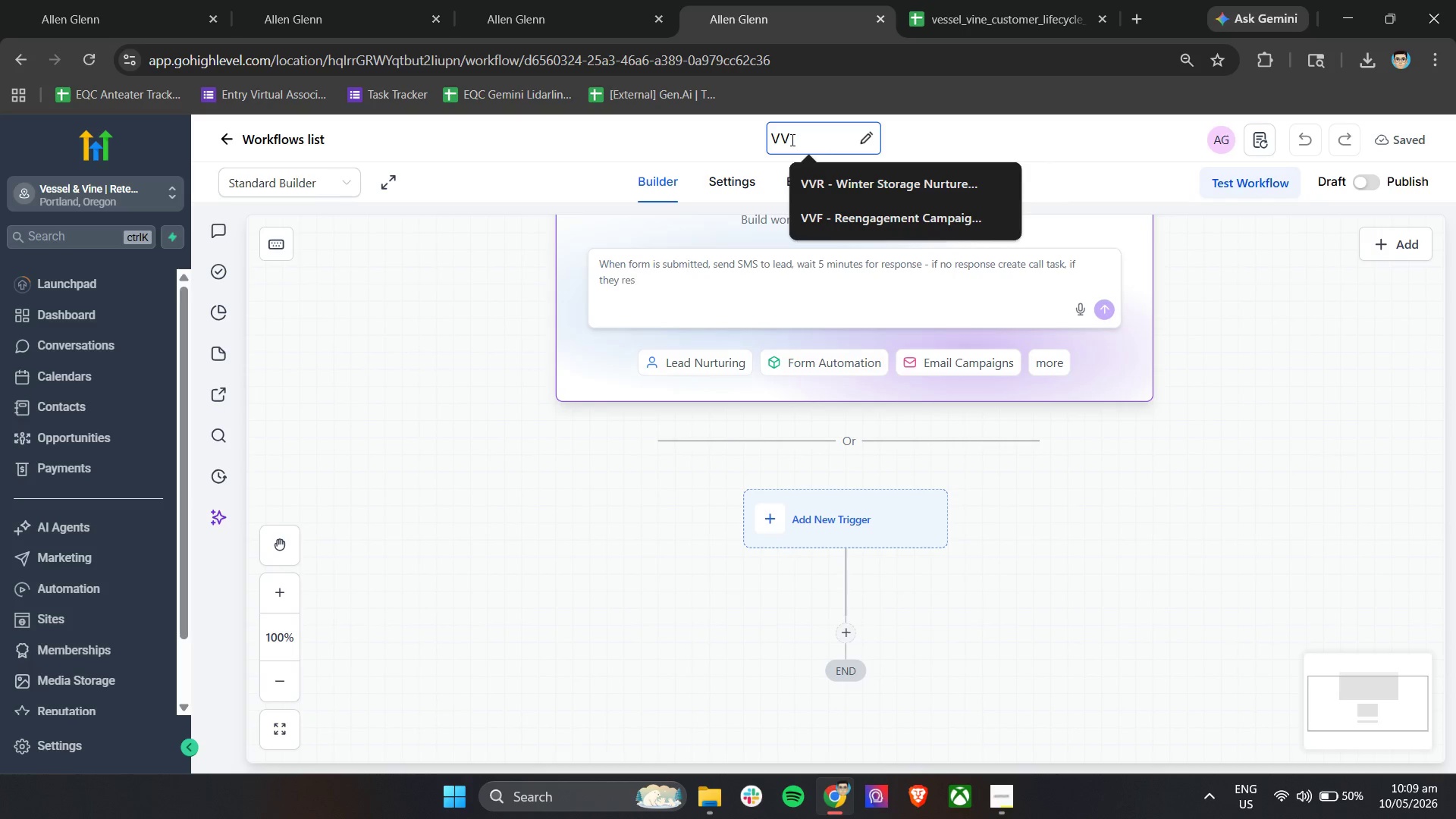 
key(Space)
 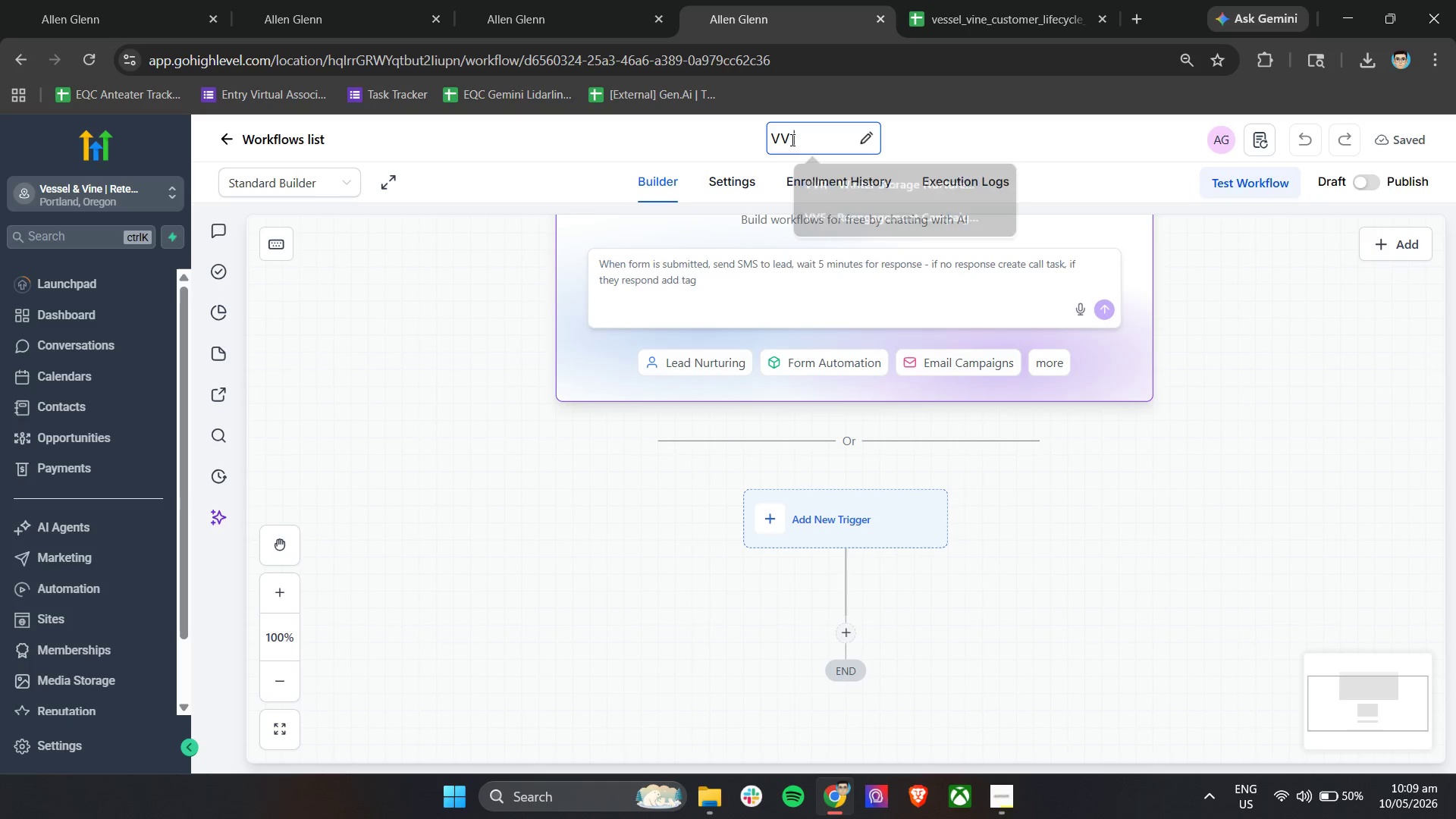 
key(Shift+Enter)
 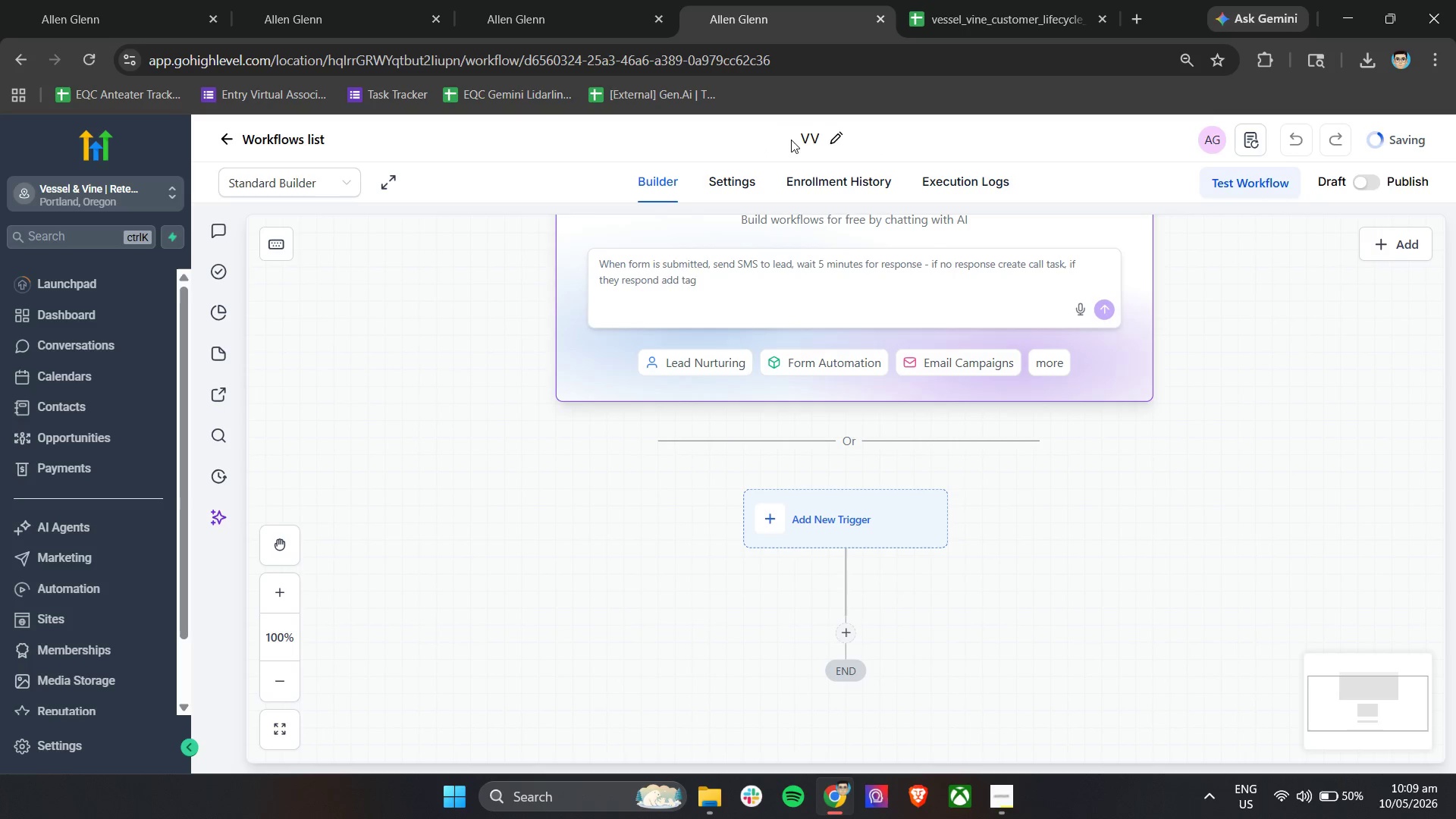 
key(Space)
 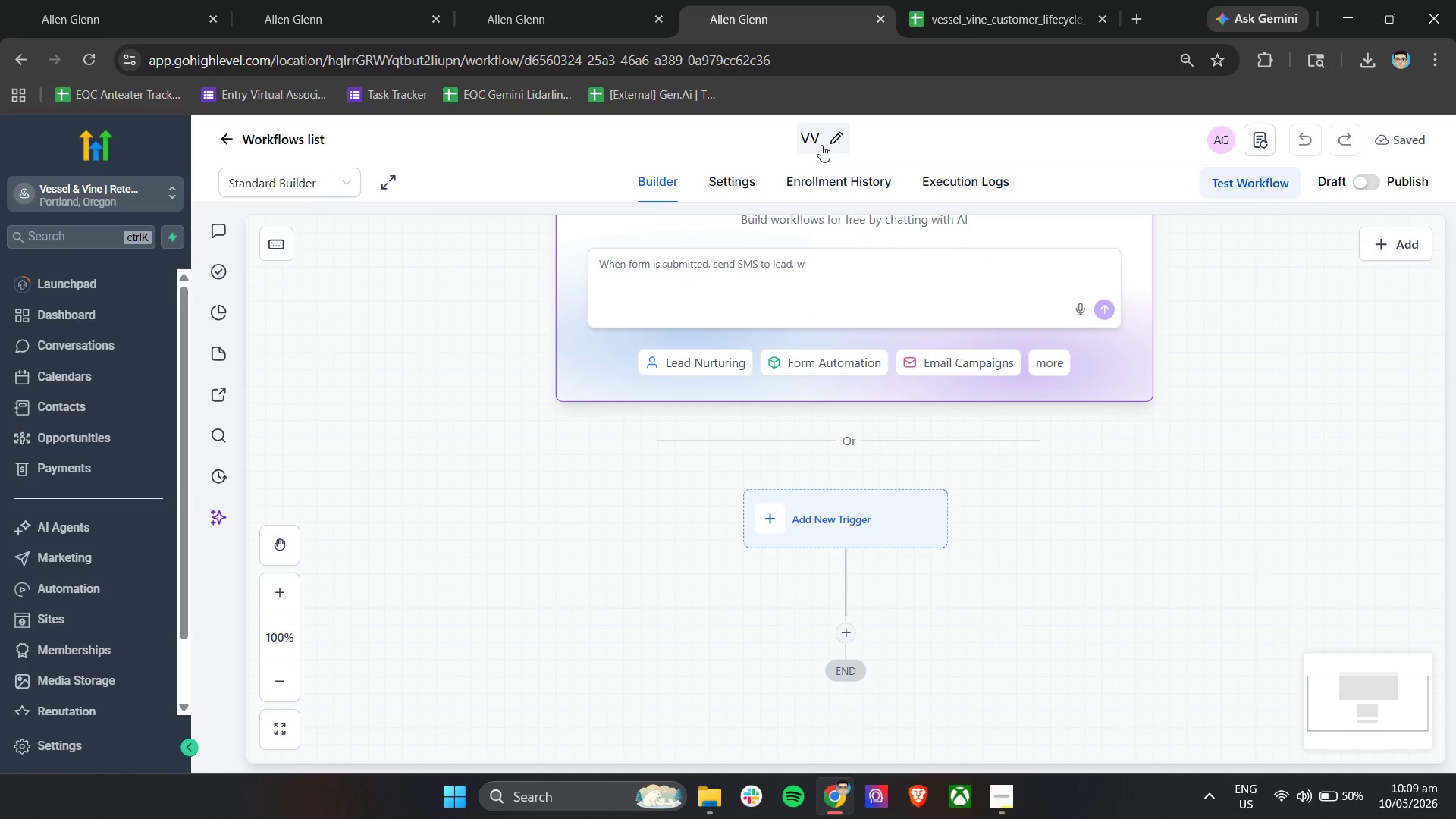 
double_click([821, 137])
 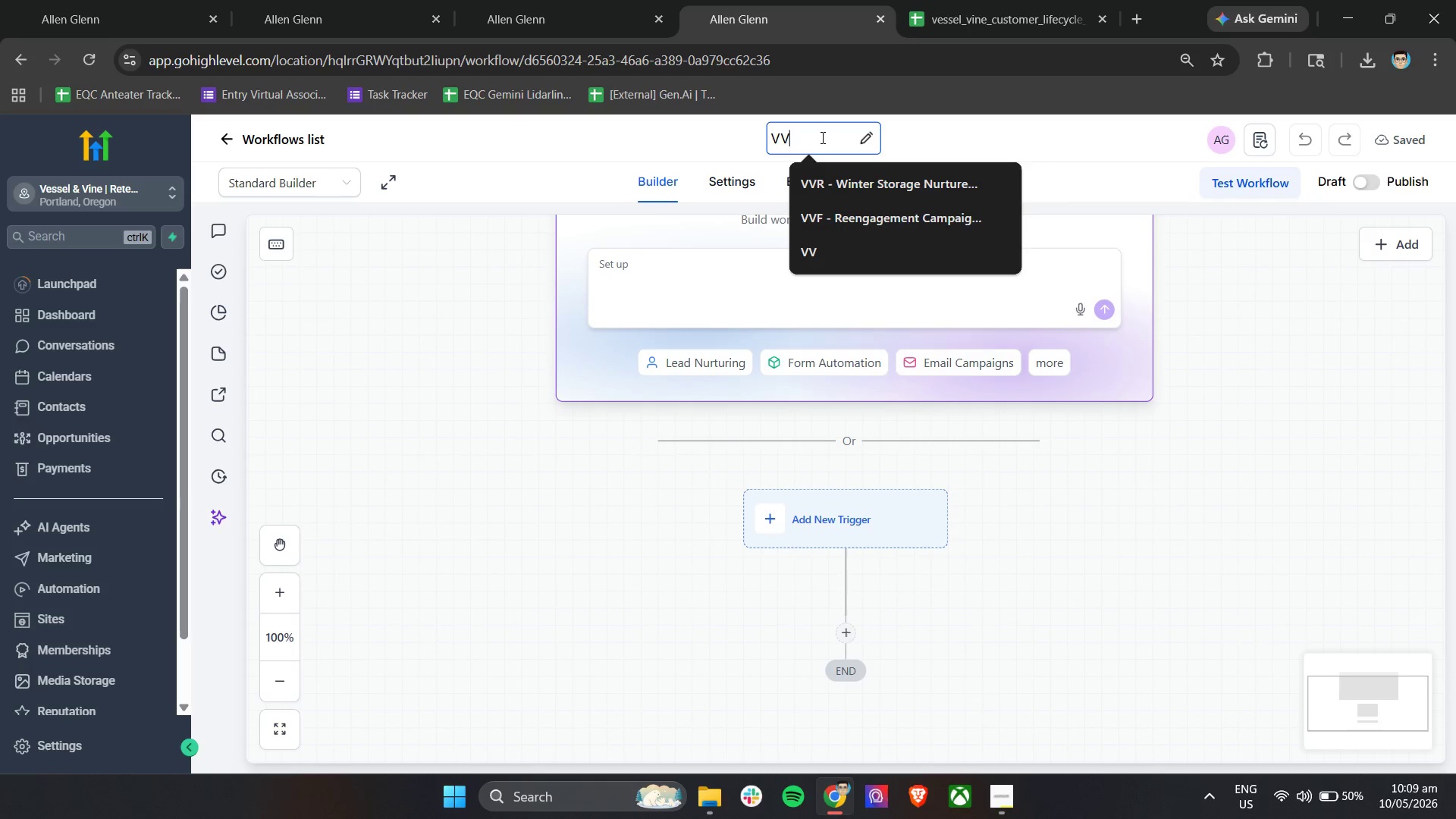 
key(Space)
 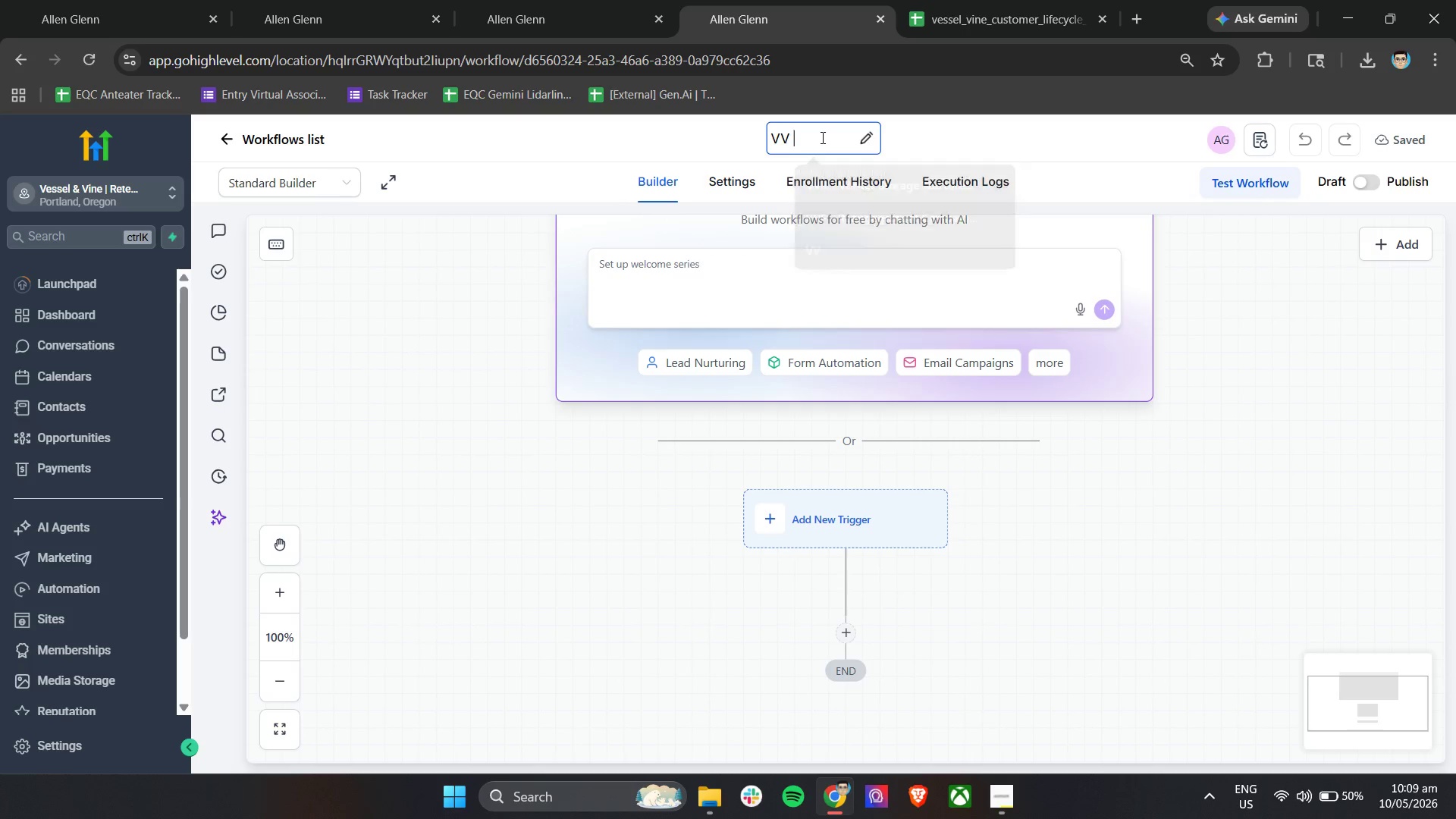 
key(Shift+Minus)
 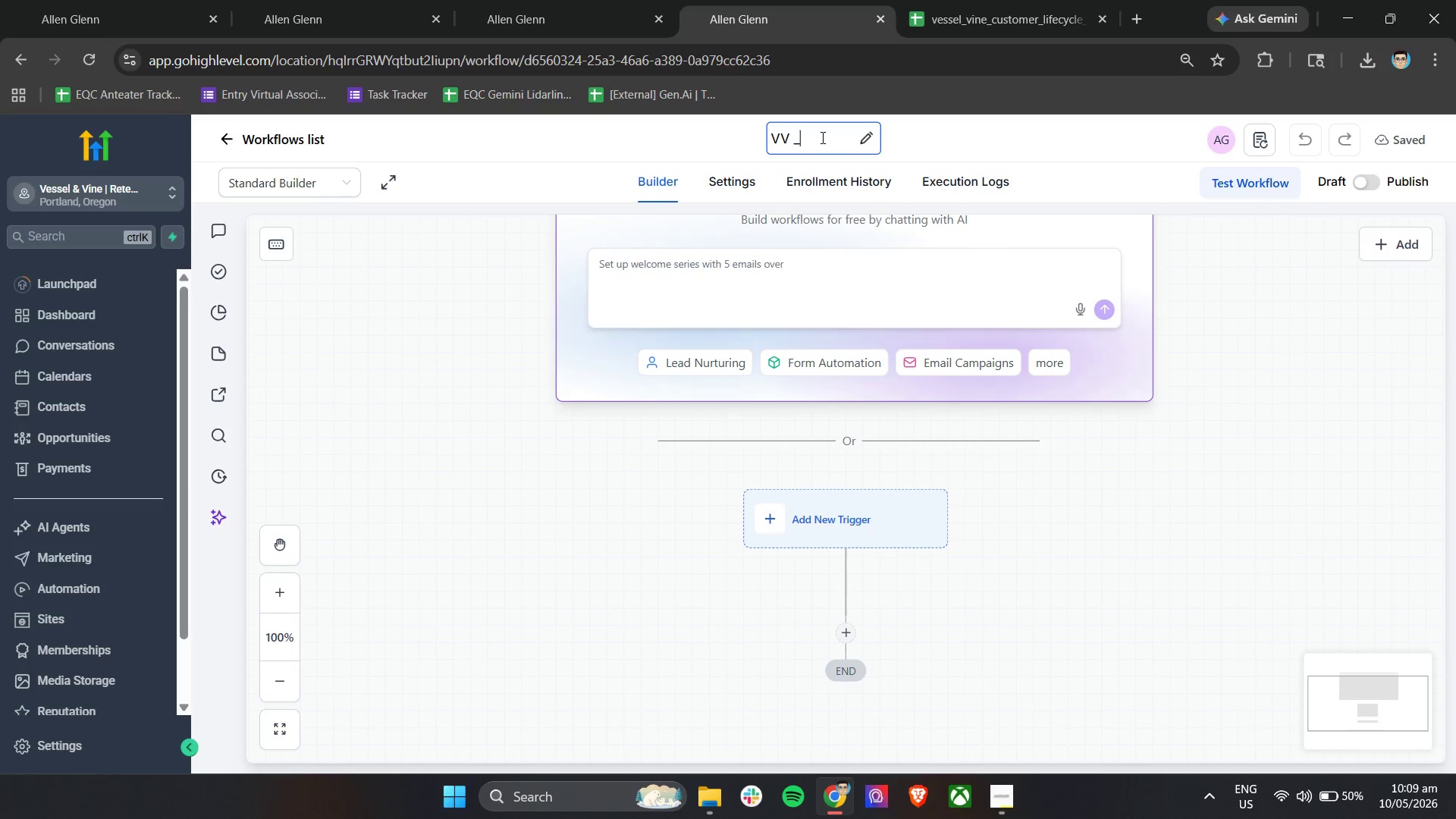 
key(Backspace)
 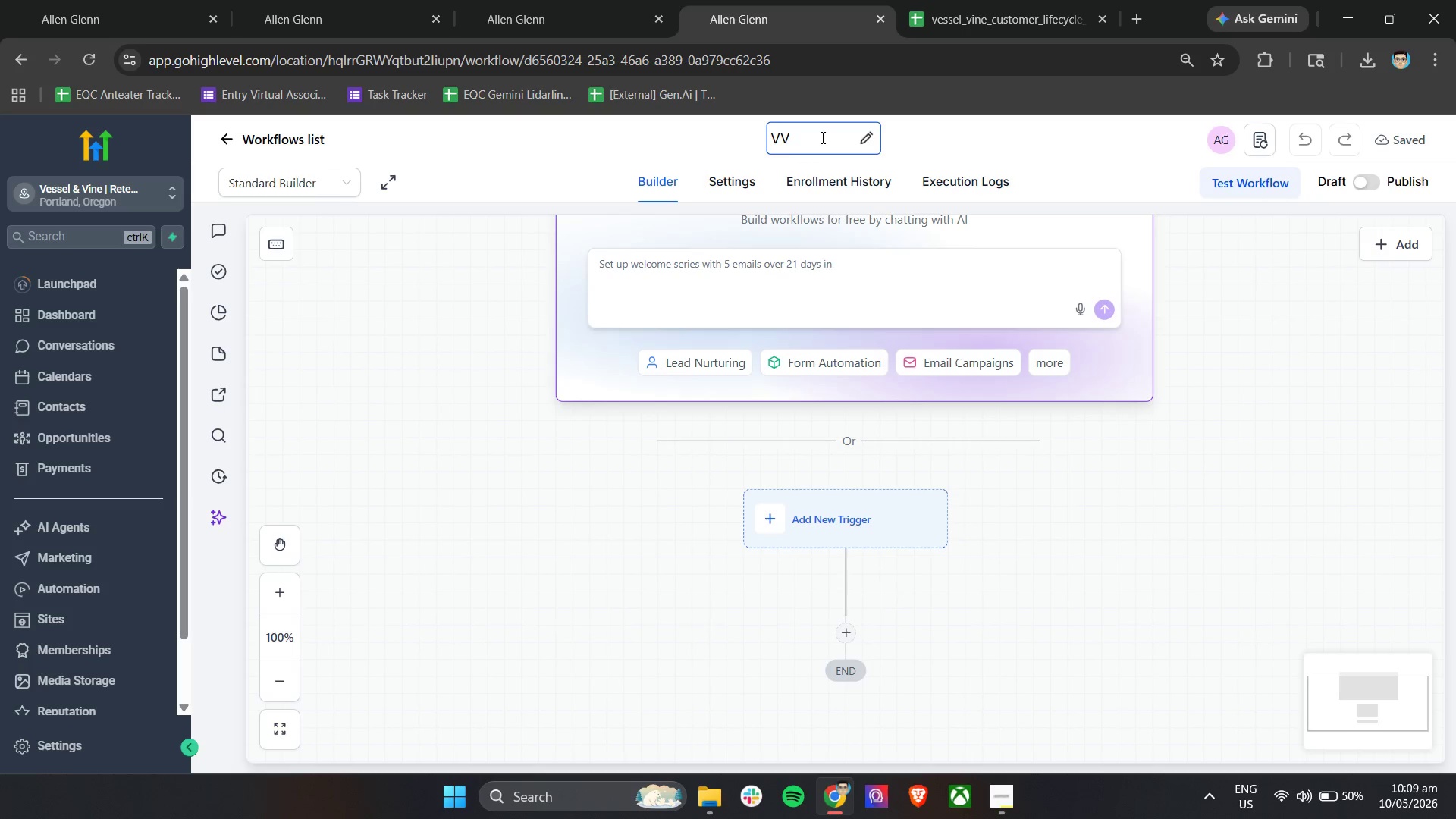 
key(Minus)
 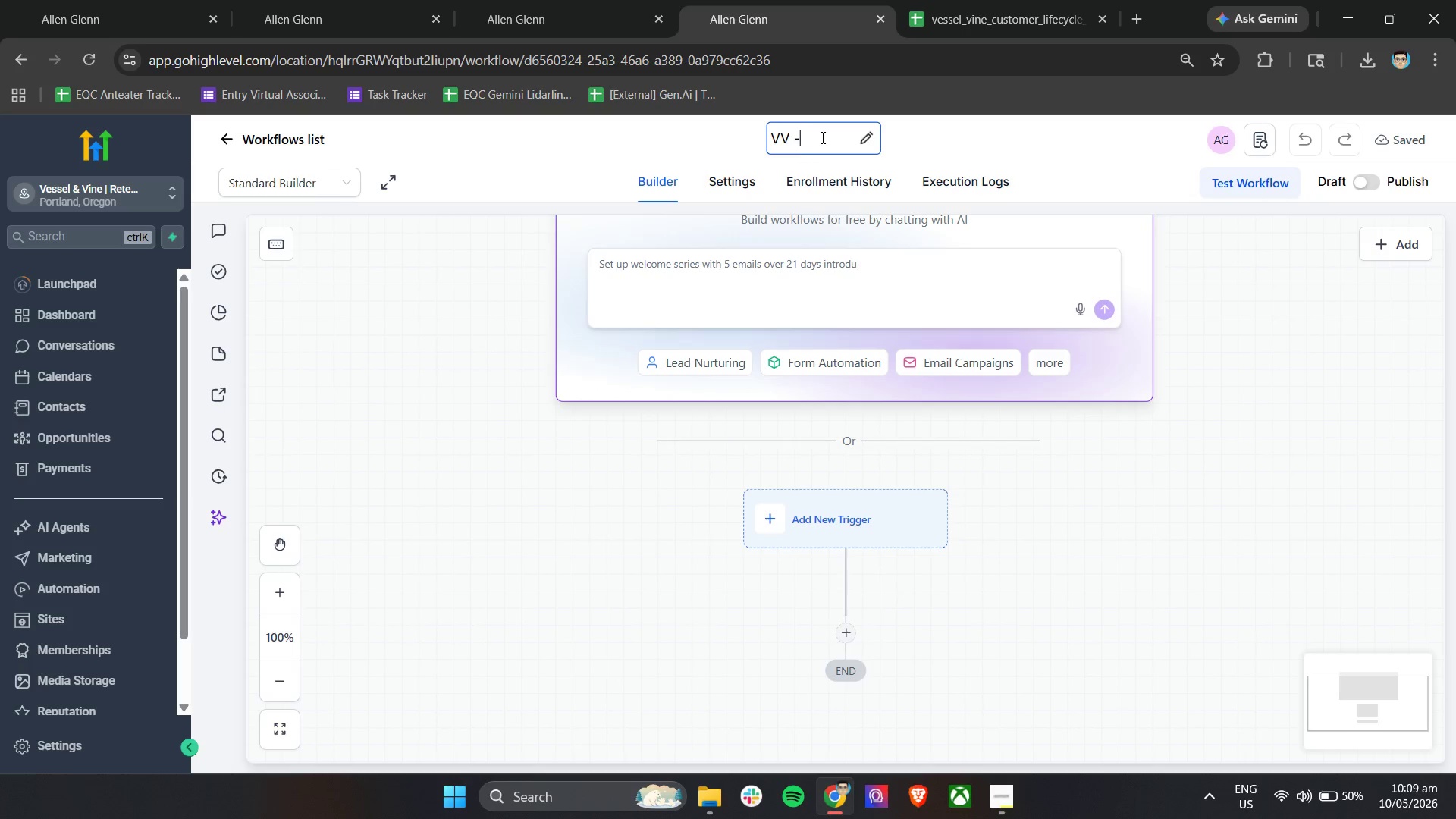 
key(Space)
 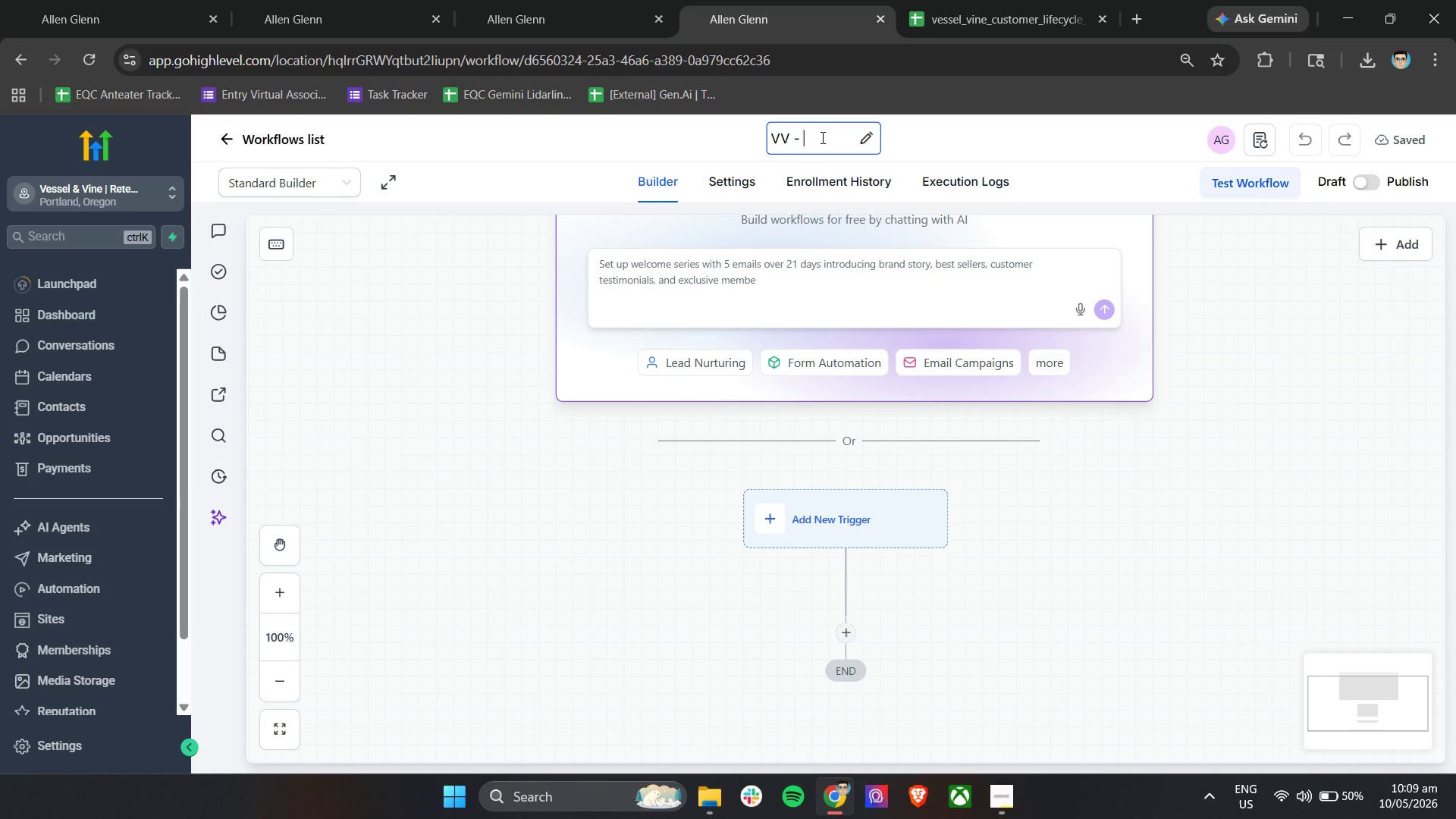 
type(Customer Life)
 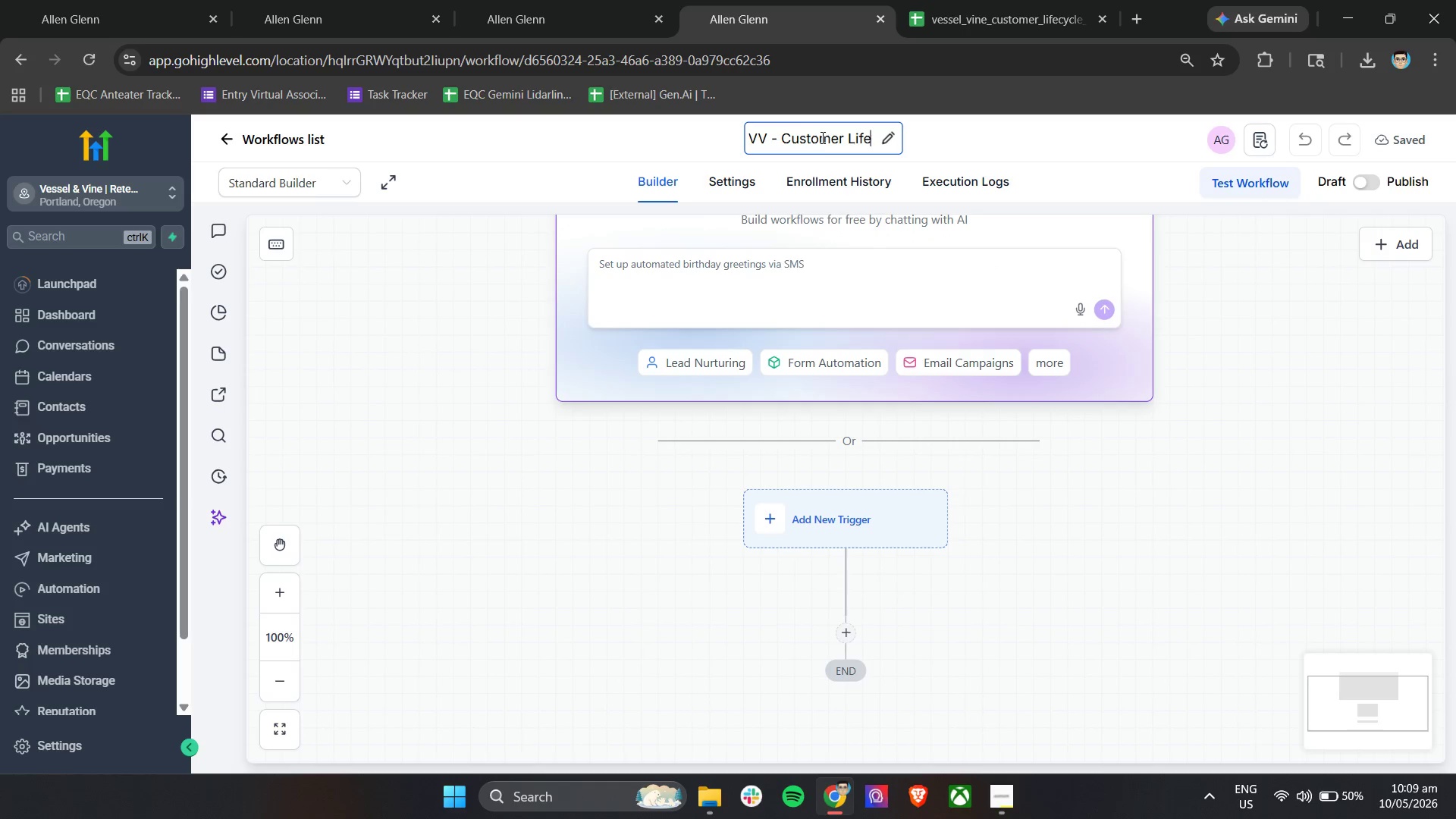 
wait(14.83)
 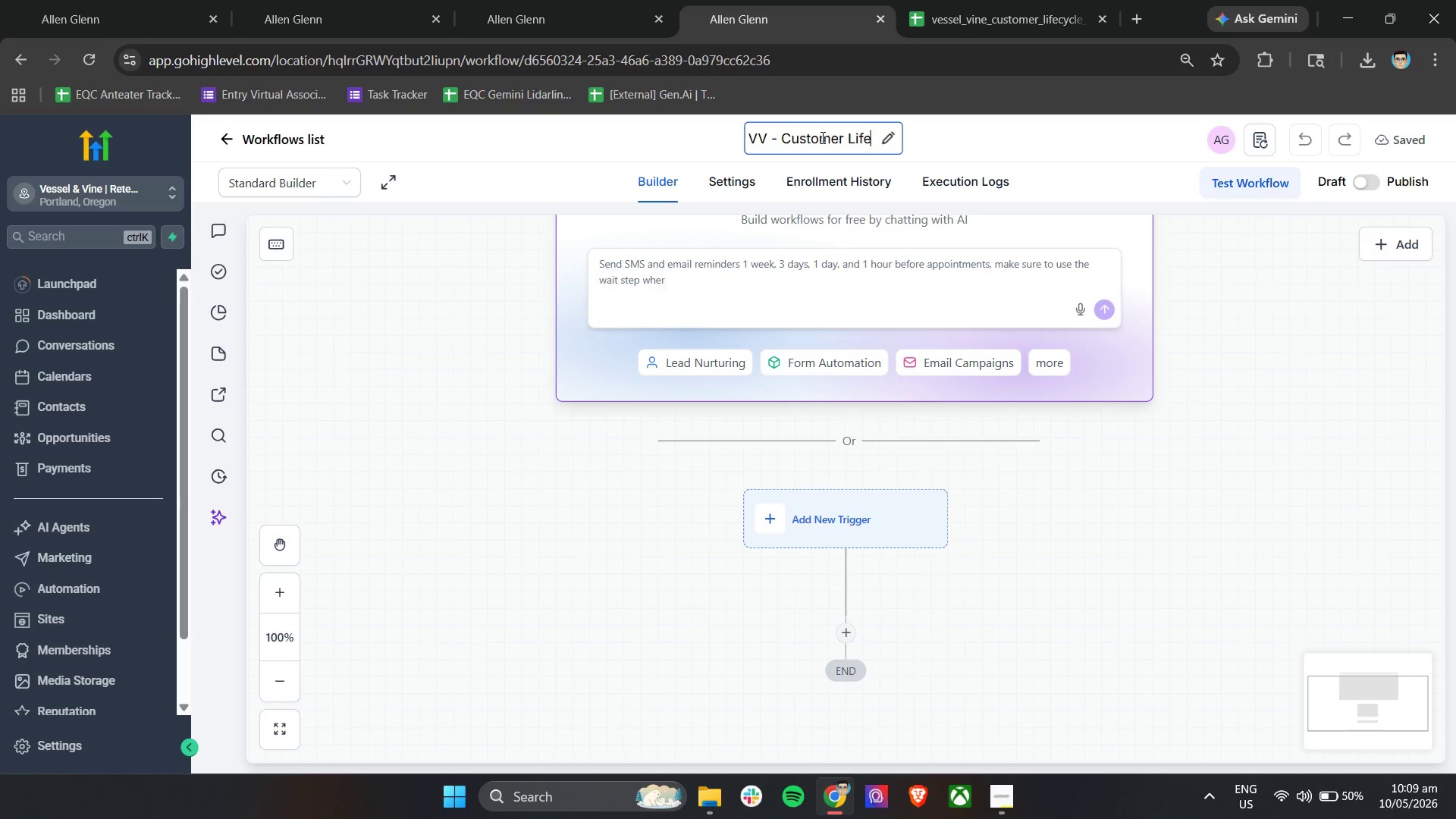 
type( )
key(Backspace)
type(cycle Se)
 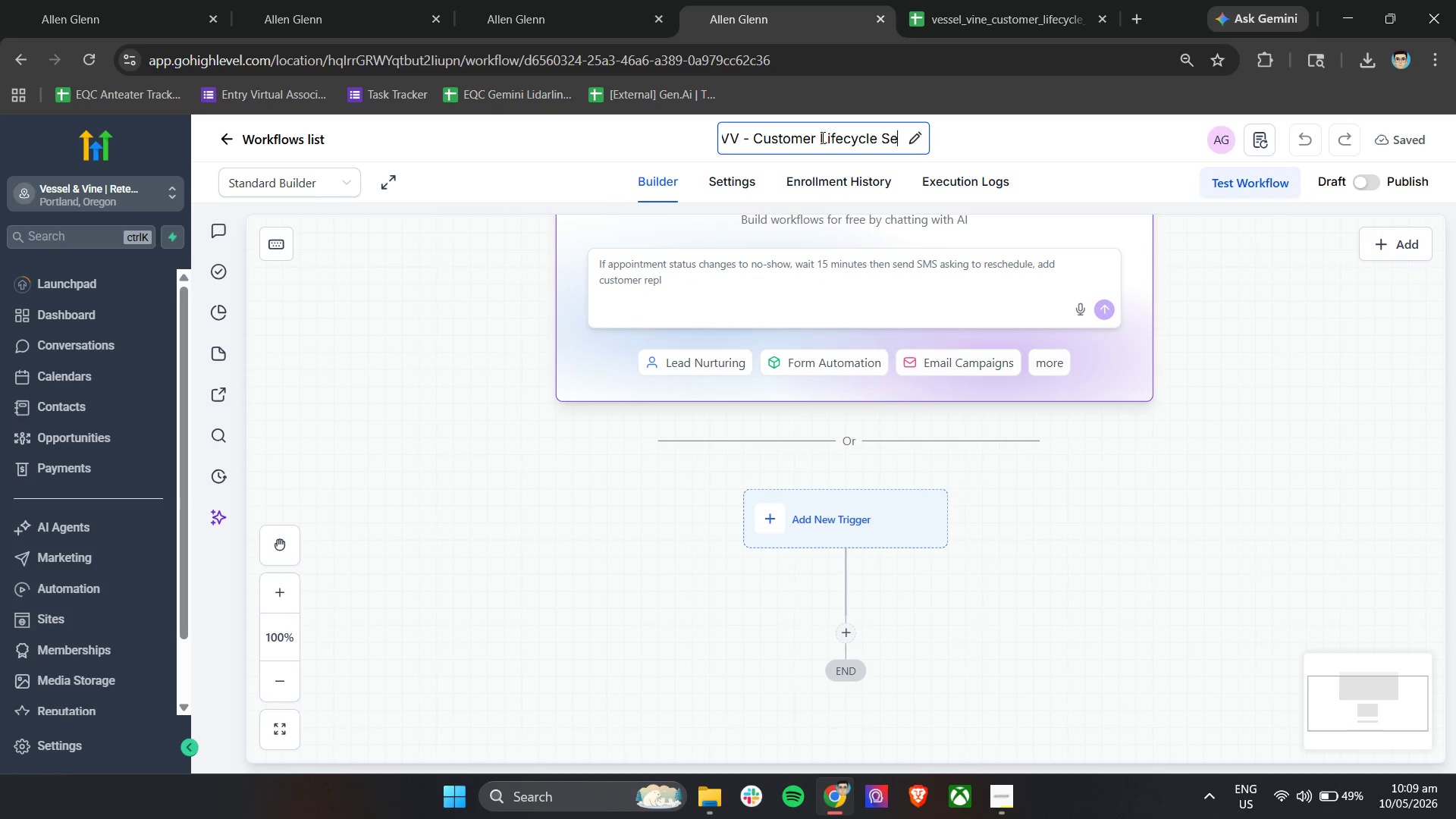 
type(gmentation & Routing)
 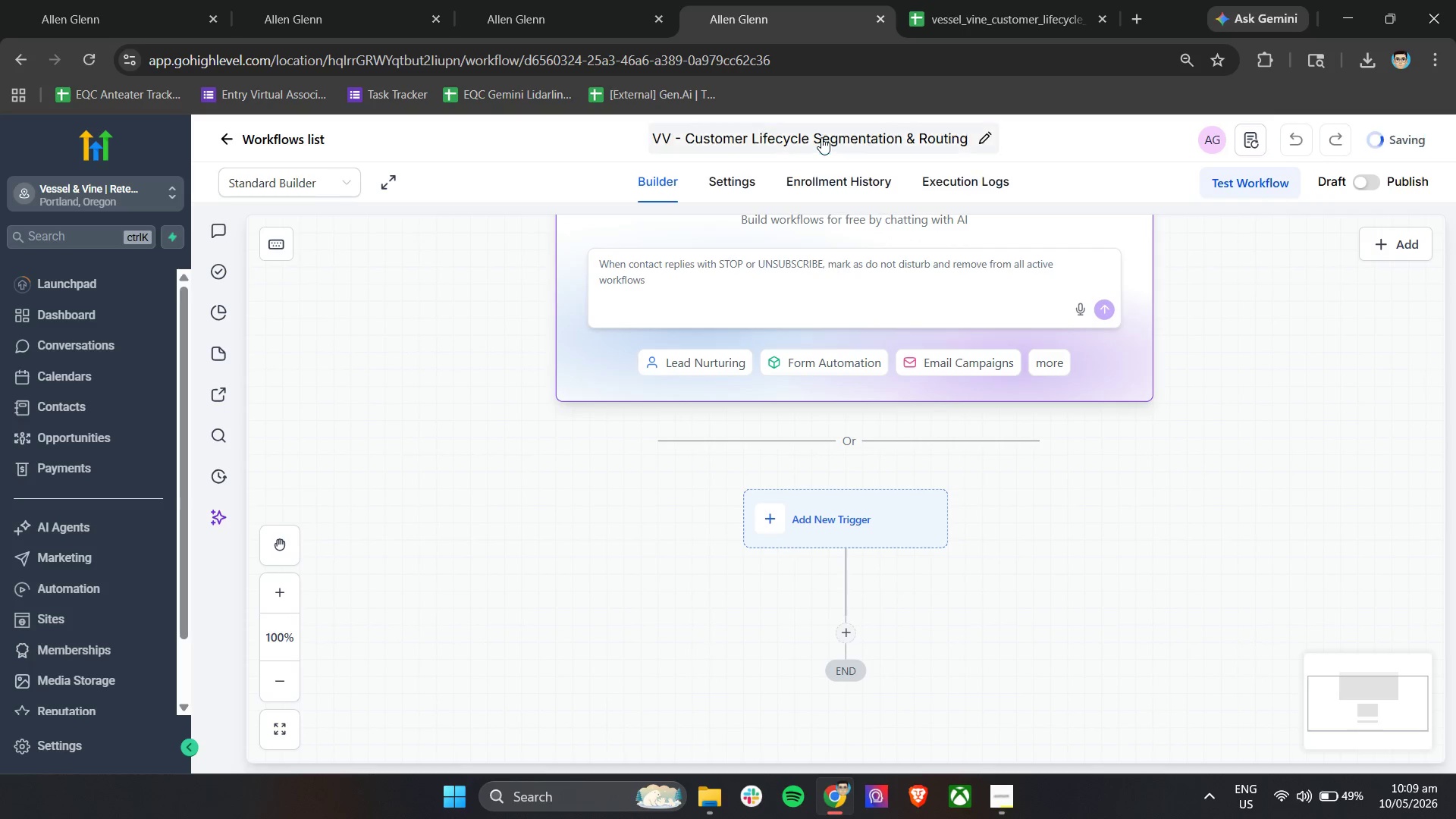 
 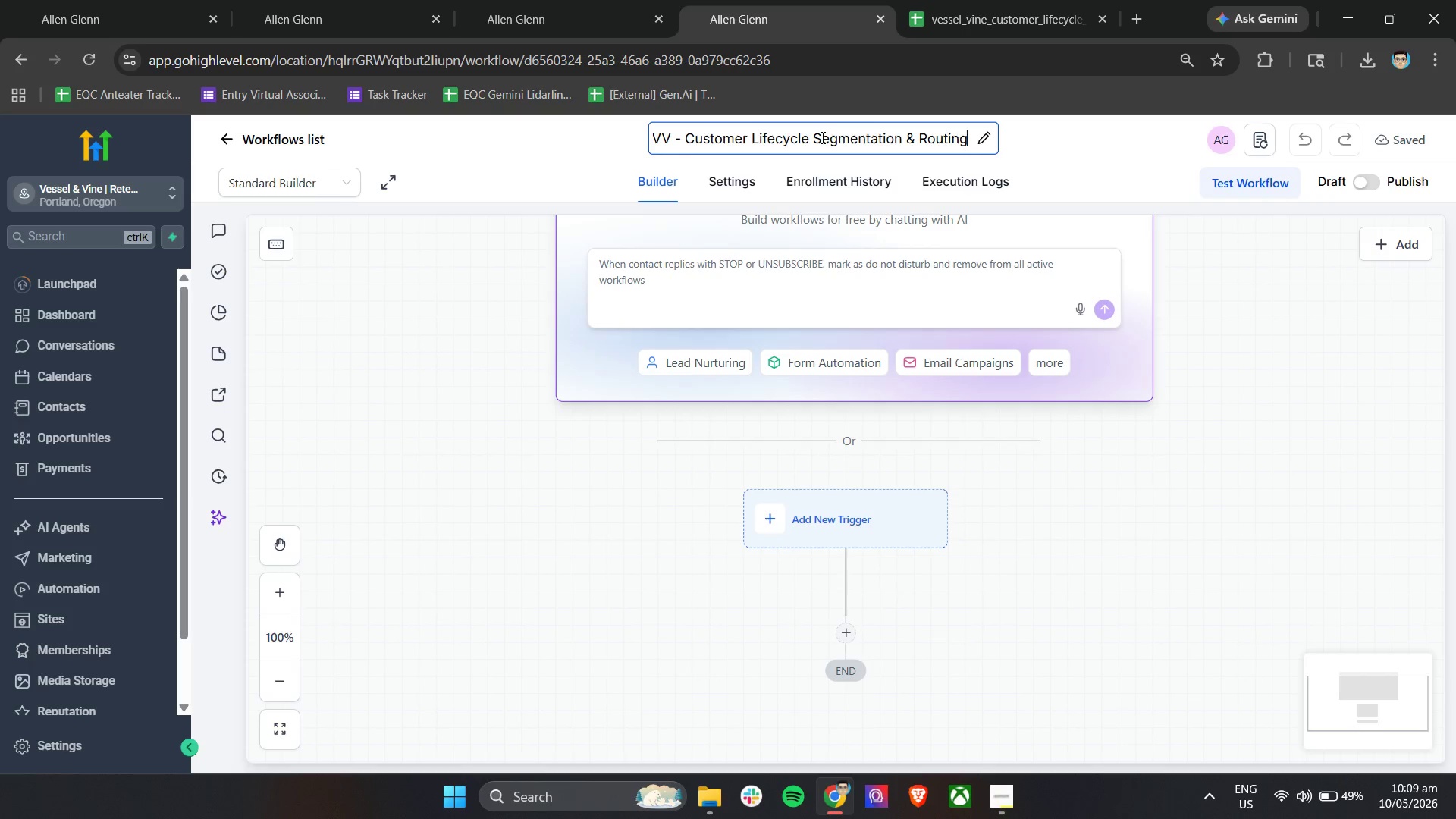 
key(Enter)
 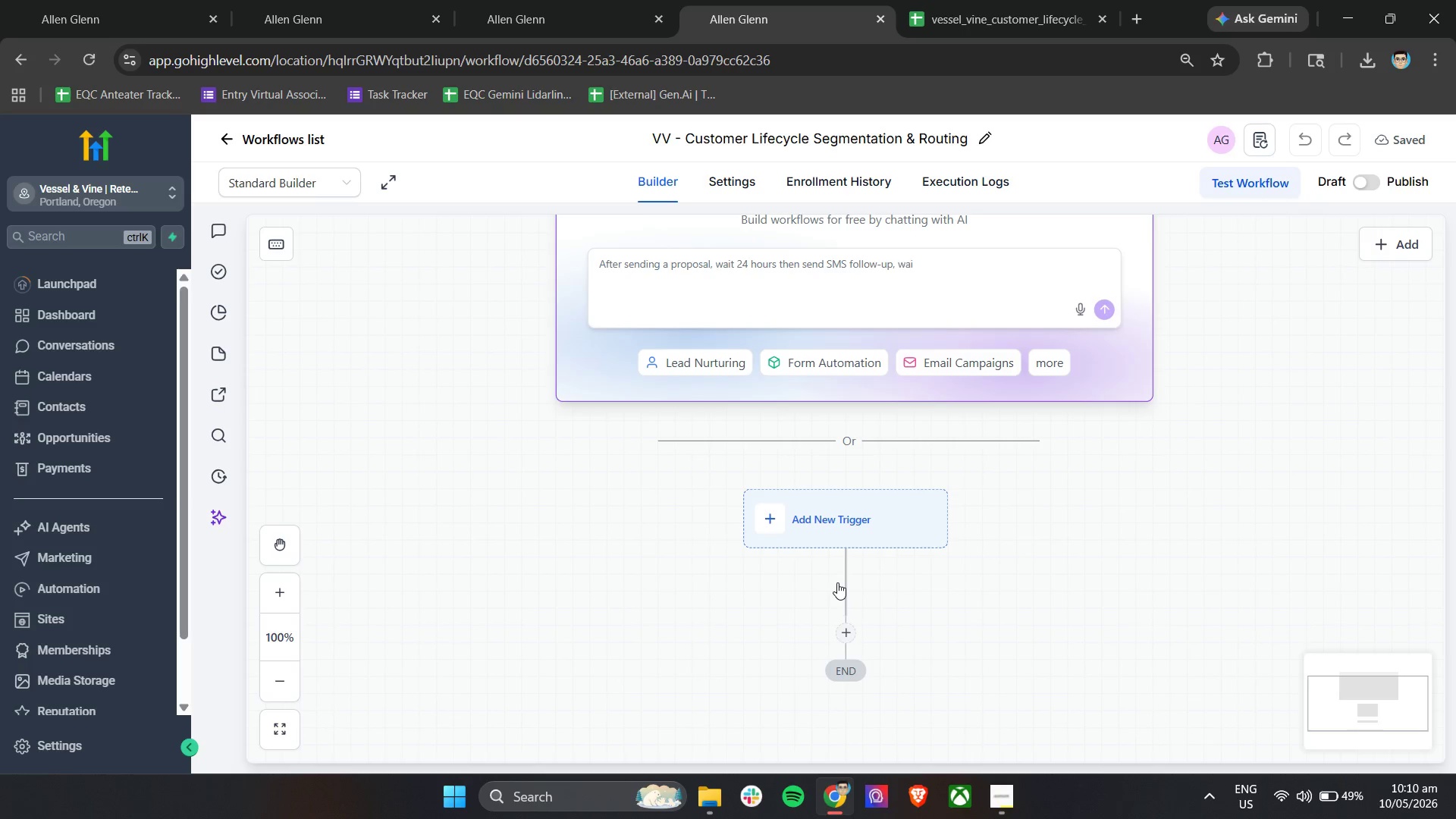 
wait(17.17)
 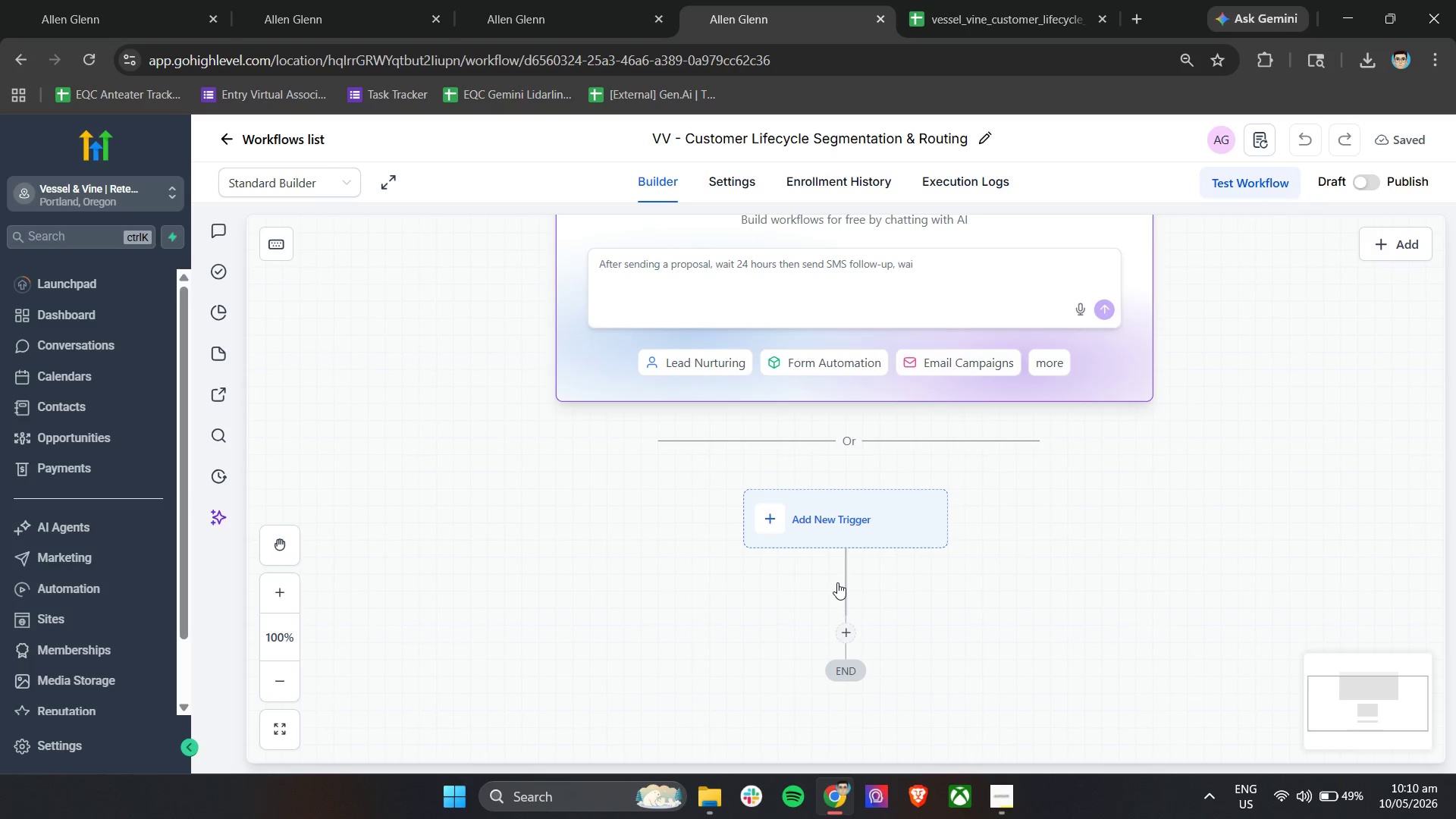 
left_click([833, 522])
 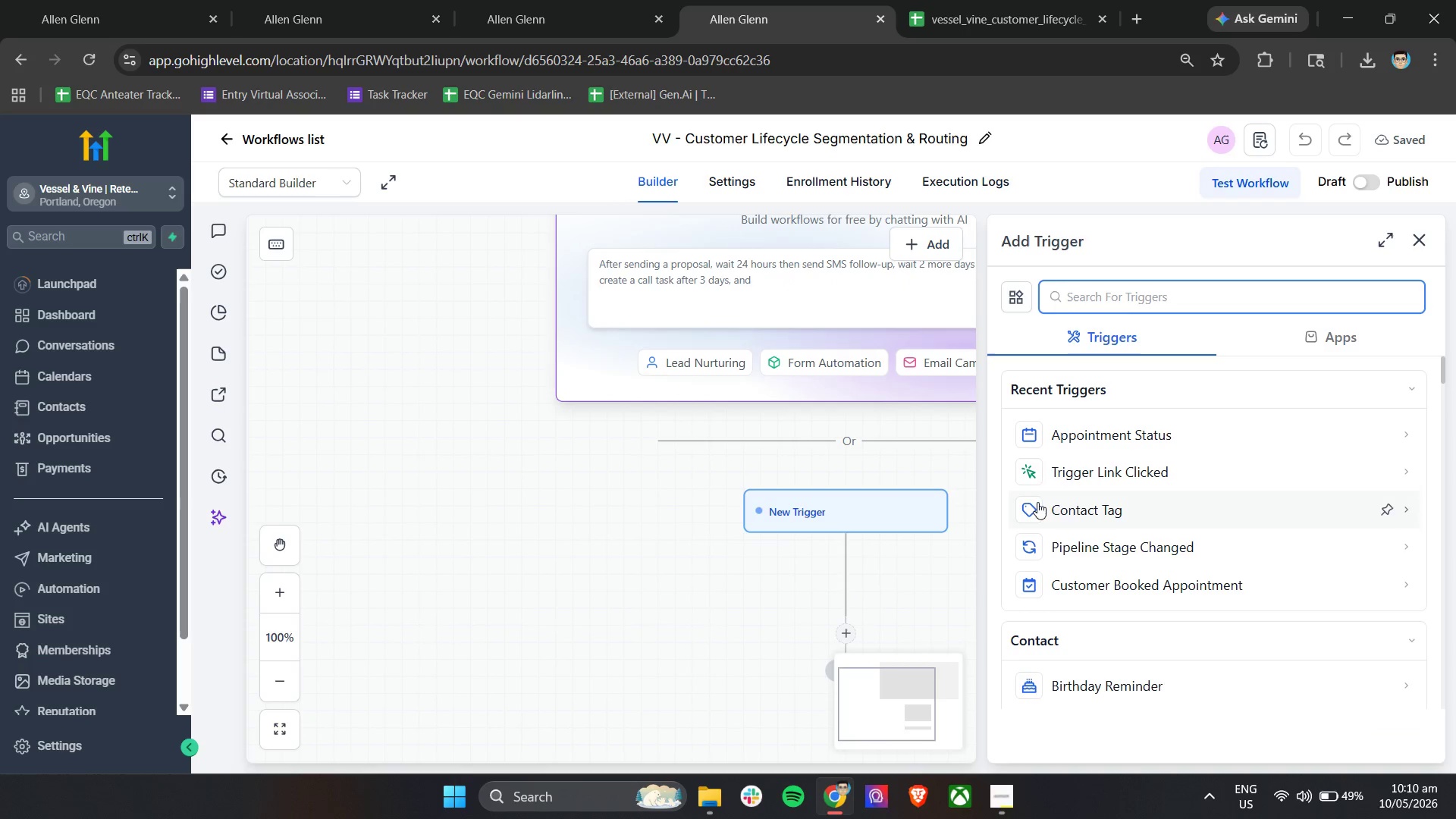 
scroll: coordinate [1125, 529], scroll_direction: down, amount: 3.0
 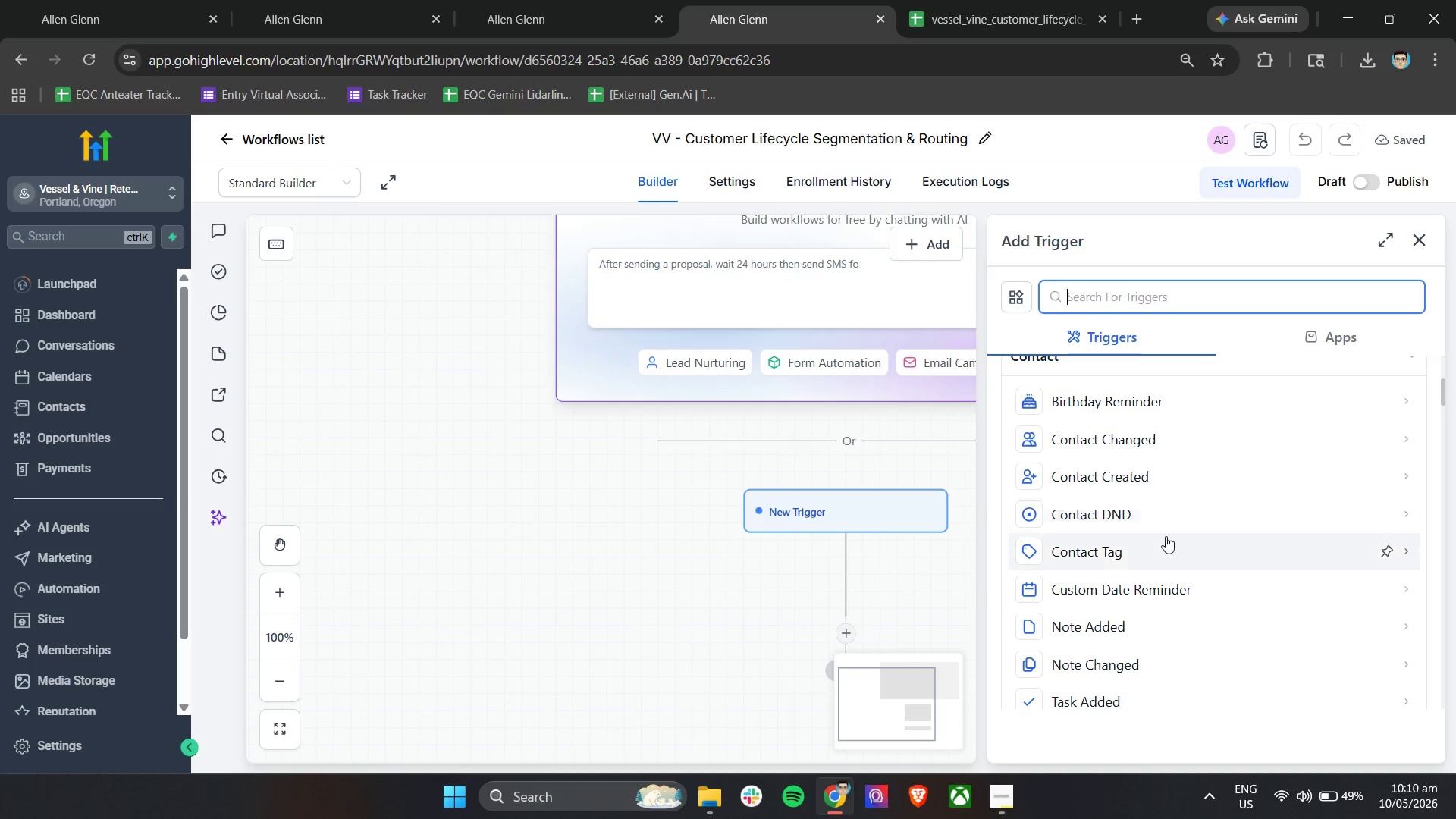 
scroll: coordinate [1166, 536], scroll_direction: up, amount: 1.0
 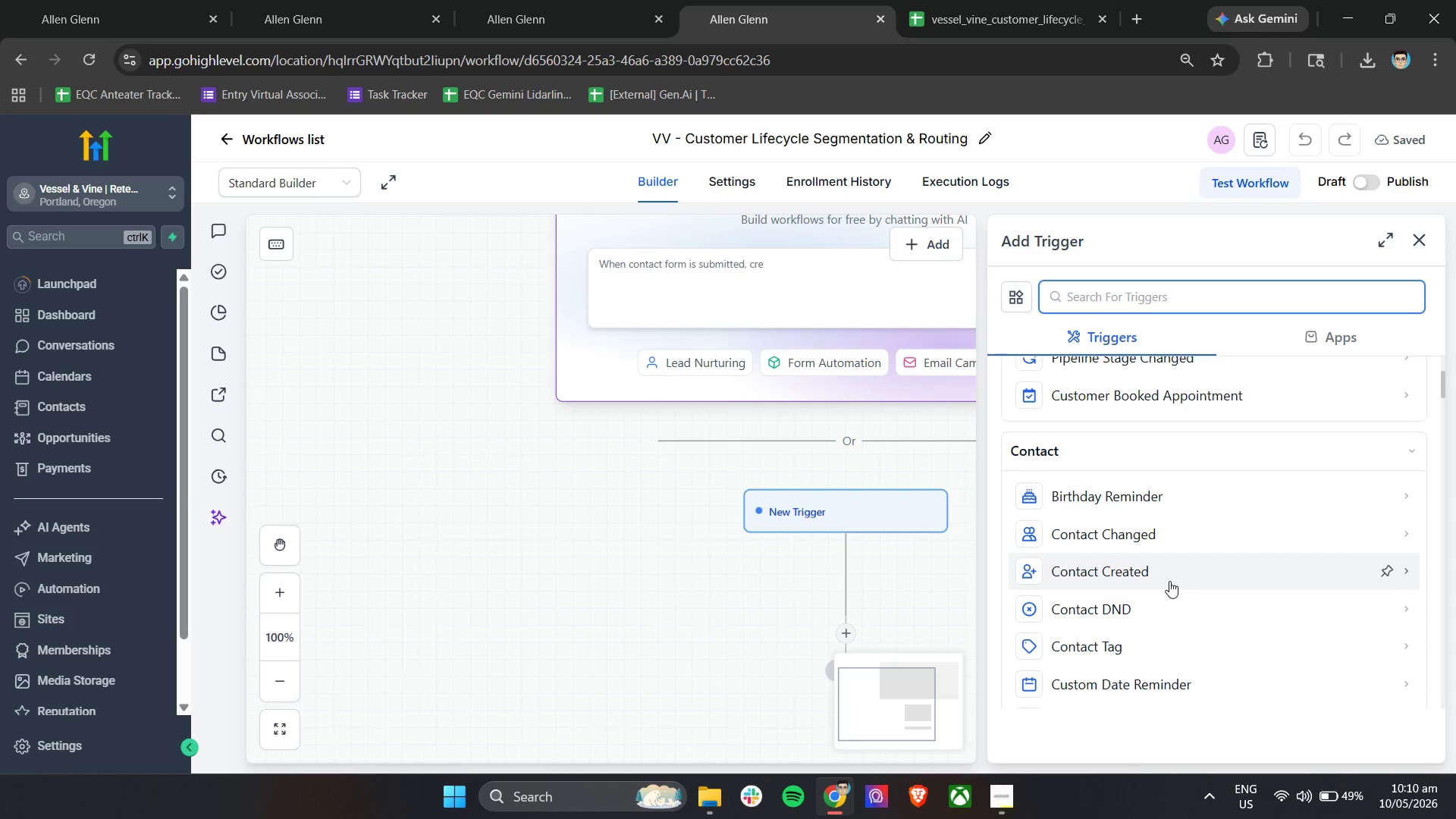 
wait(10.25)
 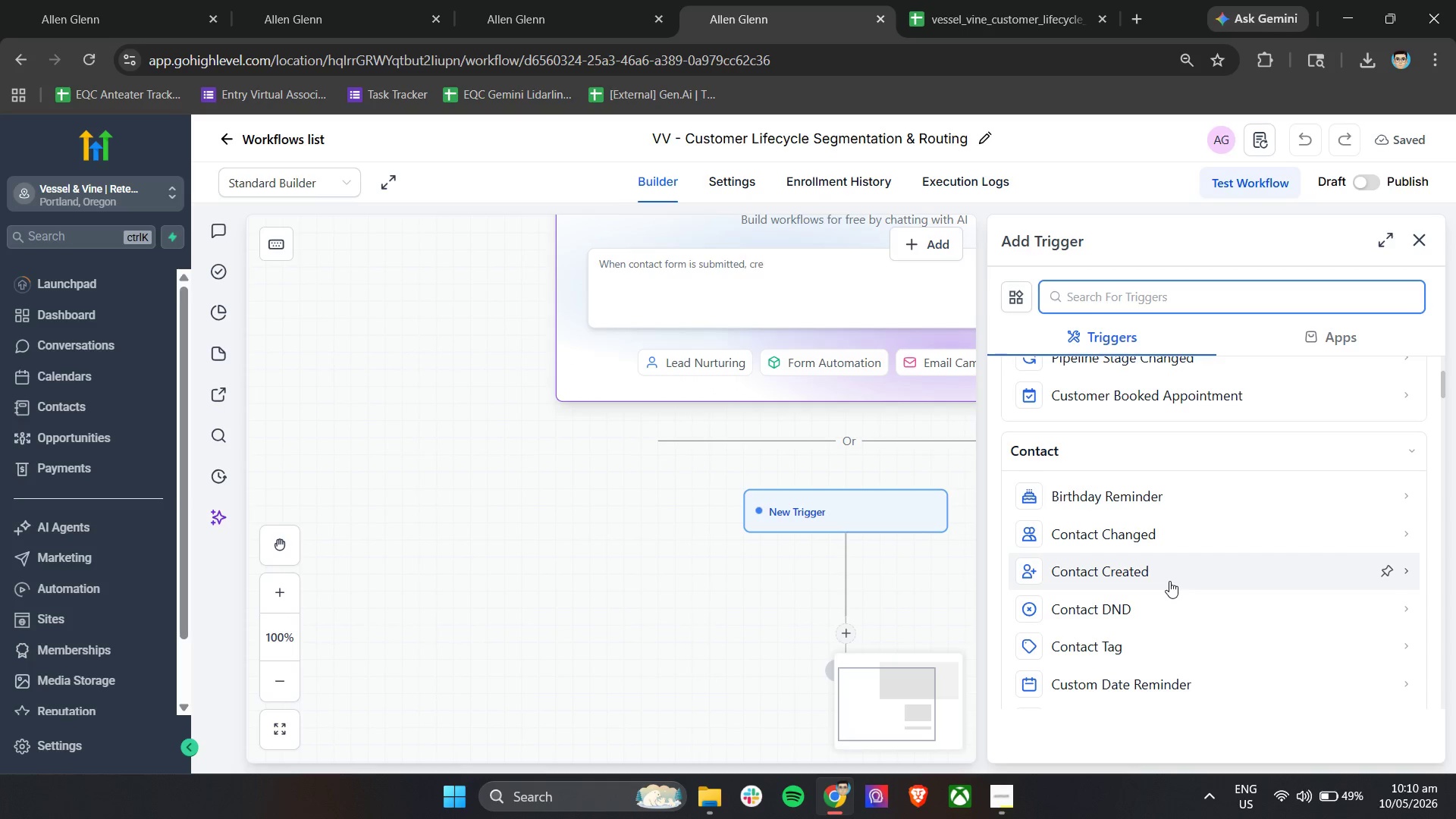 
left_click([1169, 581])
 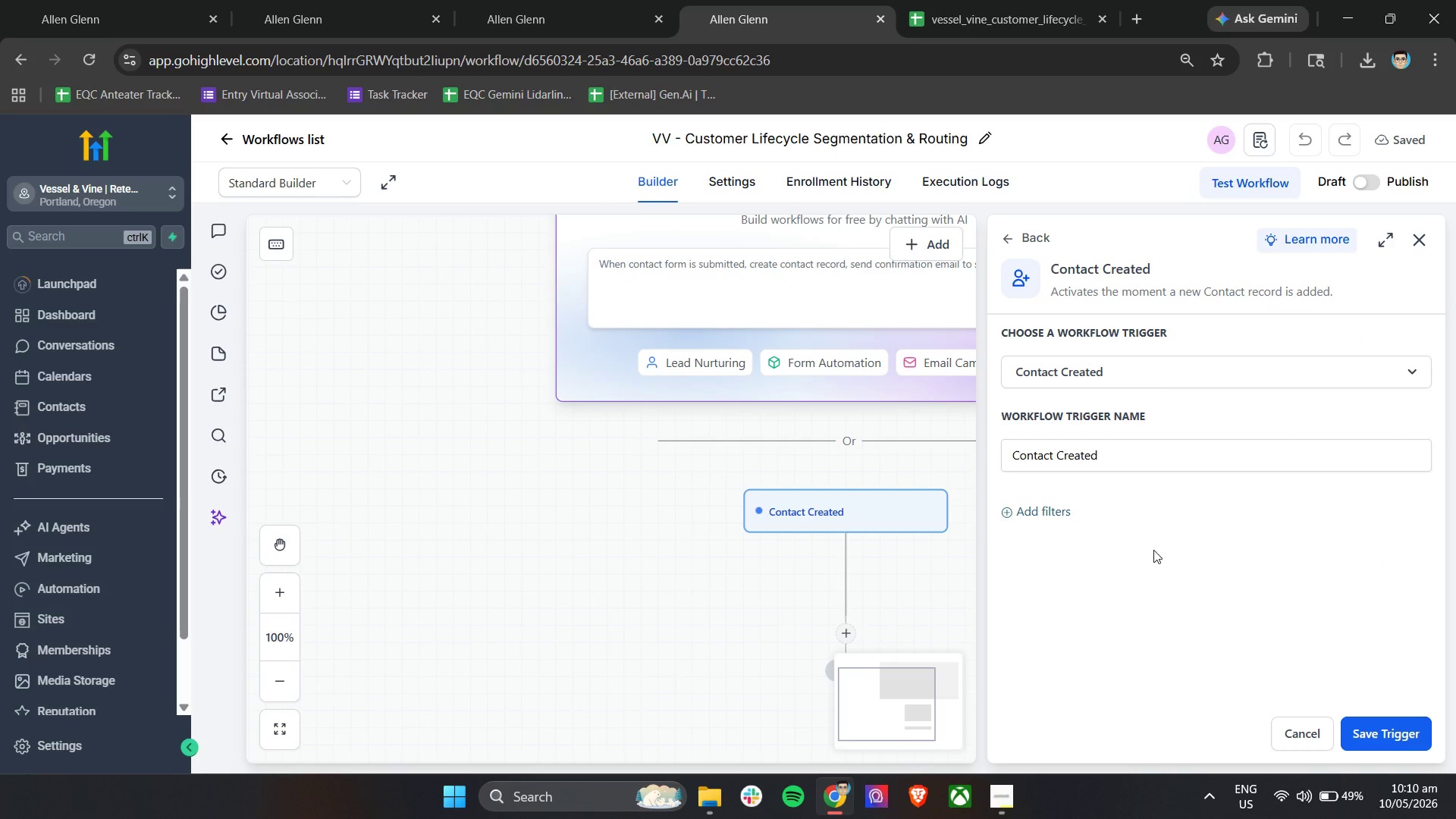 
left_click([1061, 505])
 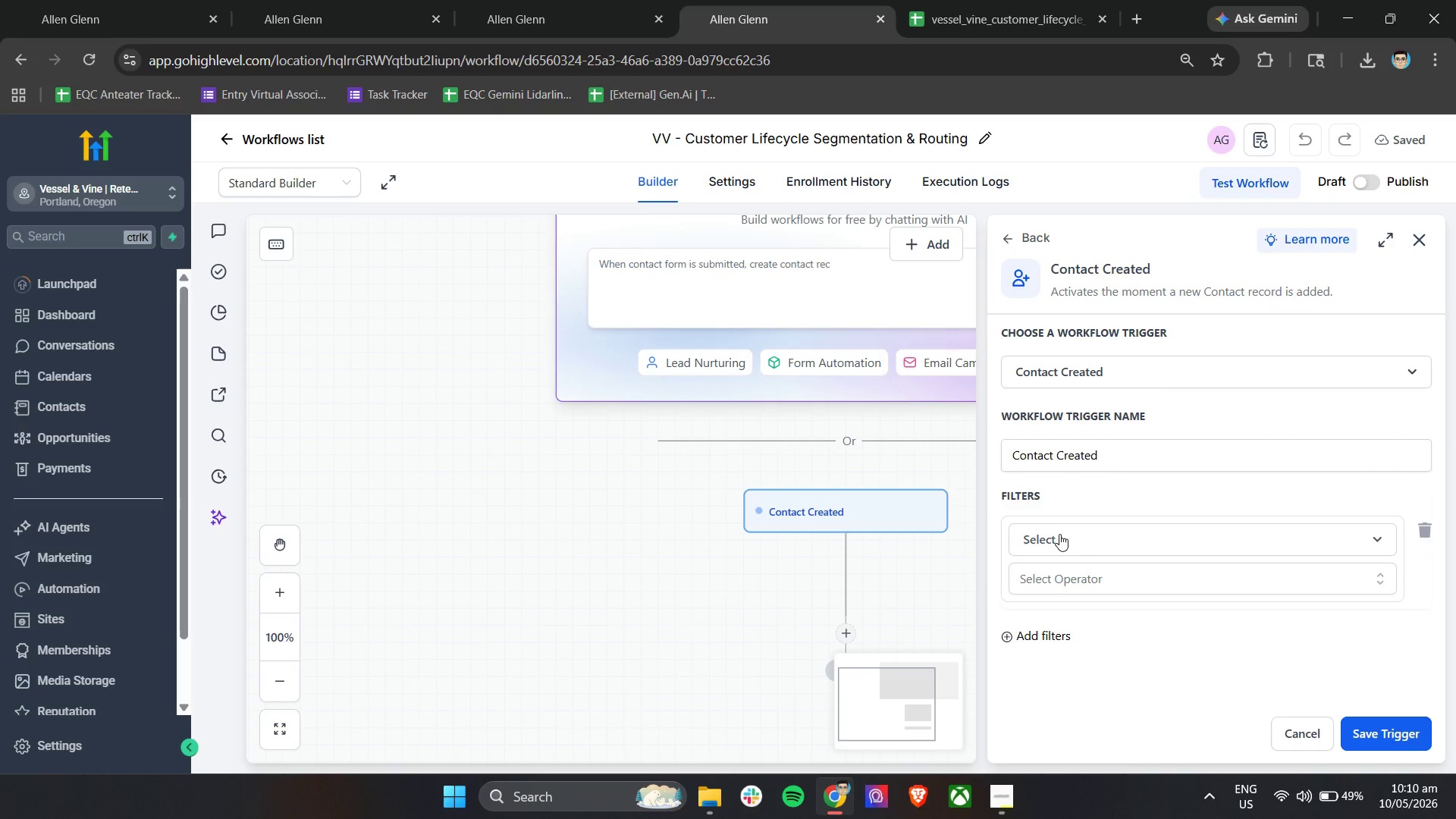 
left_click([1057, 545])
 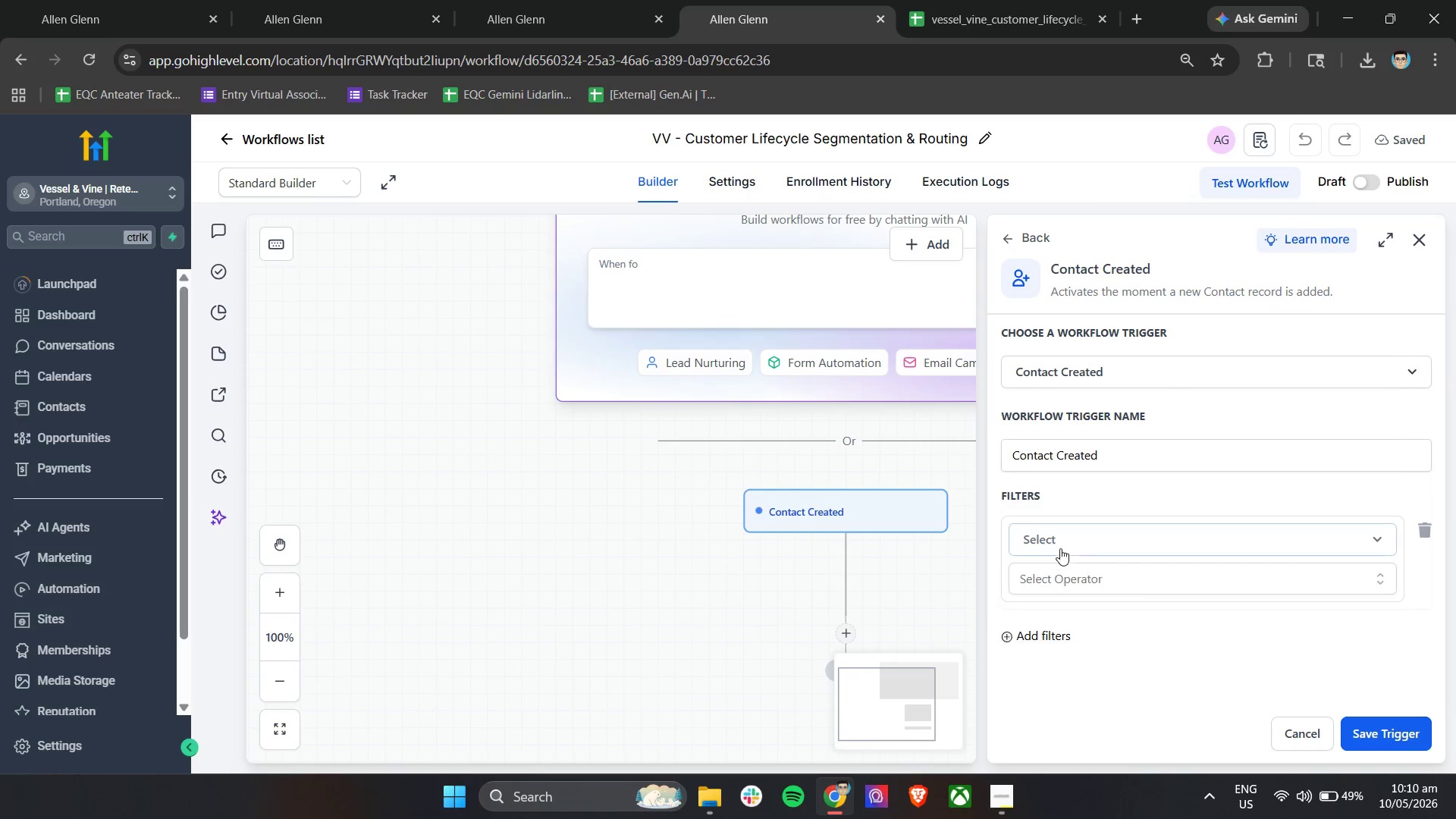 
double_click([1059, 577])
 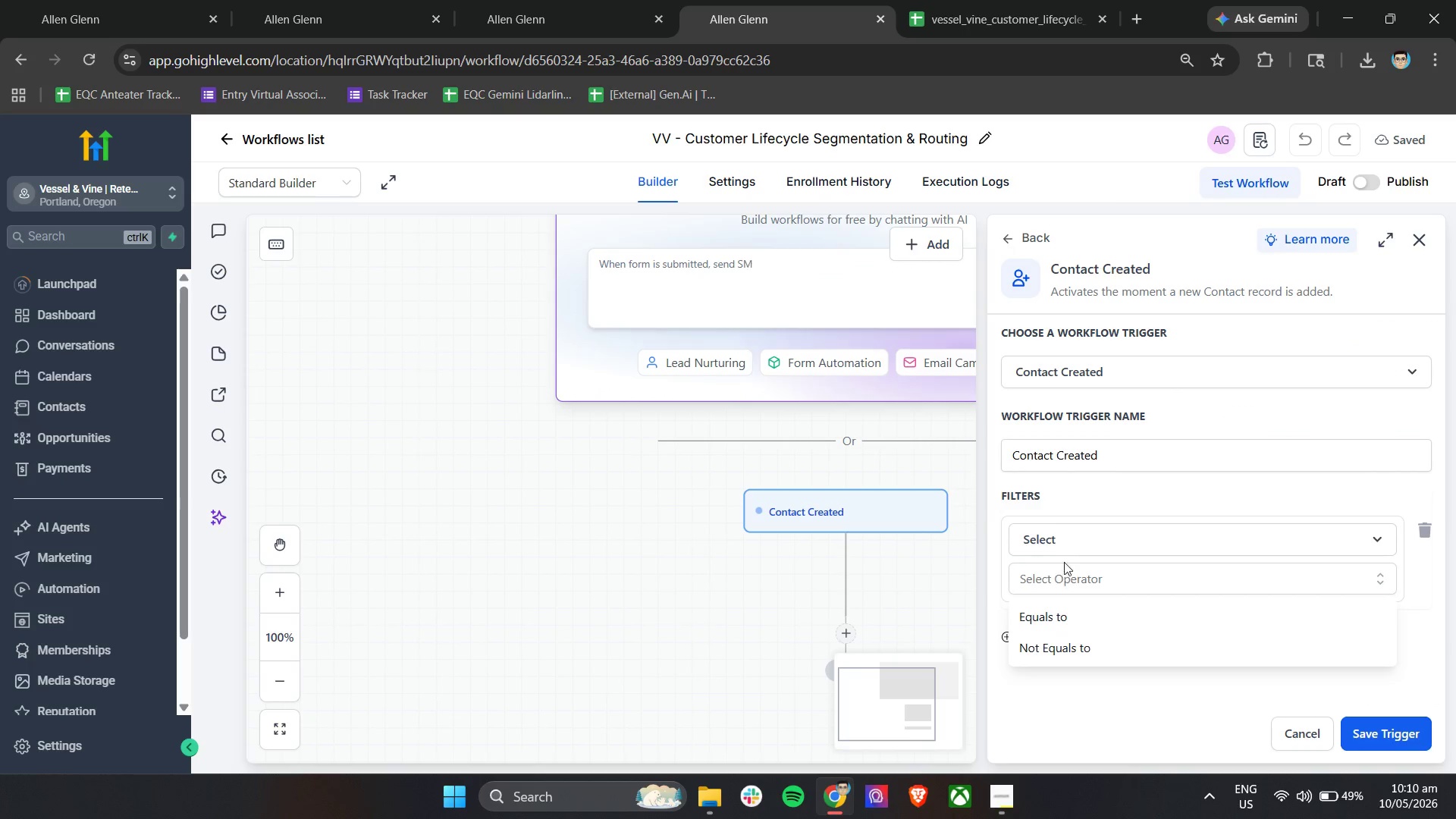 
left_click([1070, 538])
 